 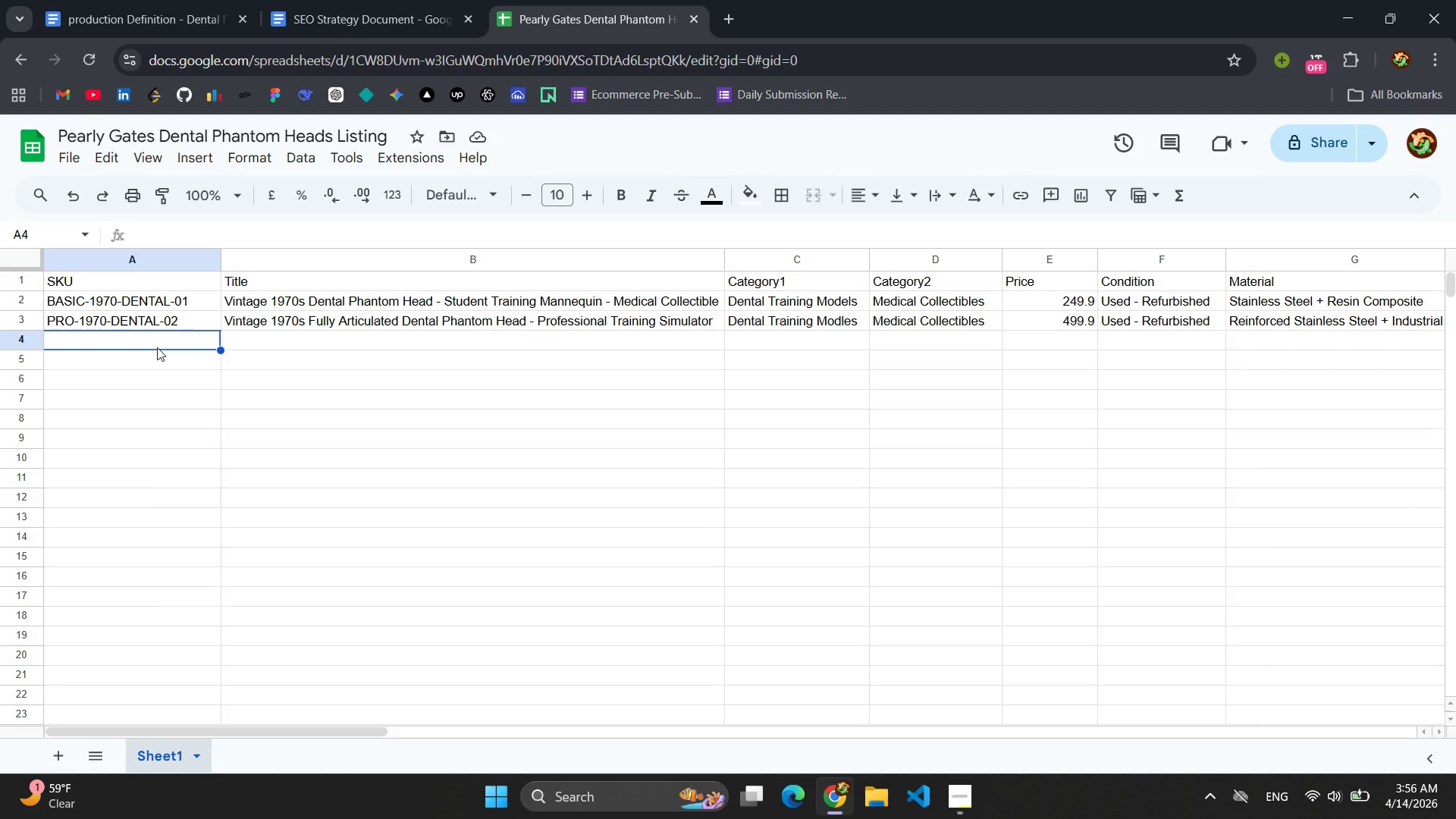 
type(CHILD )
key(Backspace)
type(-199)
key(Backspace)
type(70-DENTAL-03)
 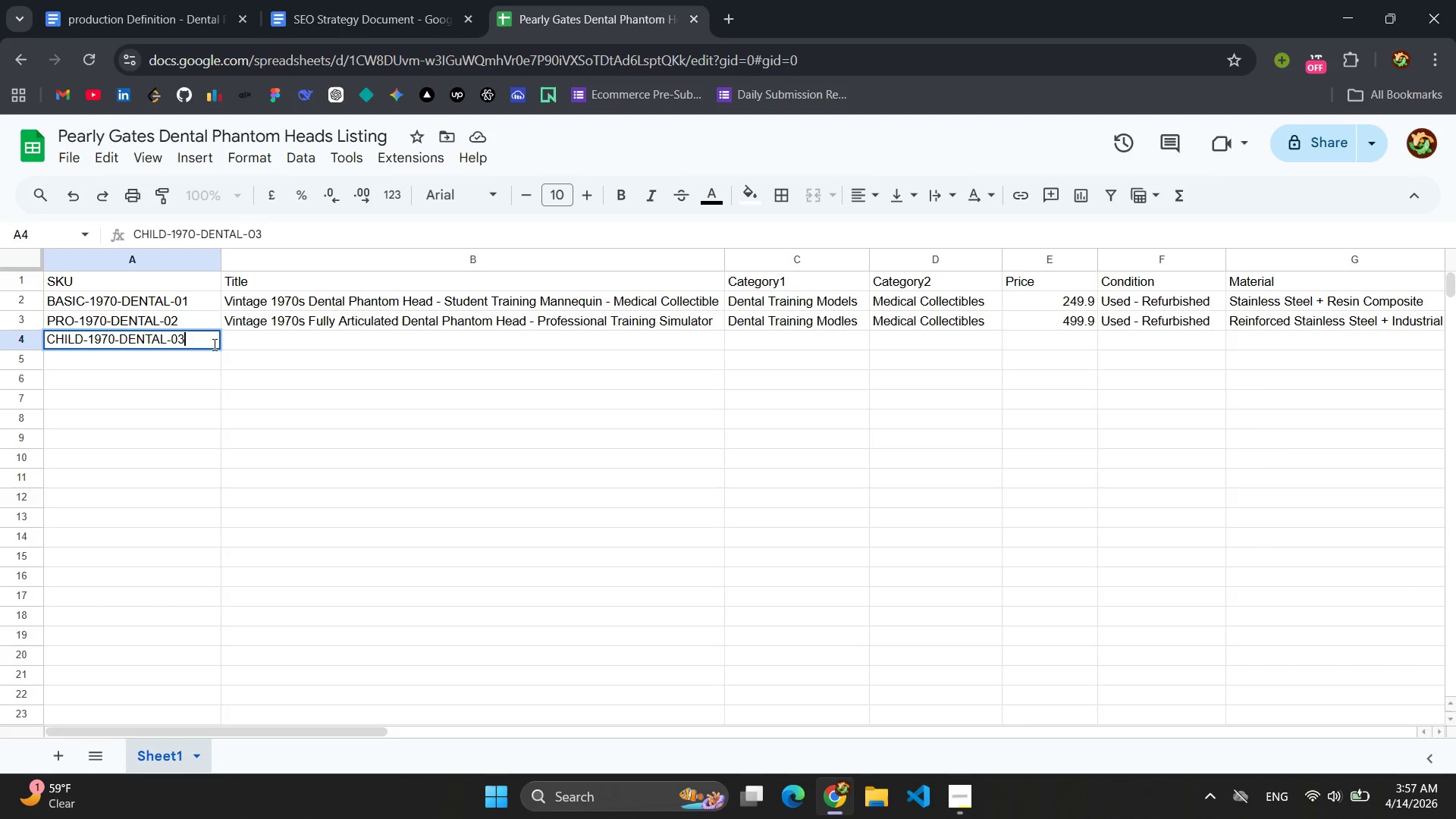 
left_click([267, 348])
 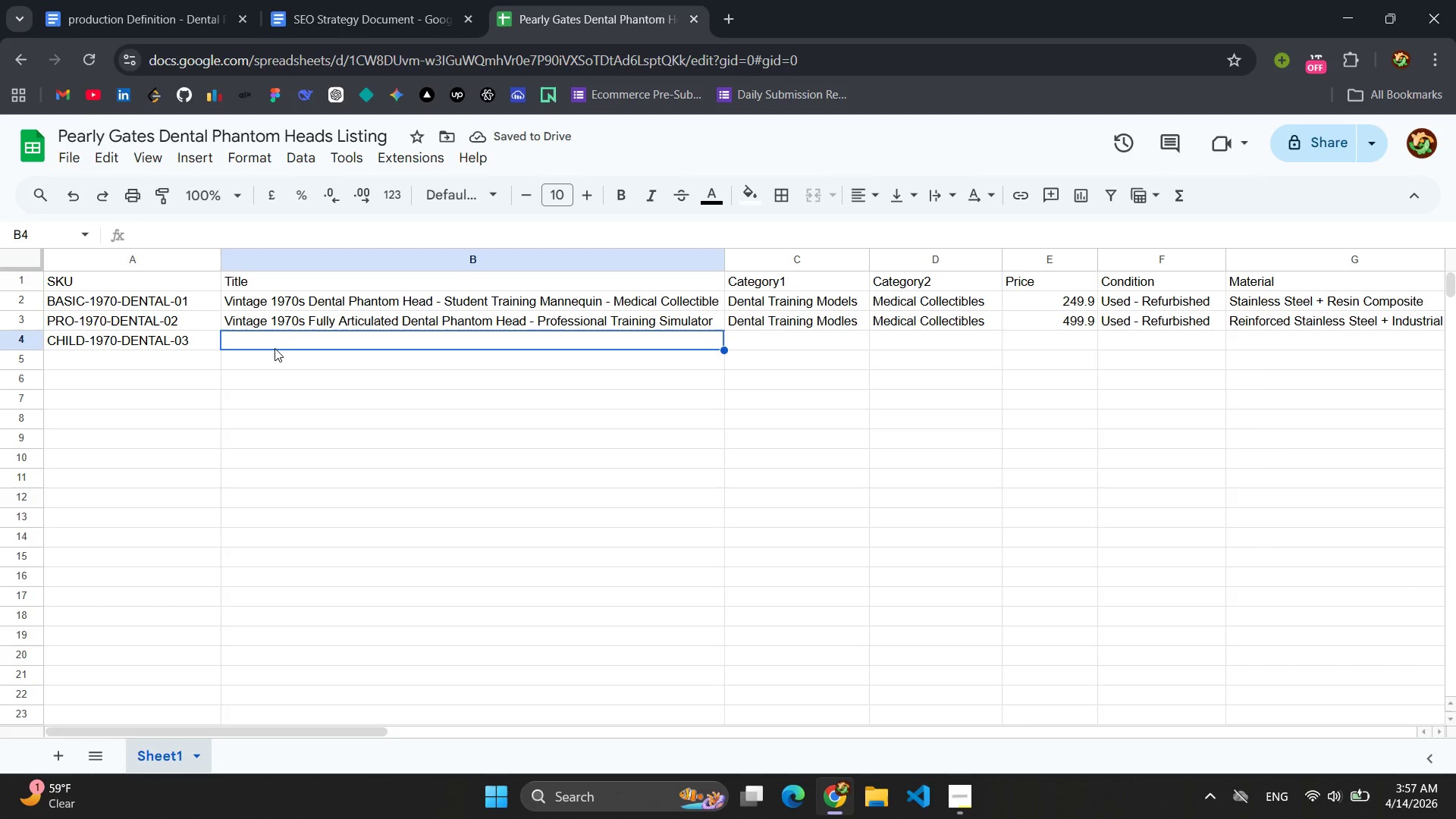 
type(Rare Vintage 1970s Pediatric Det)
key(Backspace)
type(ntal Phantom Head-Child t)
key(Backspace)
type(Training Model - Medicl)
key(Backspace)
type(al COllec)
key(Backspace)
key(Backspace)
key(Backspace)
key(Backspace)
key(Backspace)
type(ollectible)
 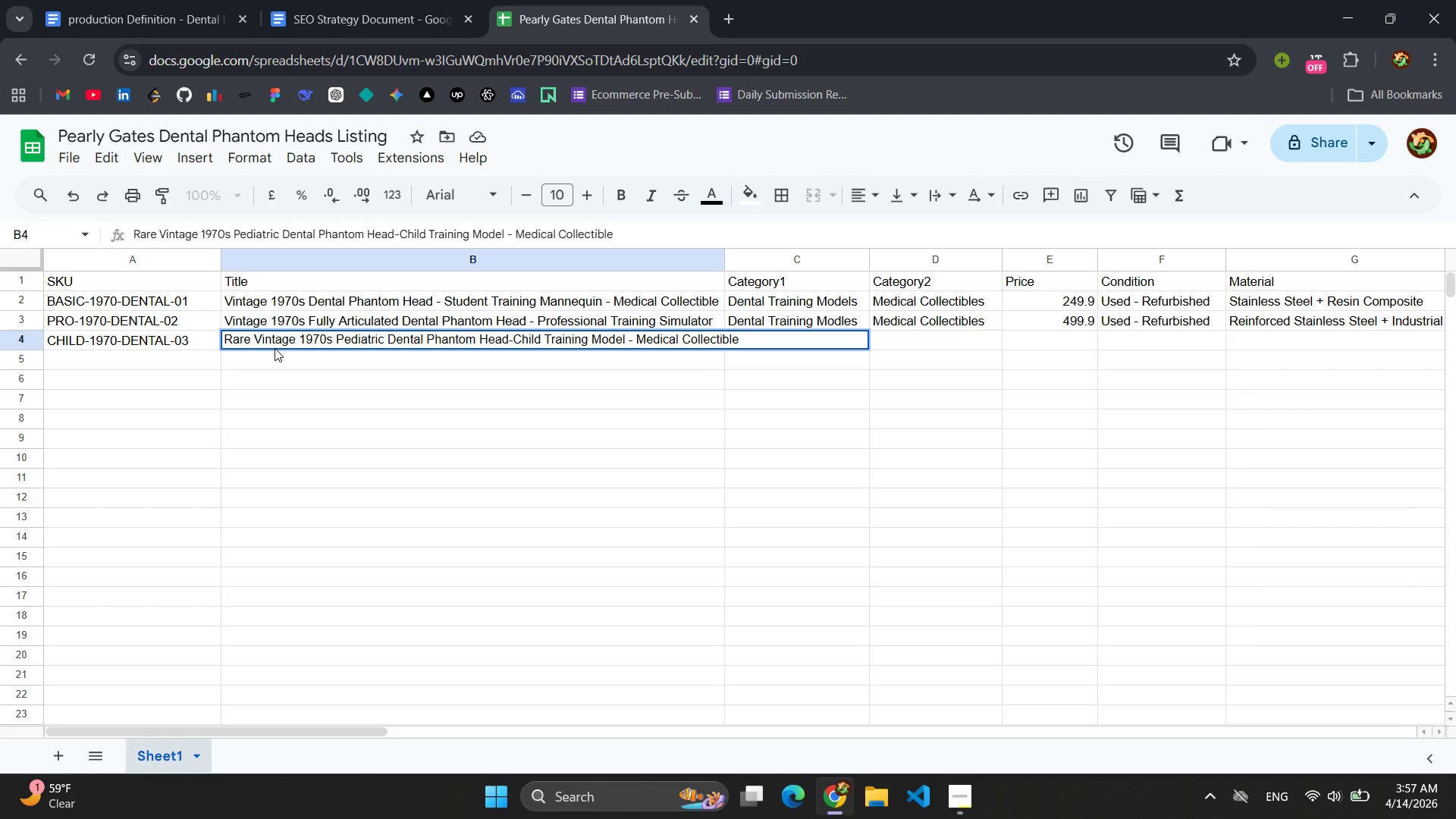 
left_click_drag(start_coordinate=[723, 261], to_coordinate=[775, 262])
 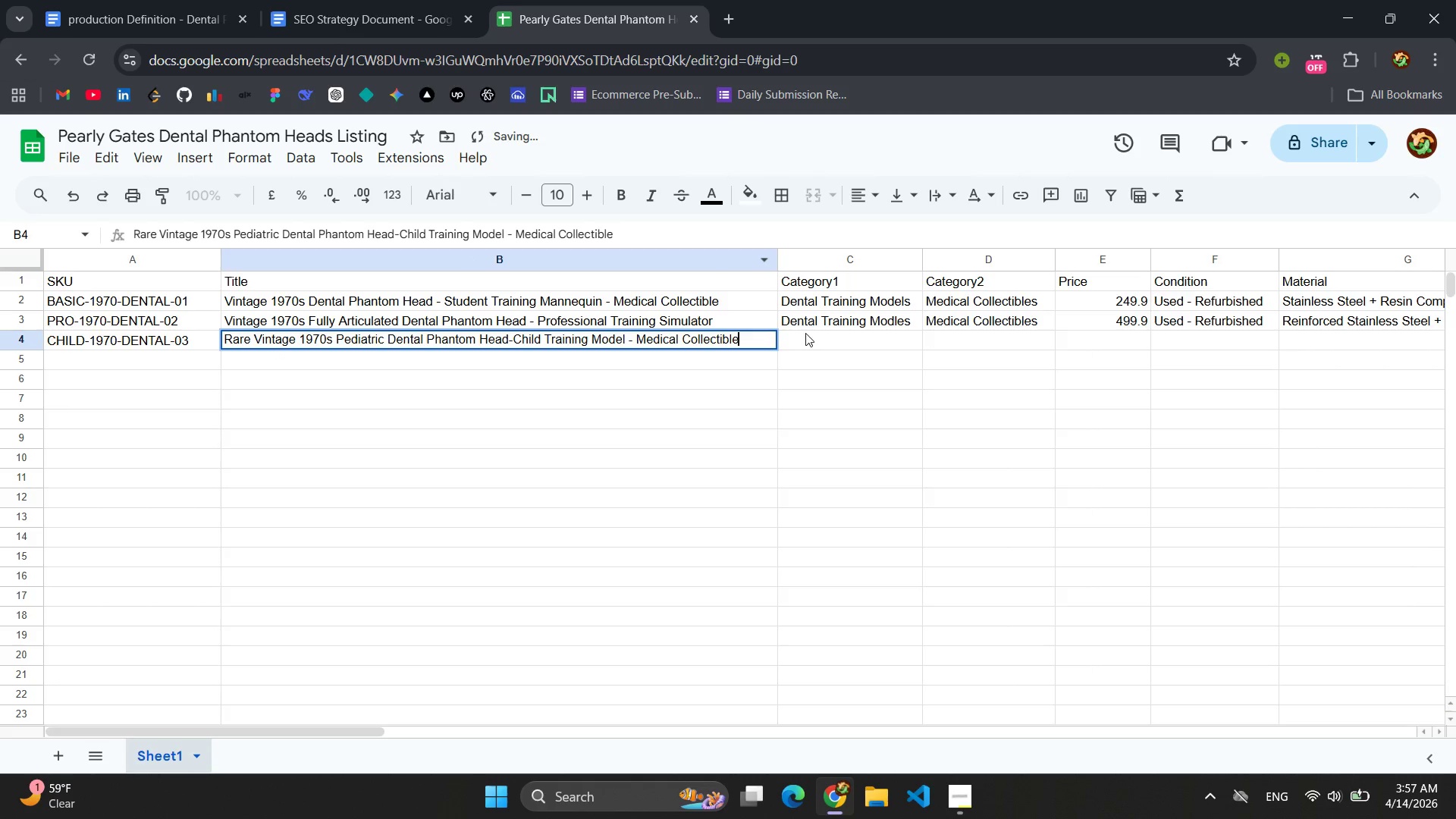 
left_click([808, 333])
 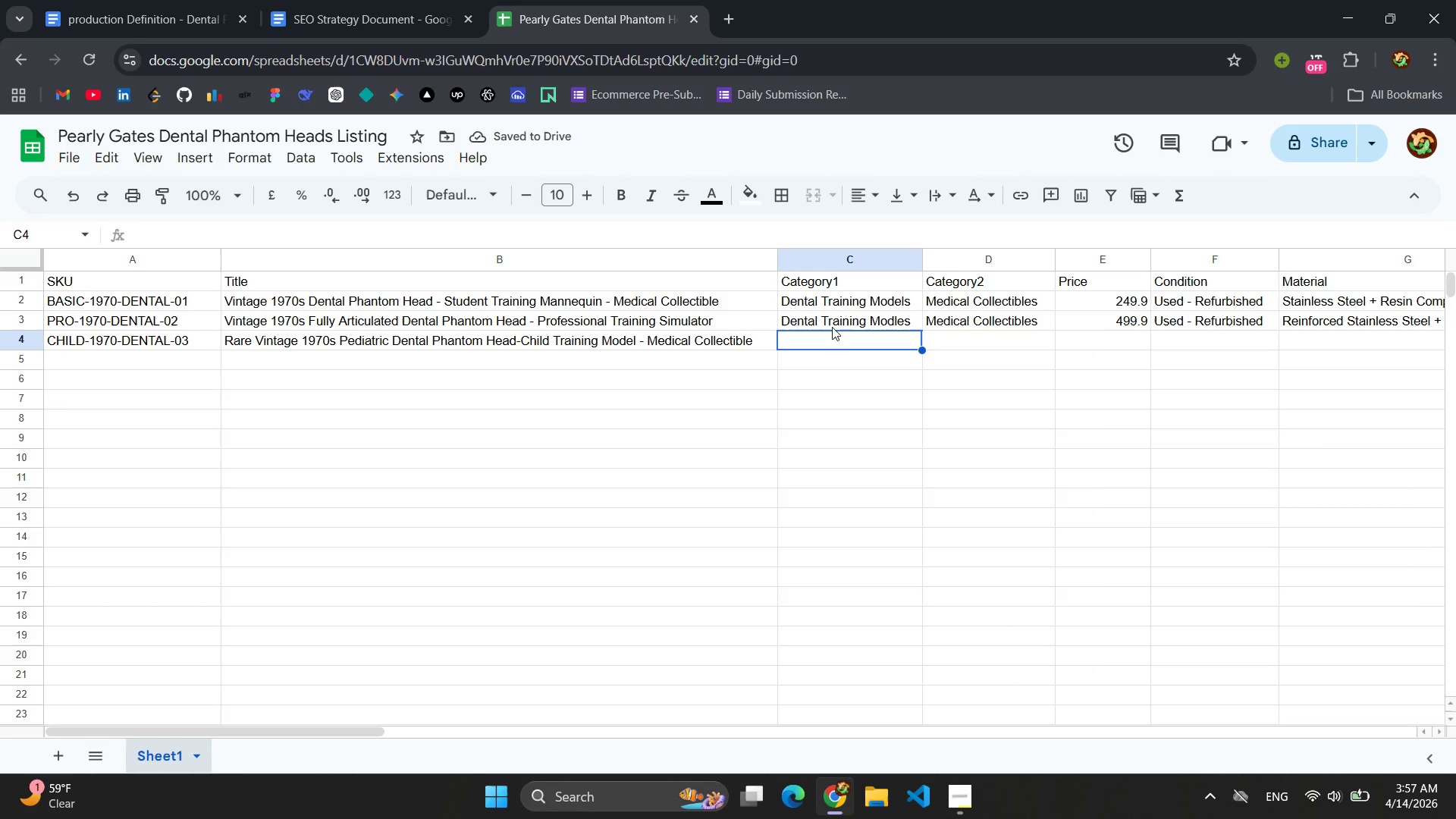 
double_click([884, 314])
 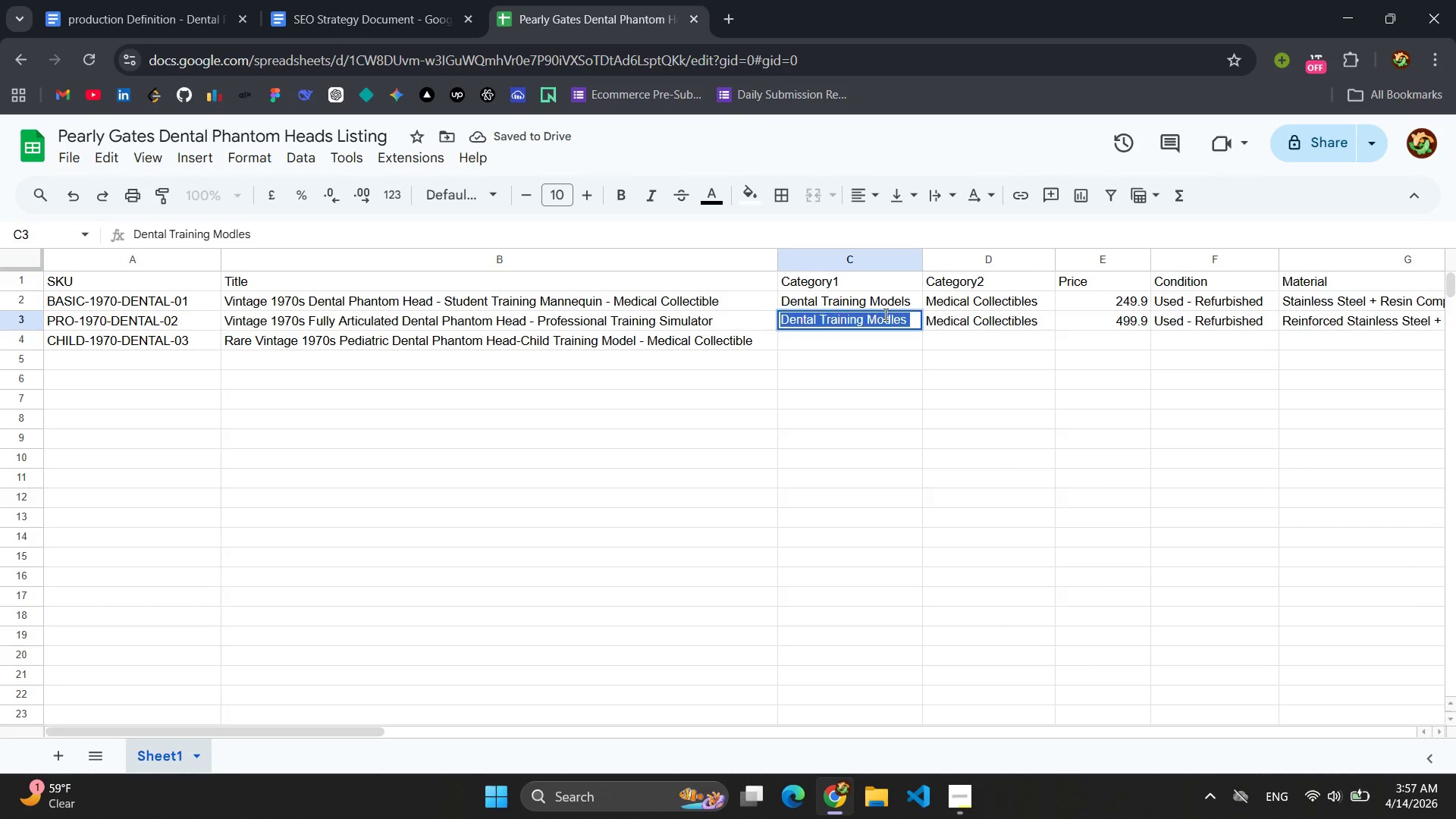 
triple_click([884, 314])
 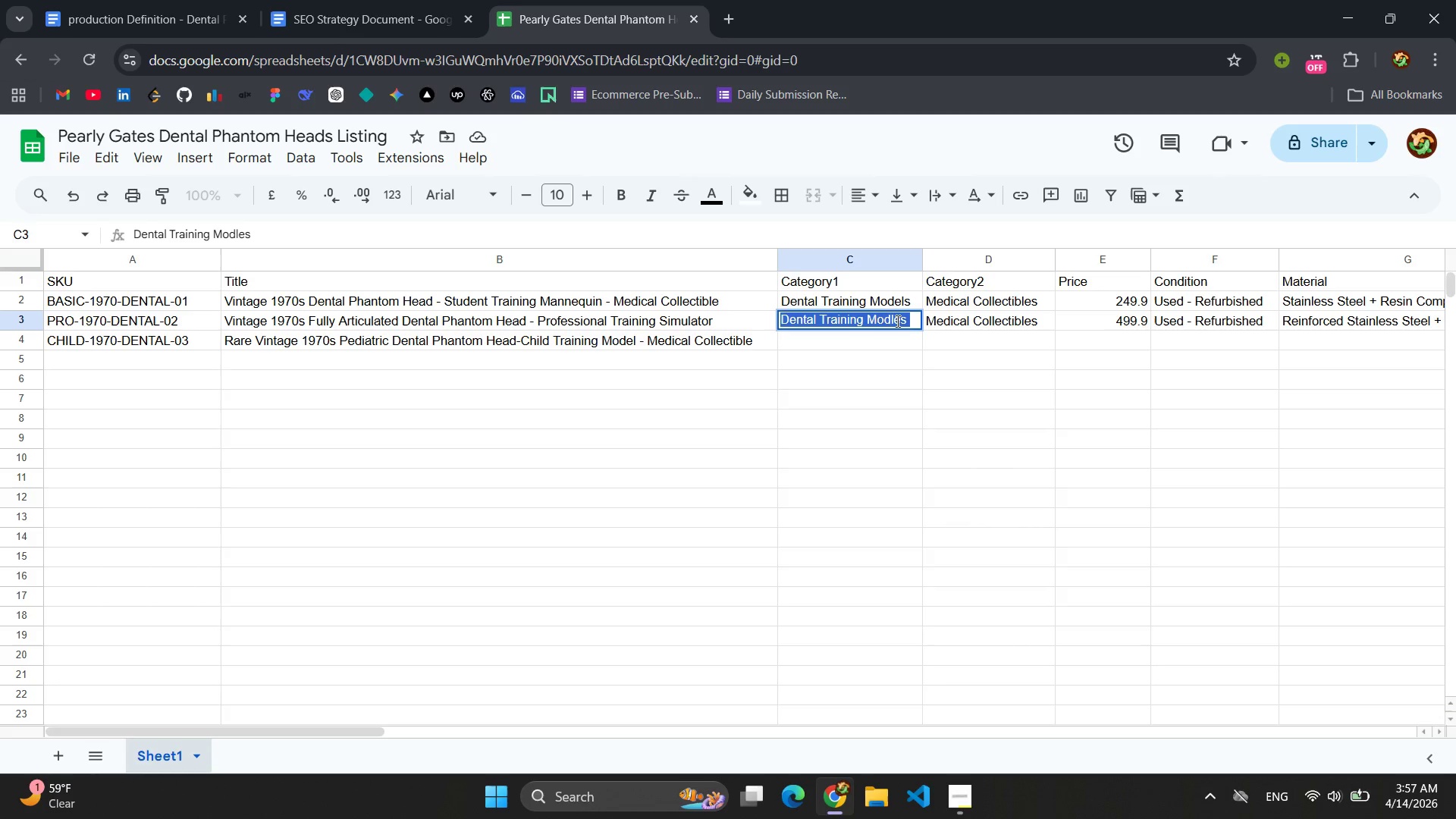 
left_click([890, 322])
 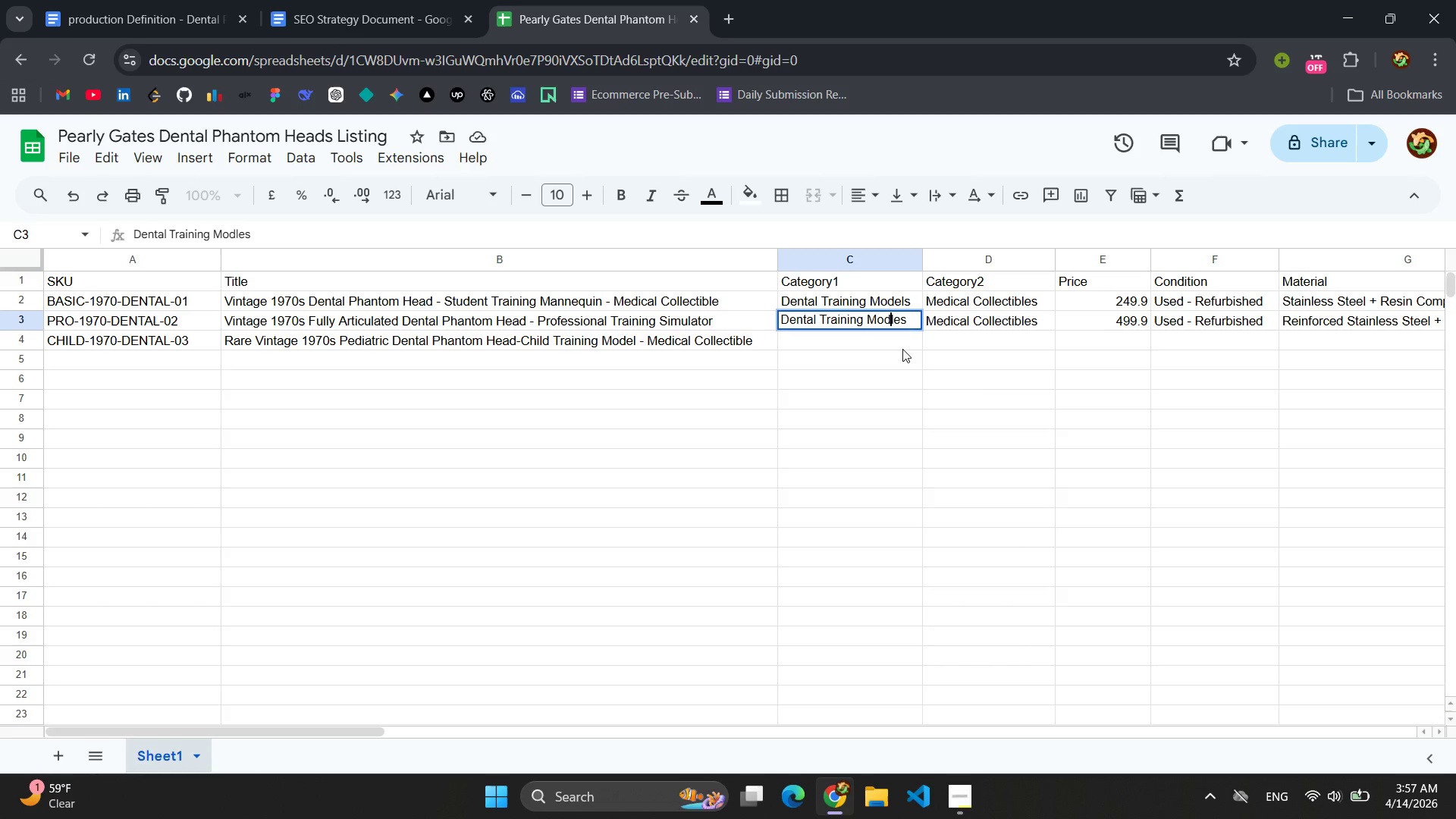 
key(E)
 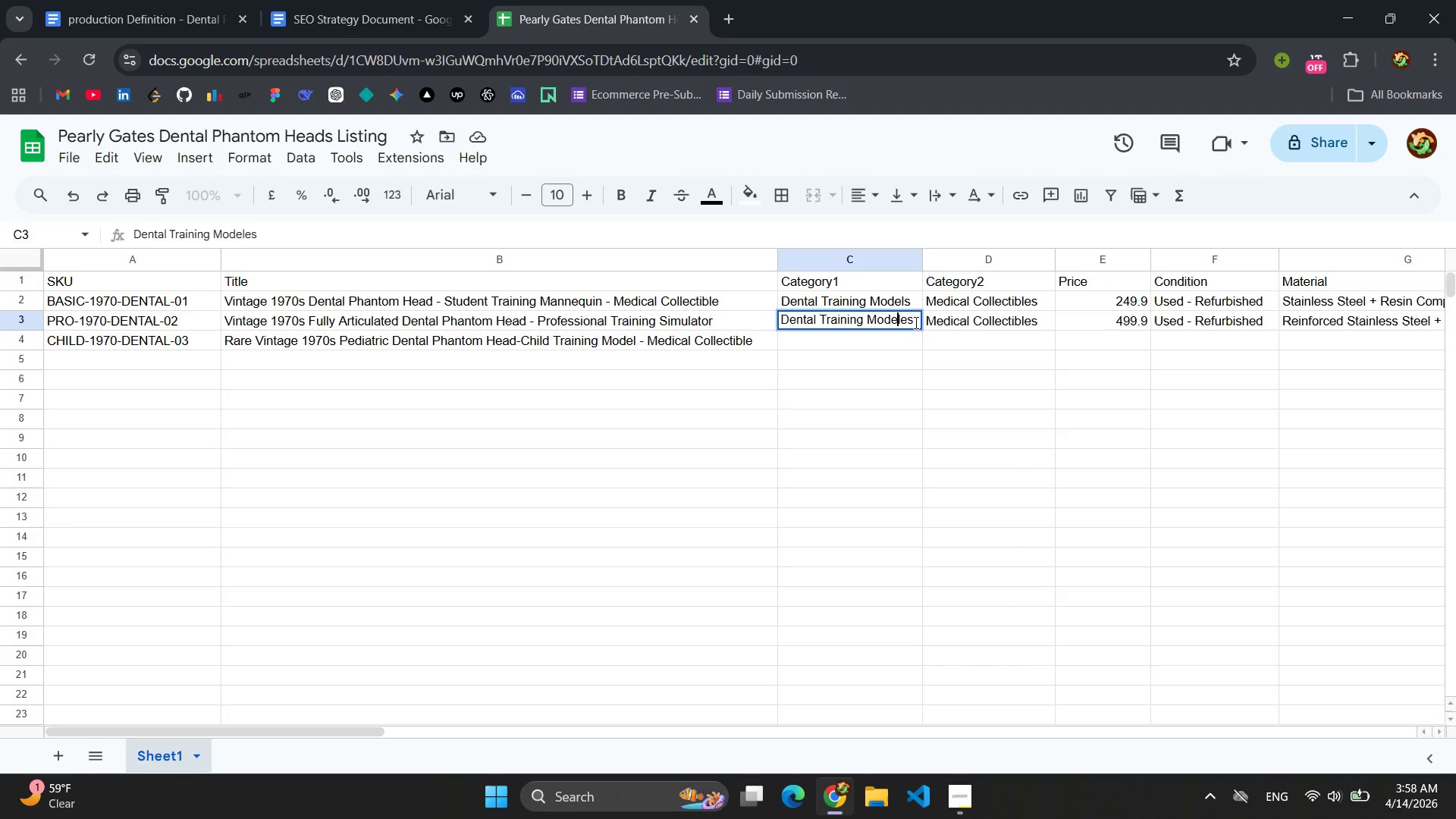 
left_click([910, 324])
 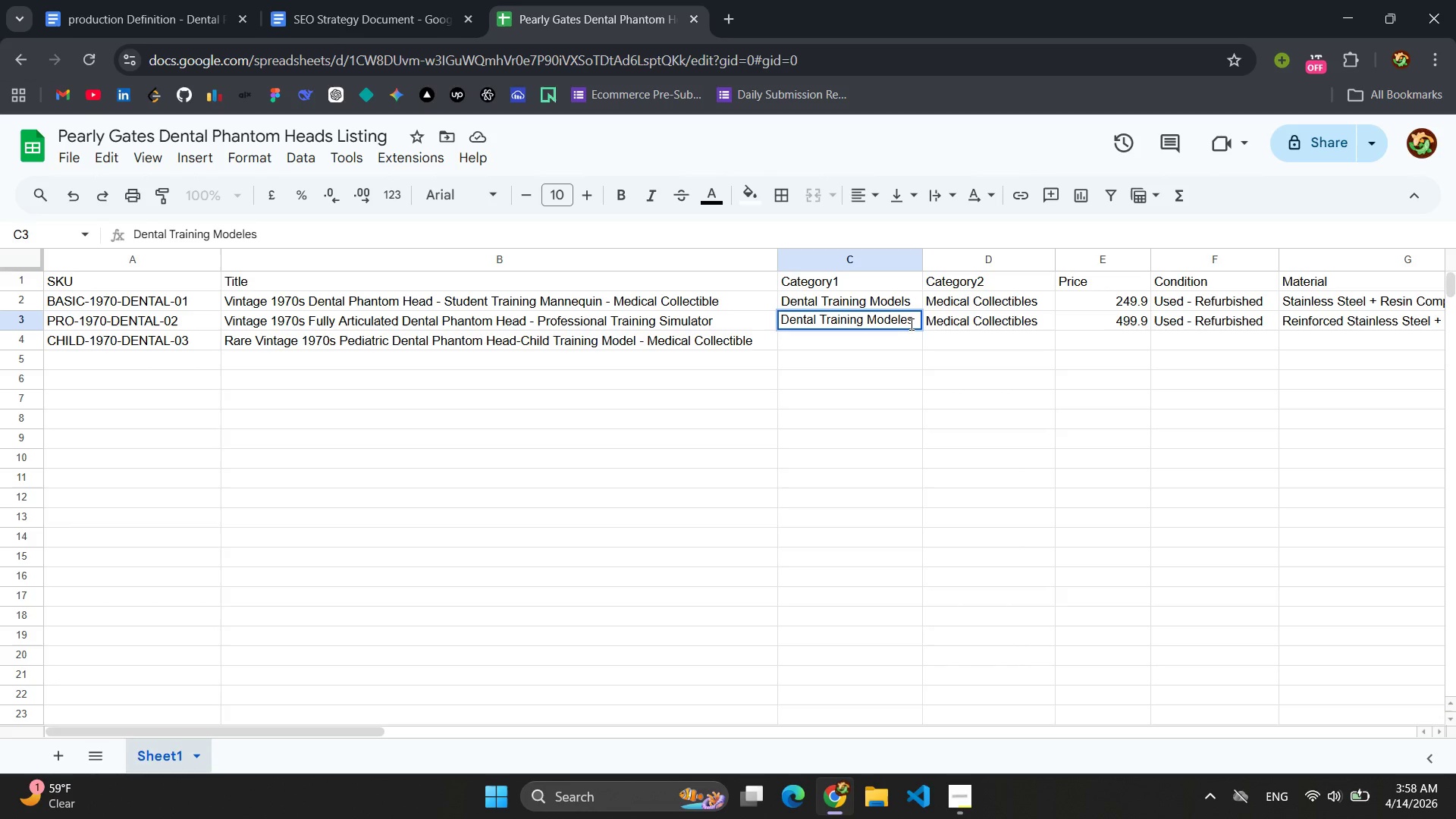 
key(Backspace)
 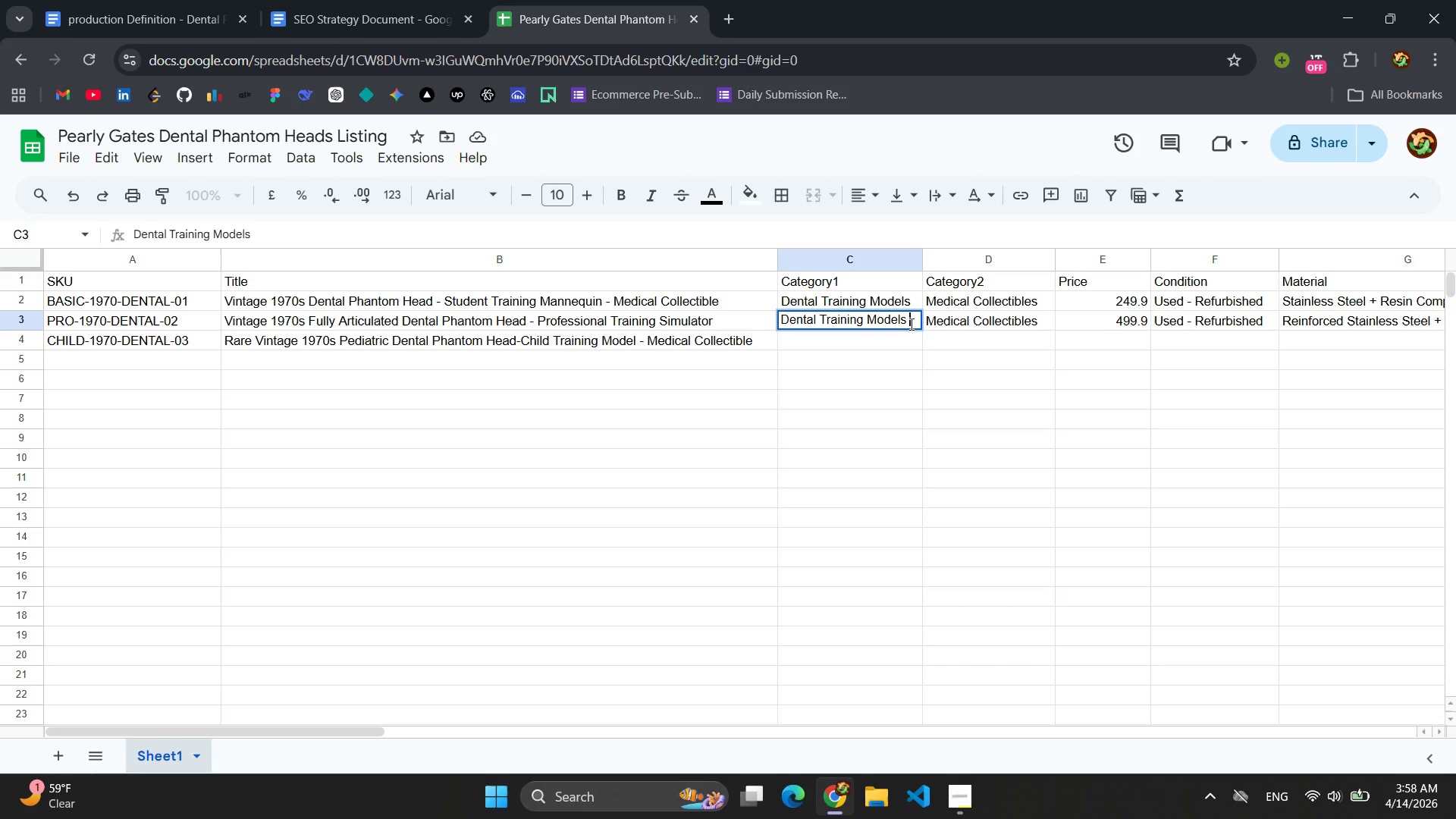 
double_click([910, 324])
 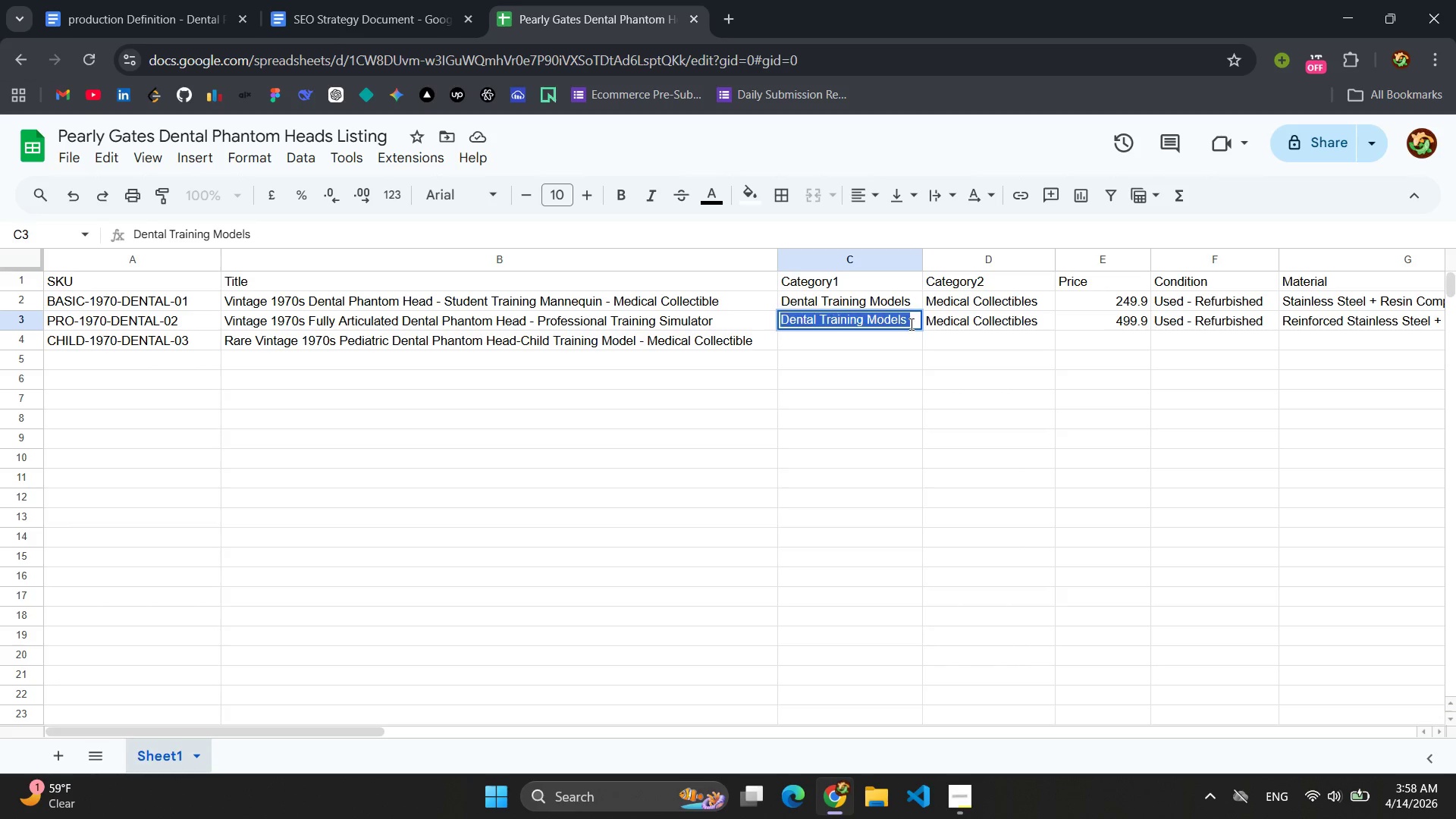 
triple_click([910, 324])
 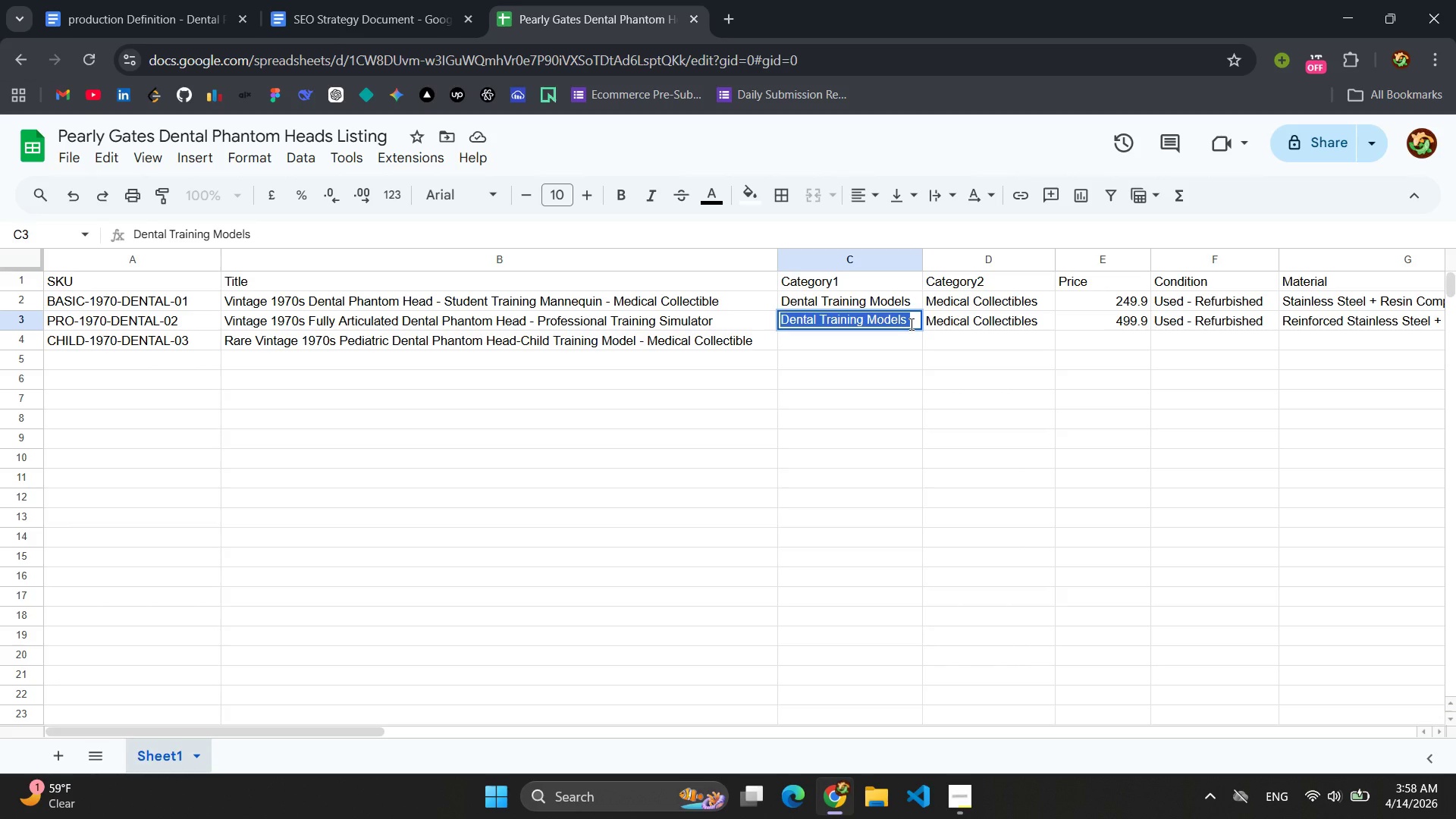 
key(Control+C)
 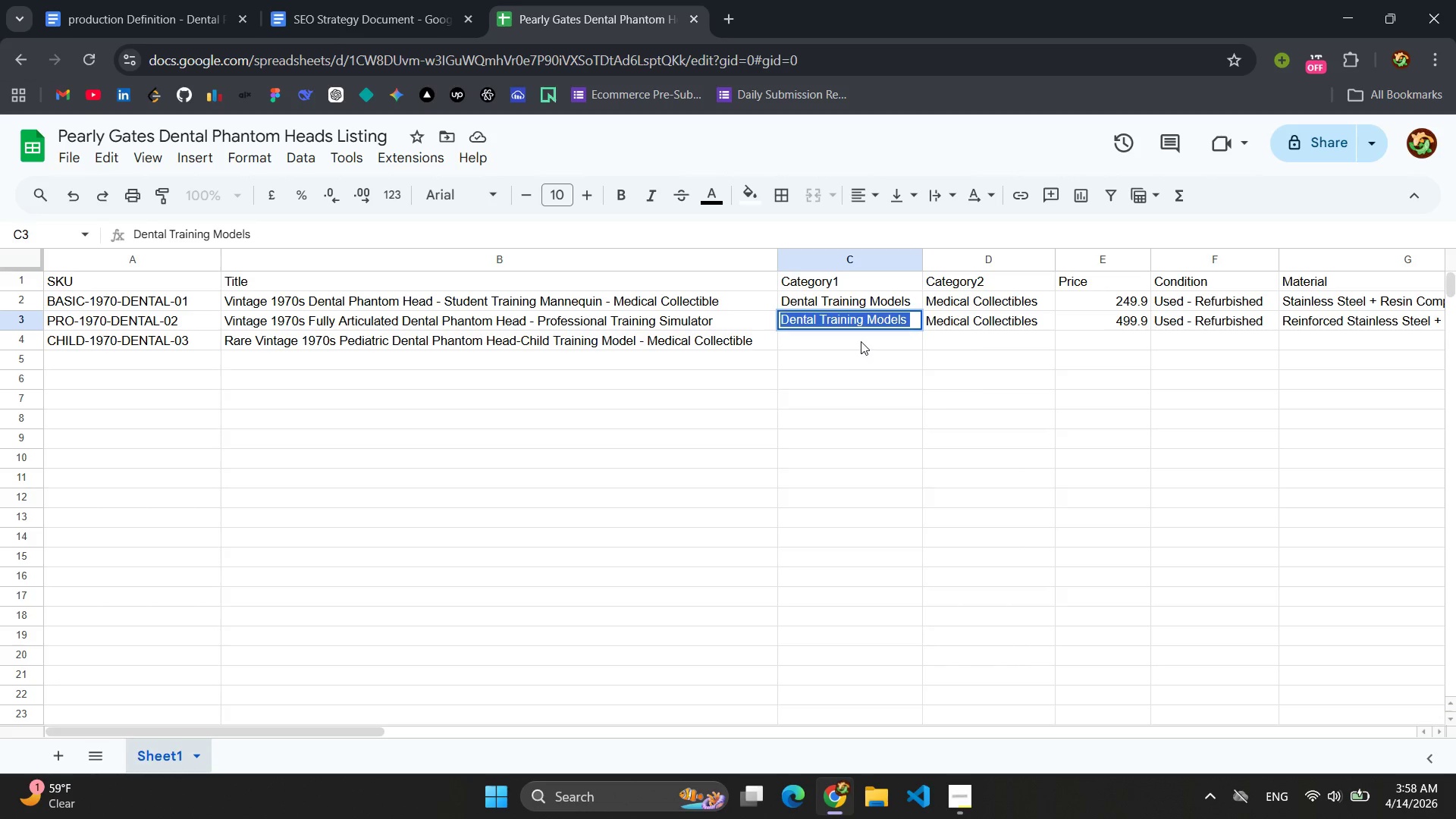 
left_click([853, 336])
 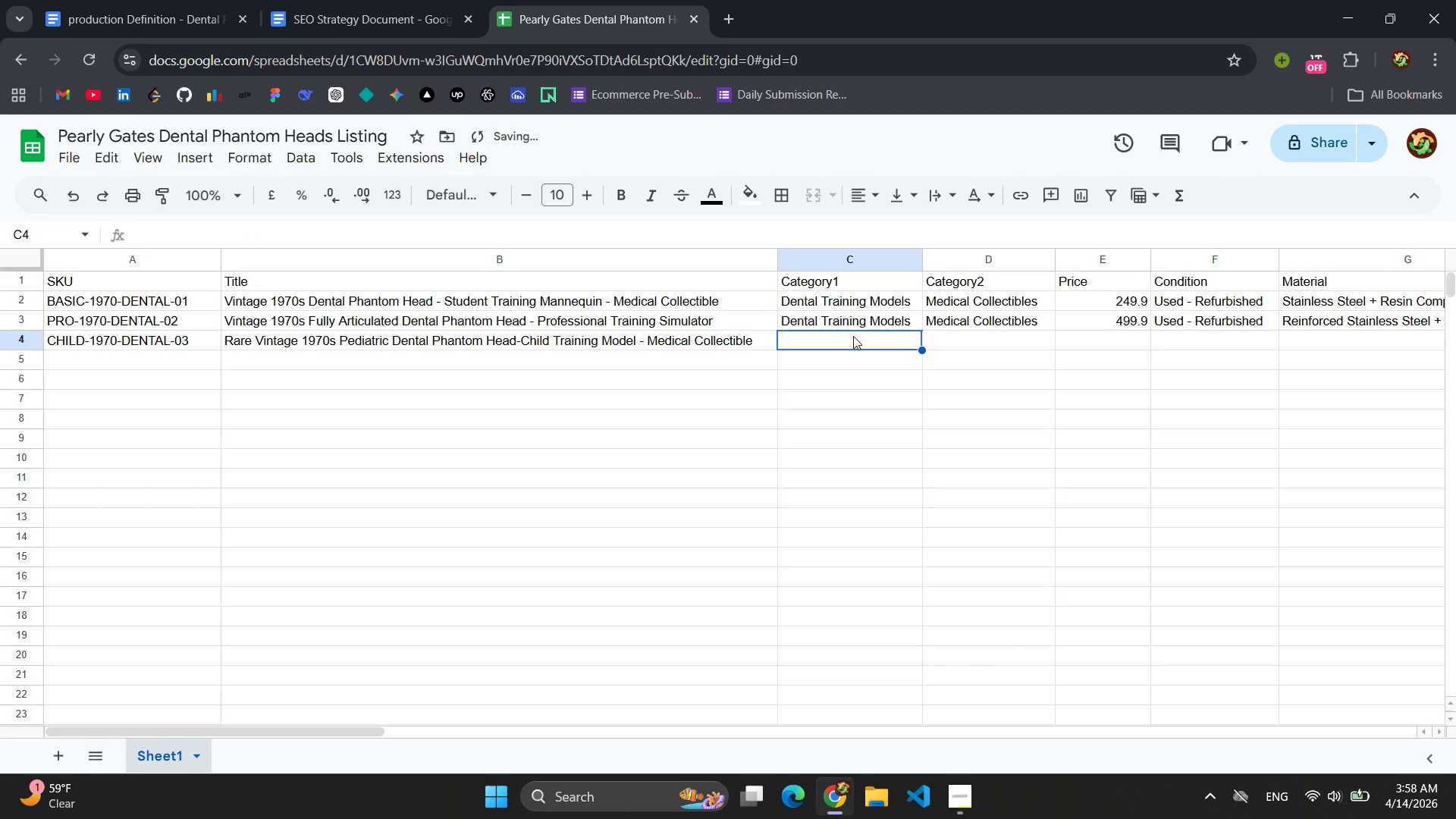 
key(Control+V)
 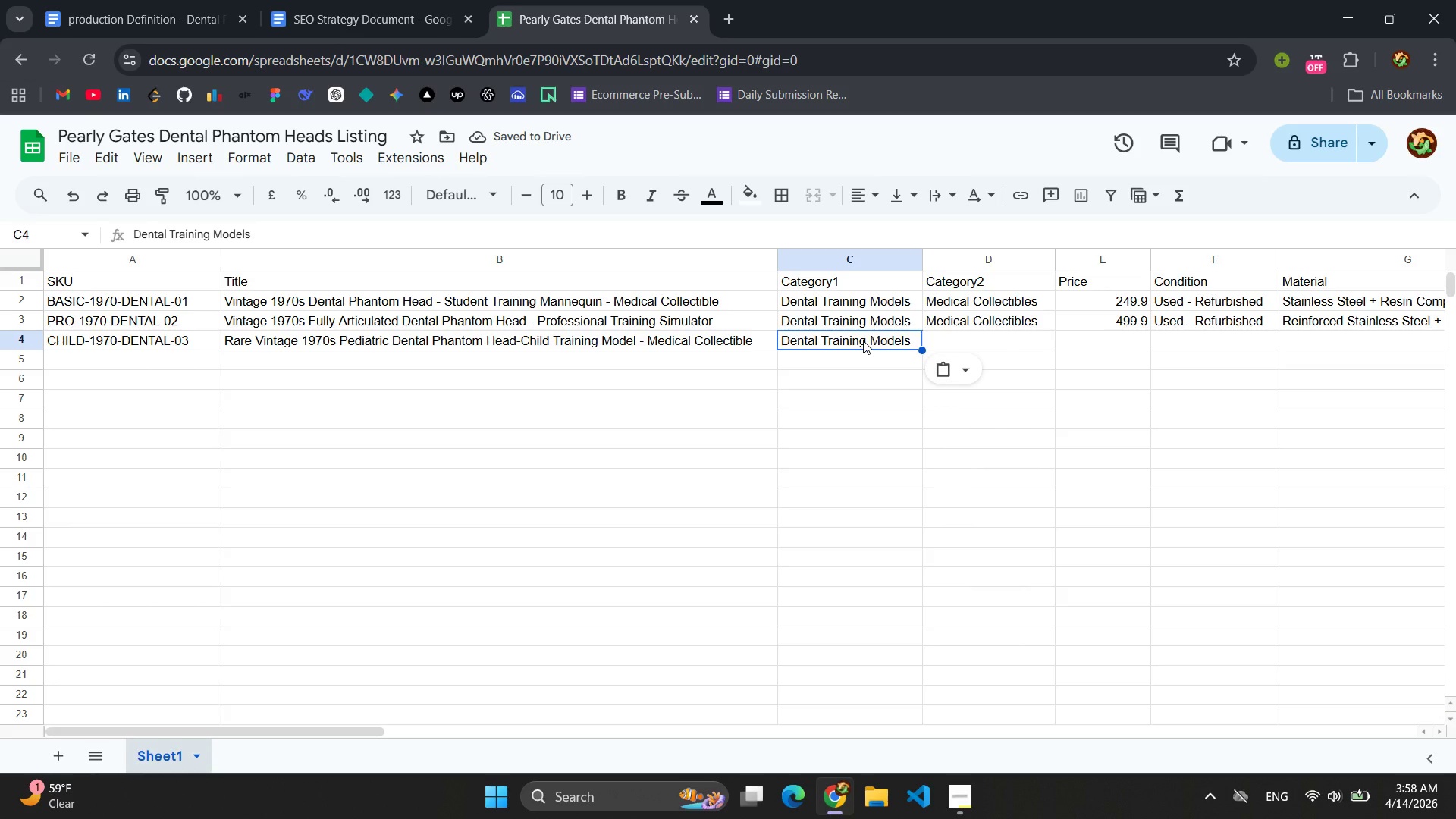 
double_click([1006, 317])
 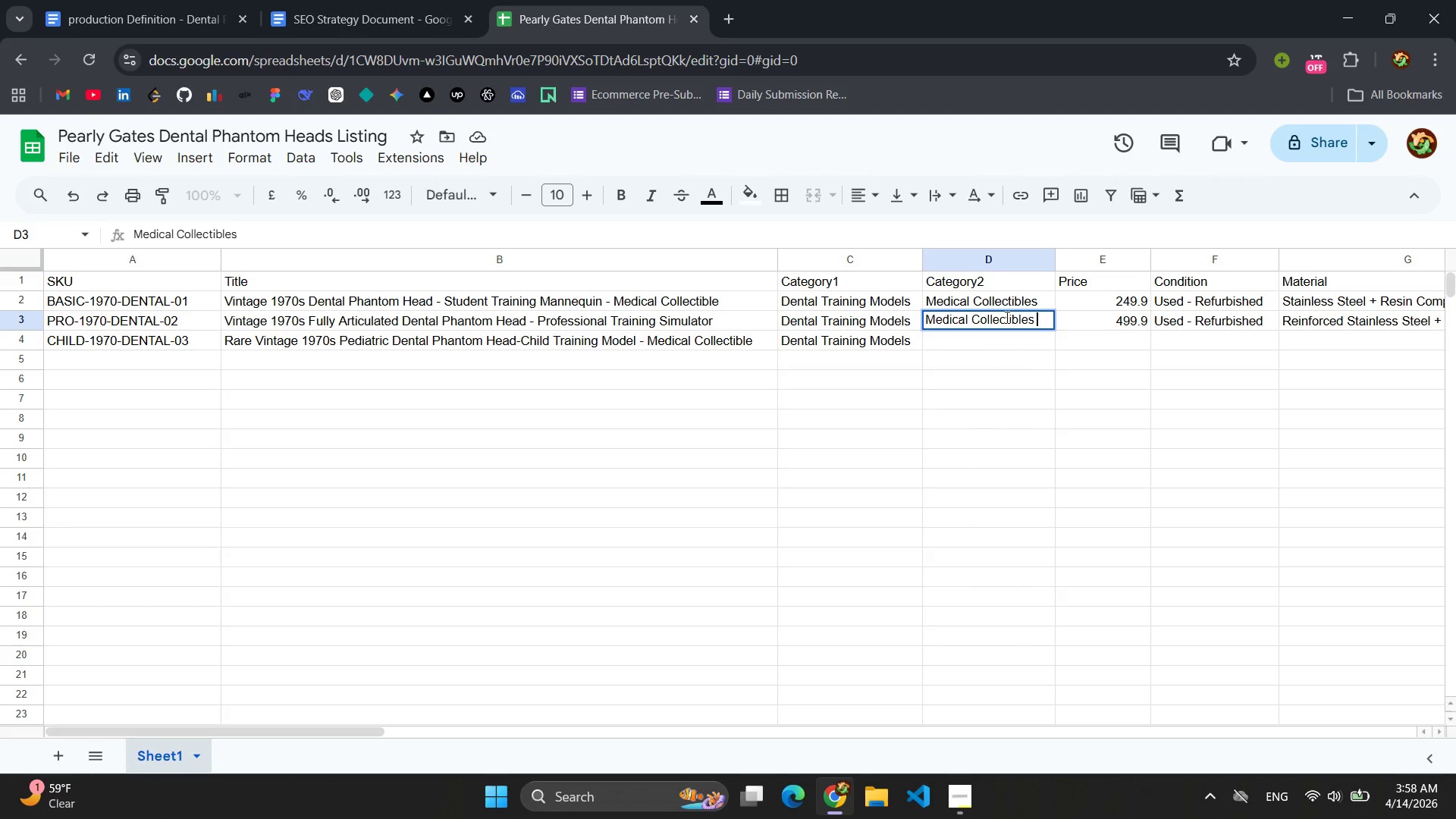 
key(Control+A)
 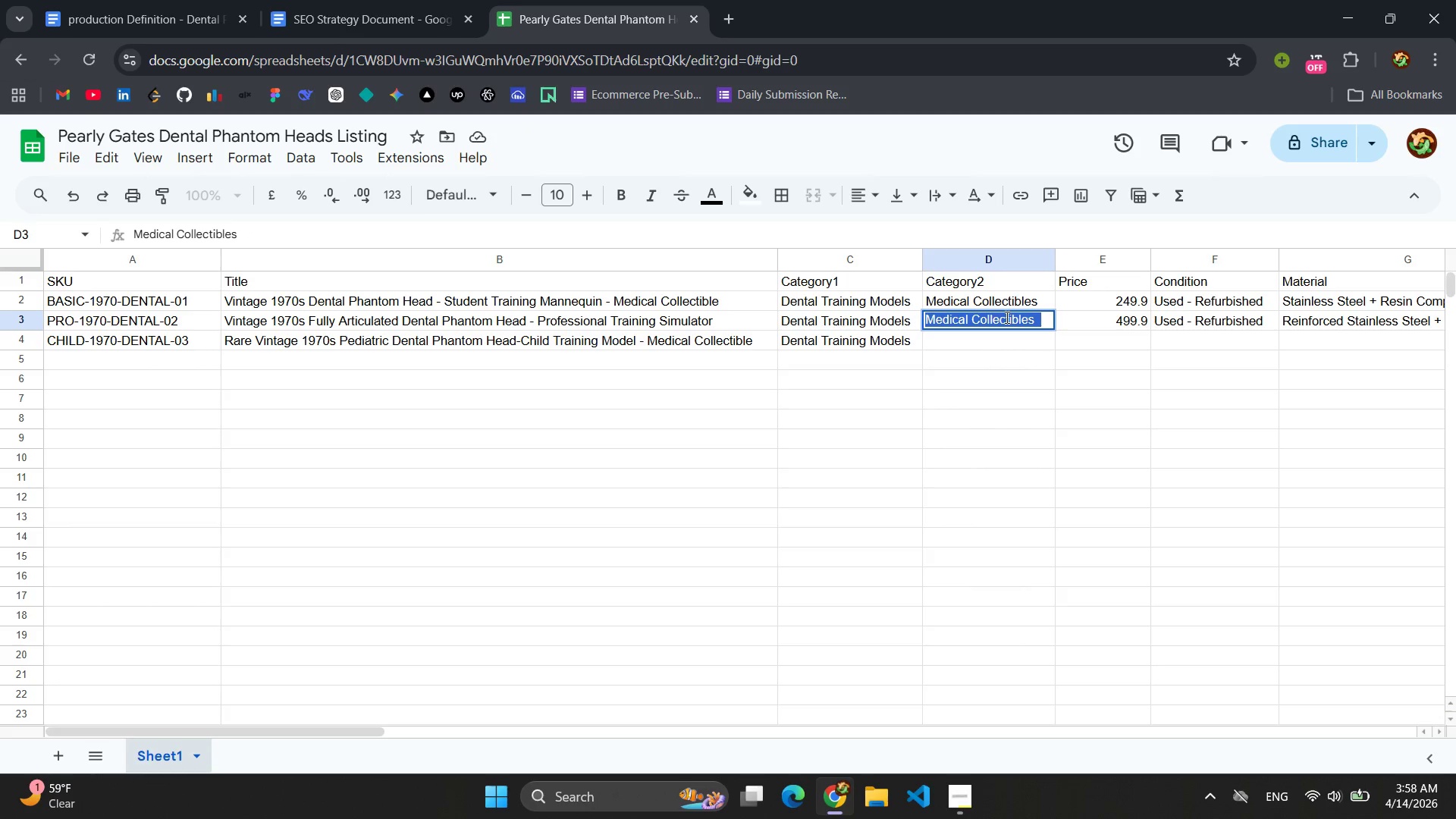 
key(Control+C)
 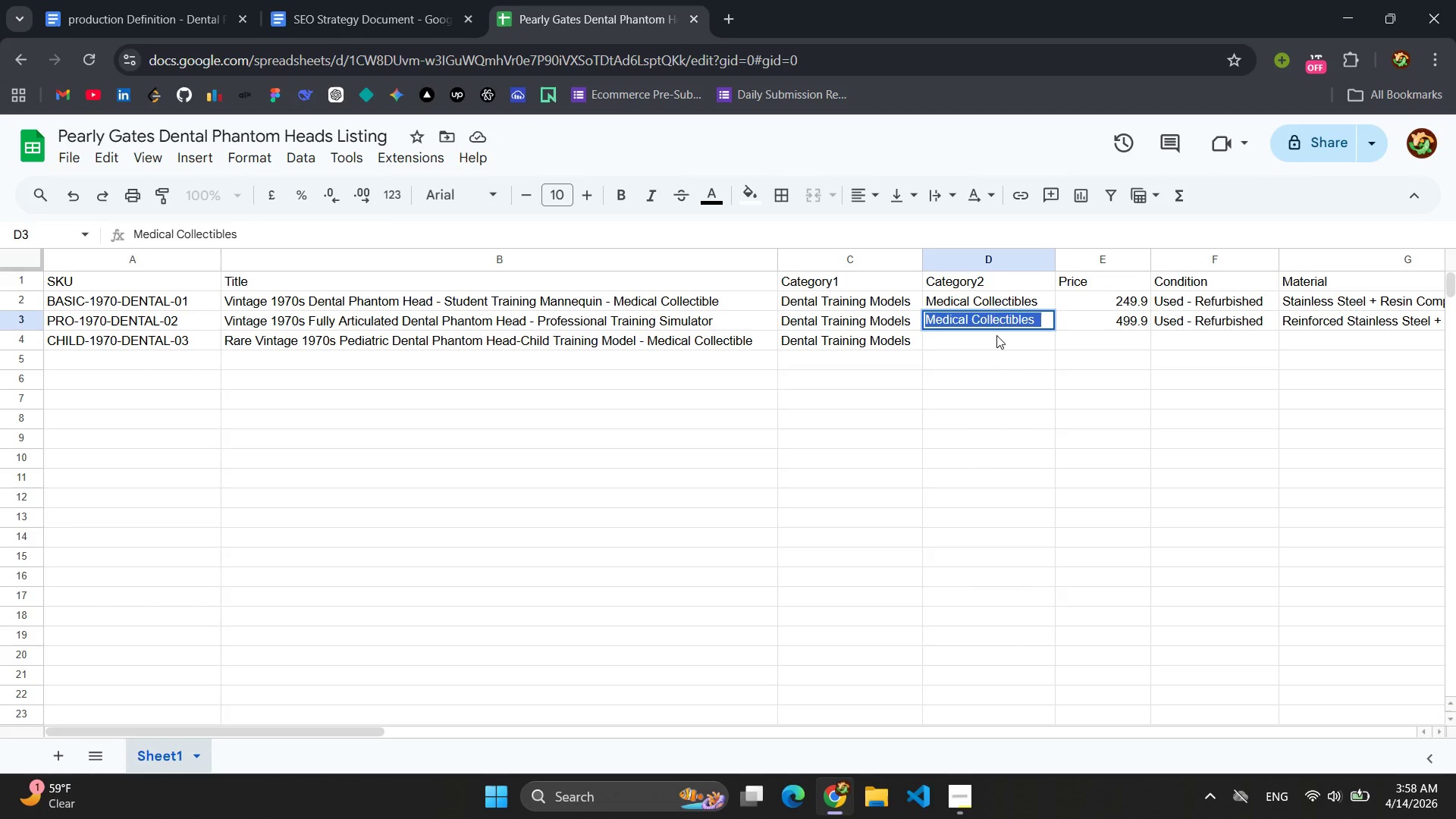 
left_click([996, 335])
 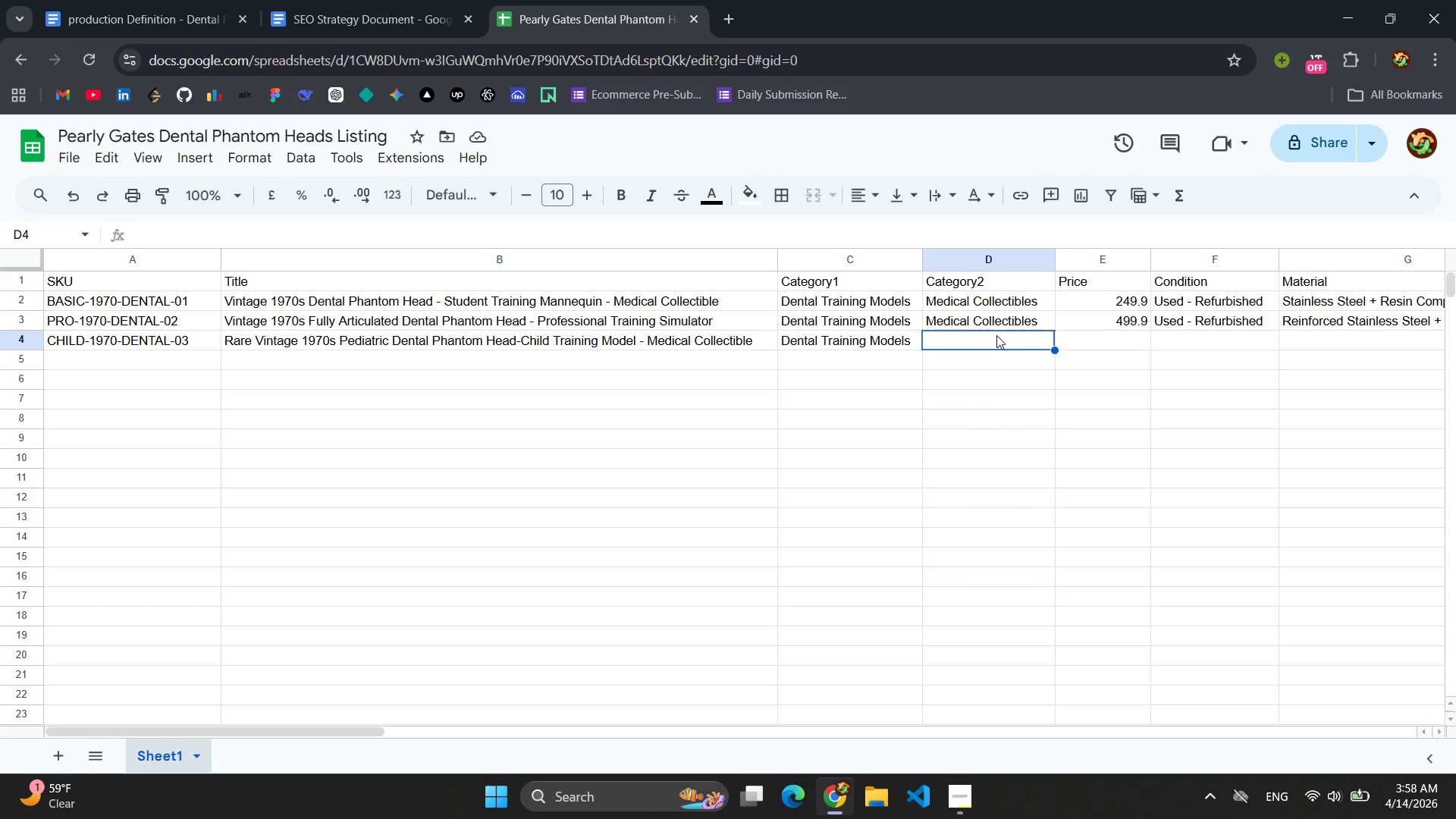 
key(Control+V)
 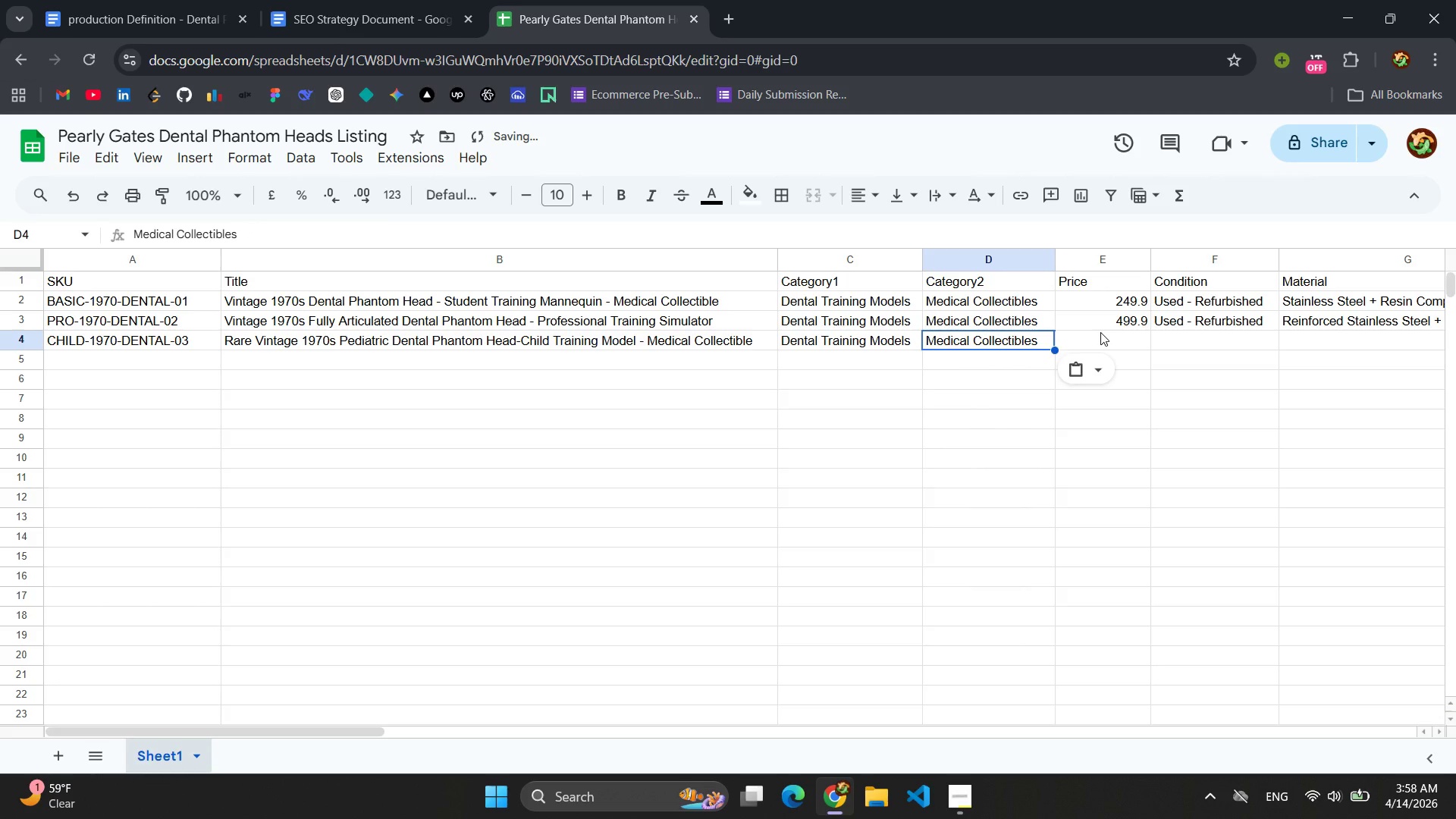 
left_click([1100, 332])
 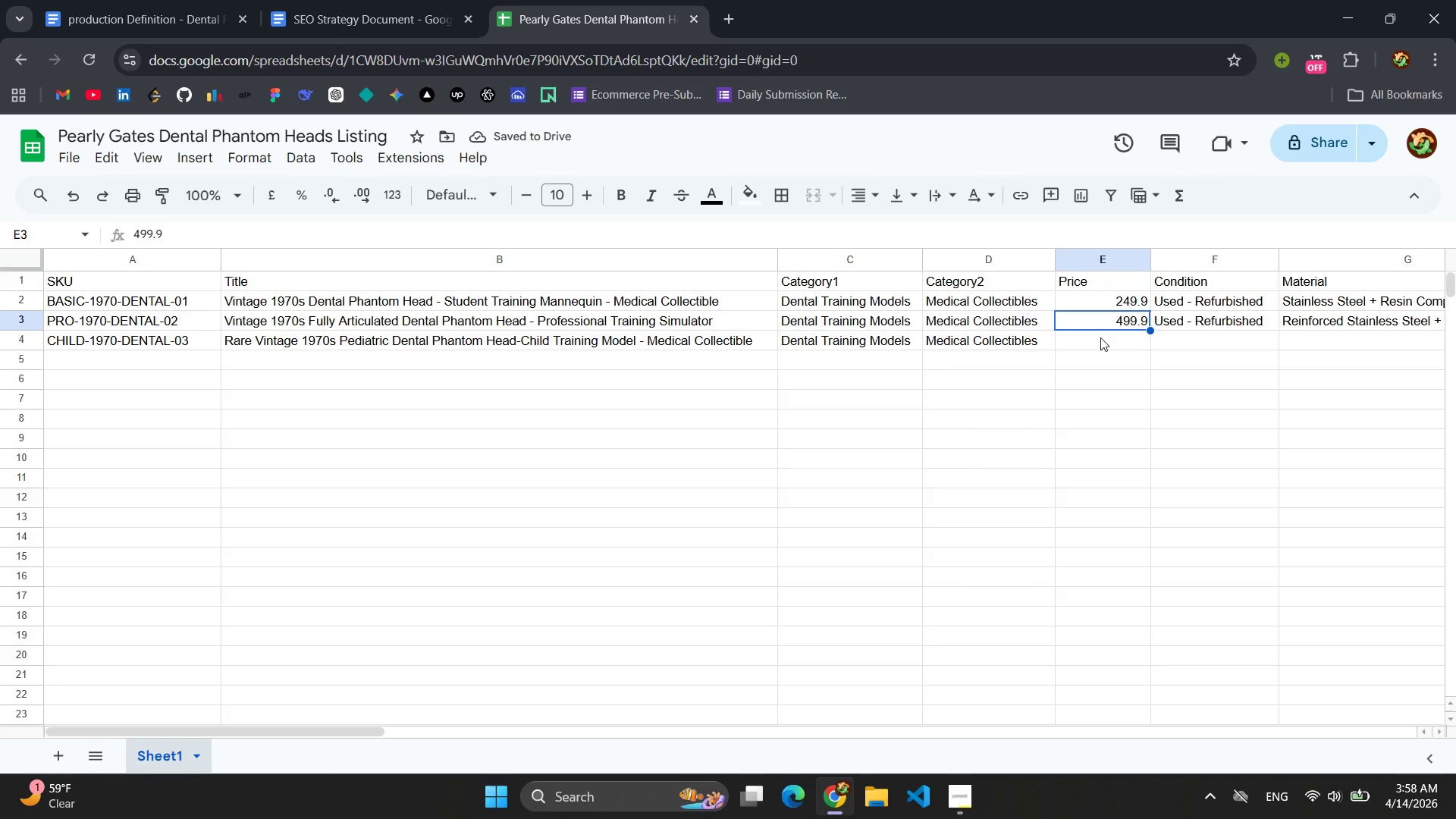 
left_click([1100, 341])
 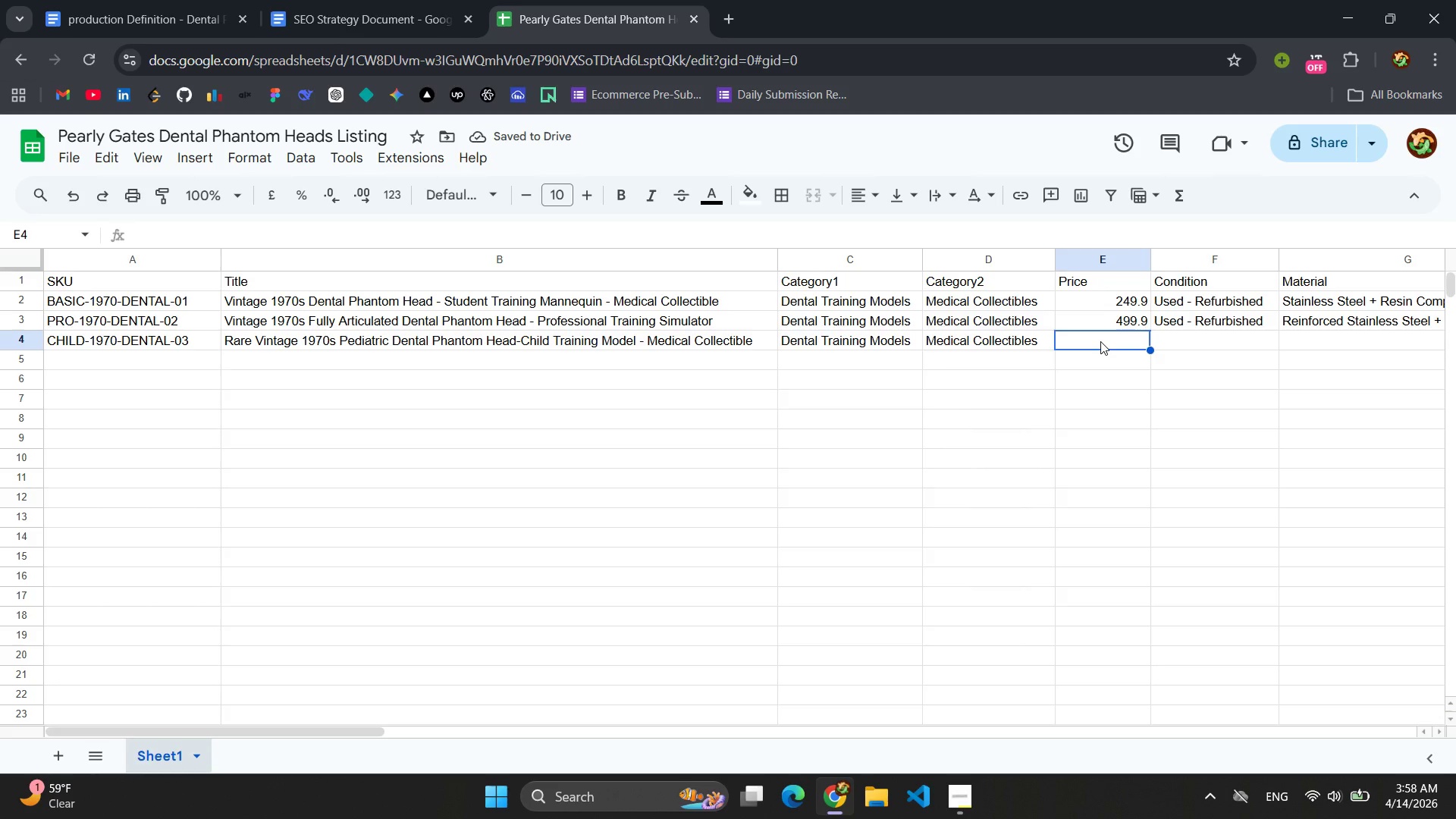 
type(599.9)
 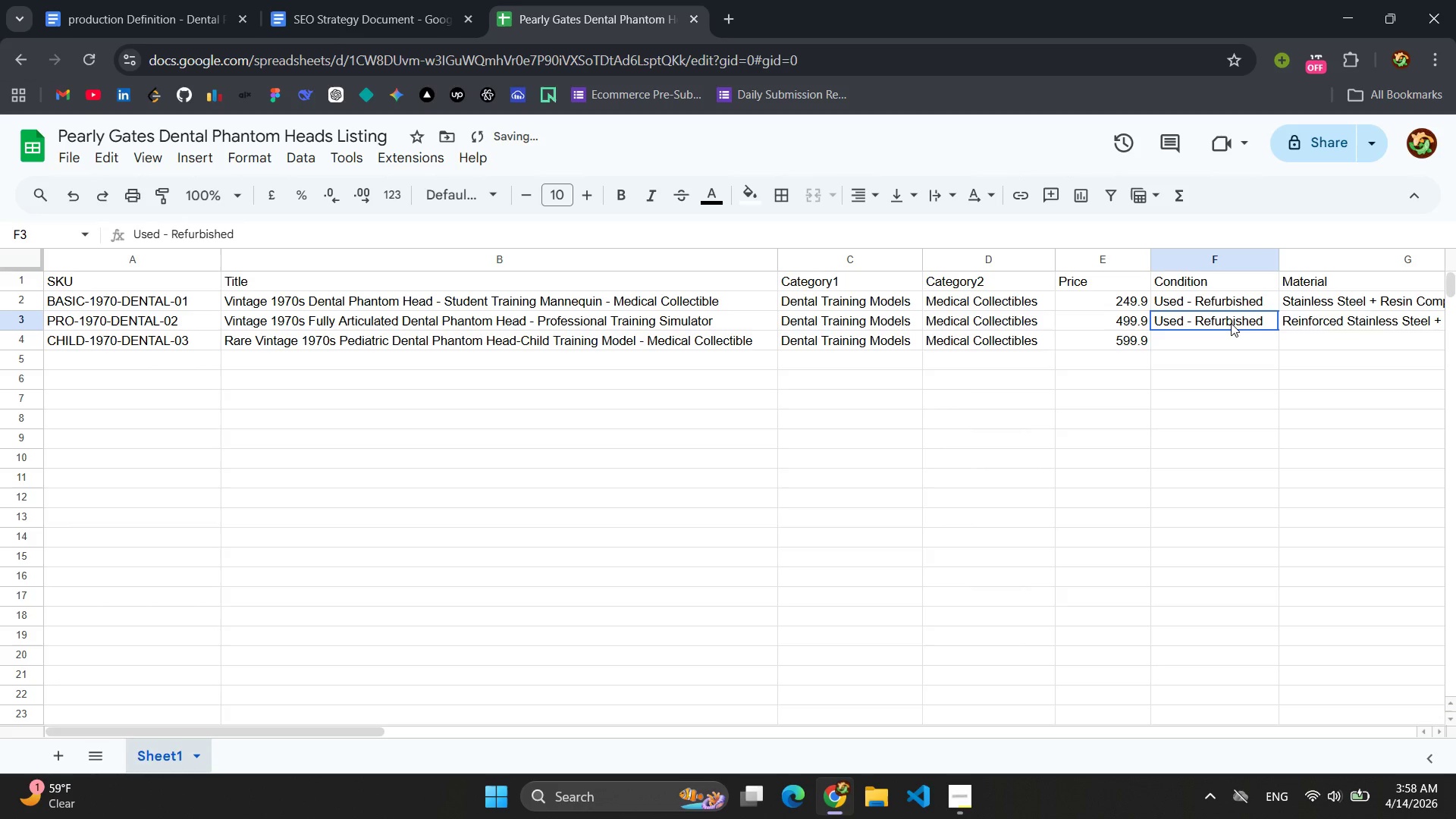 
double_click([1231, 323])
 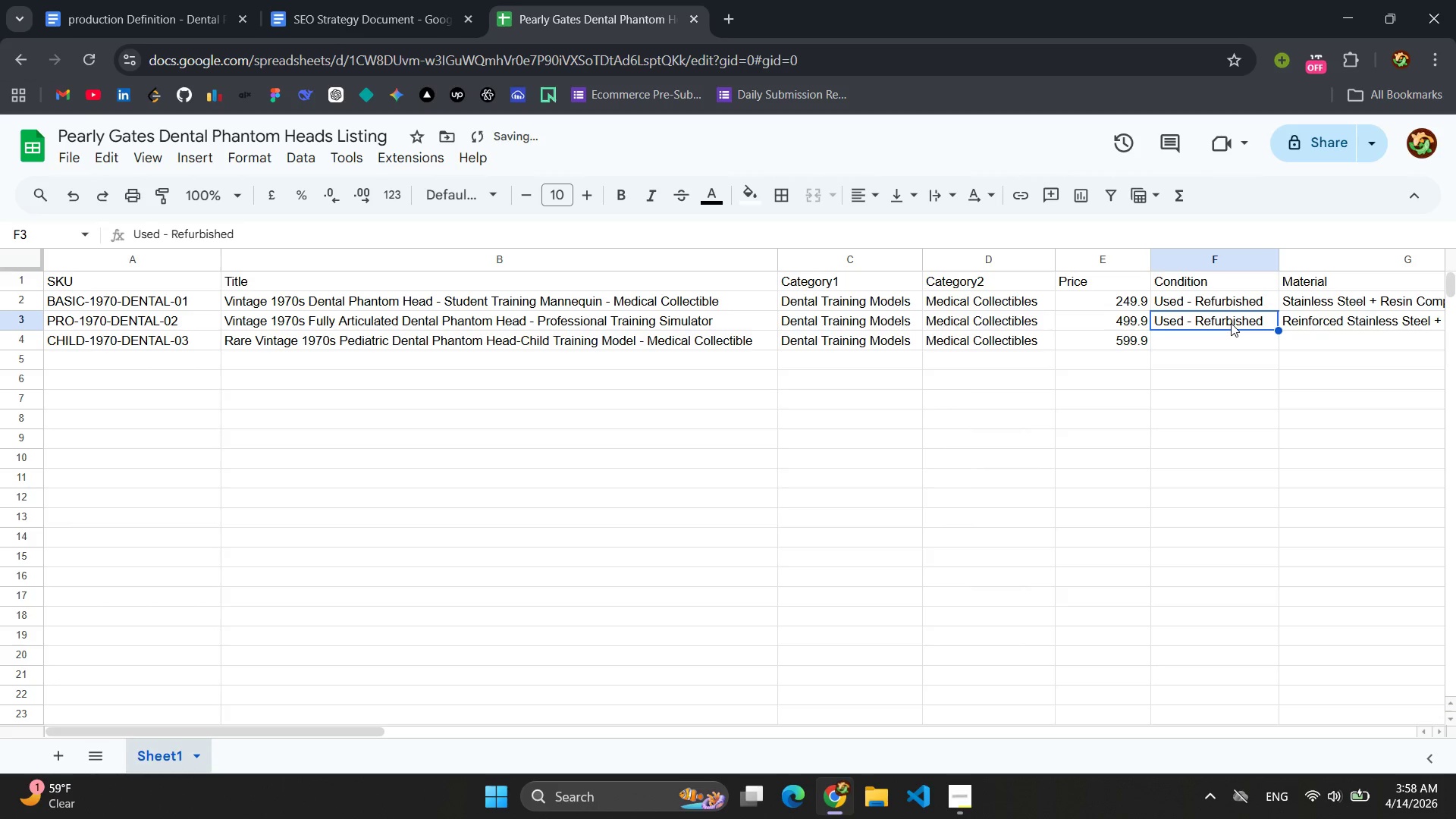 
triple_click([1231, 323])
 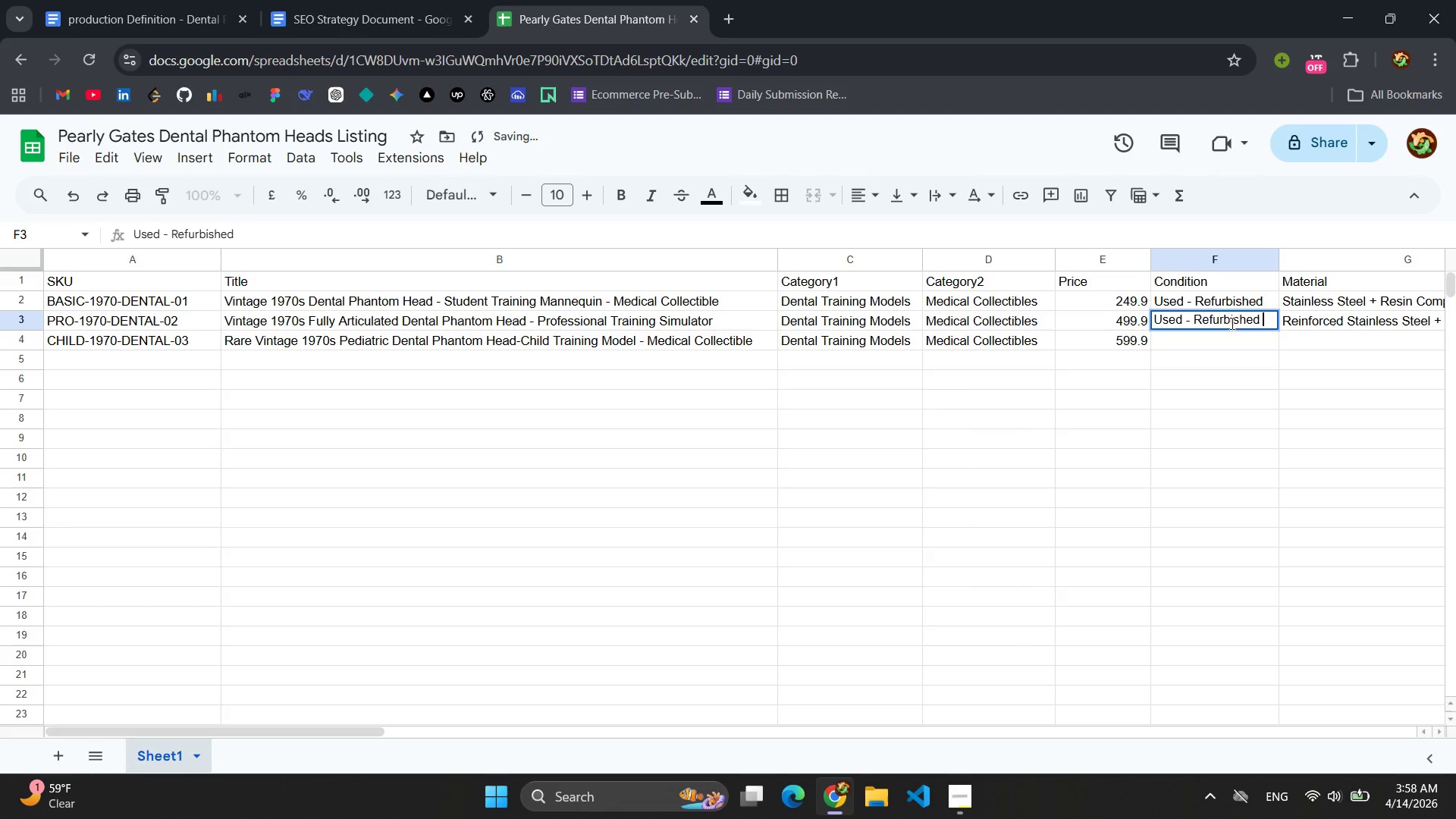 
triple_click([1231, 323])
 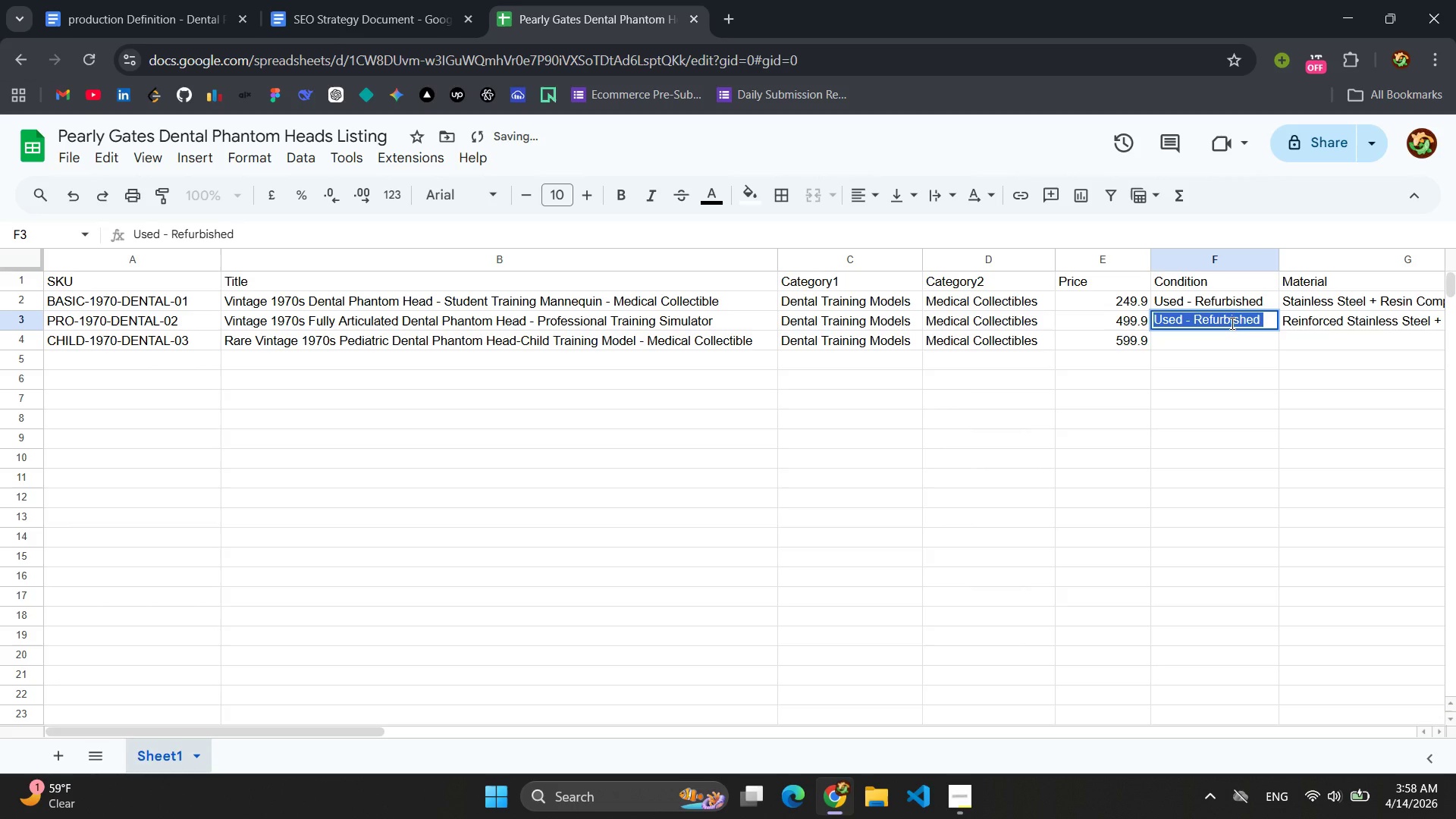 
key(Control+C)
 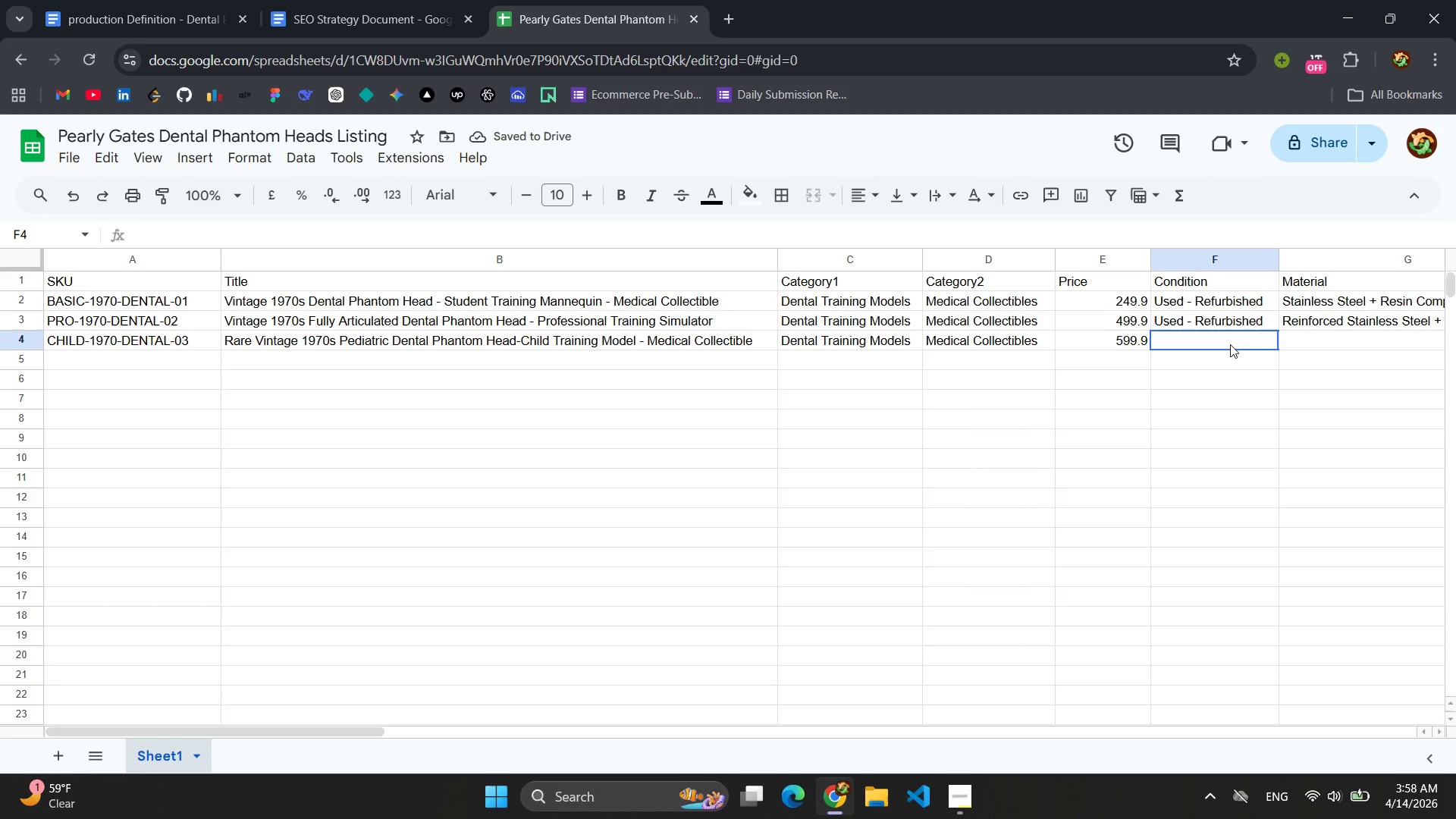 
left_click([1230, 344])
 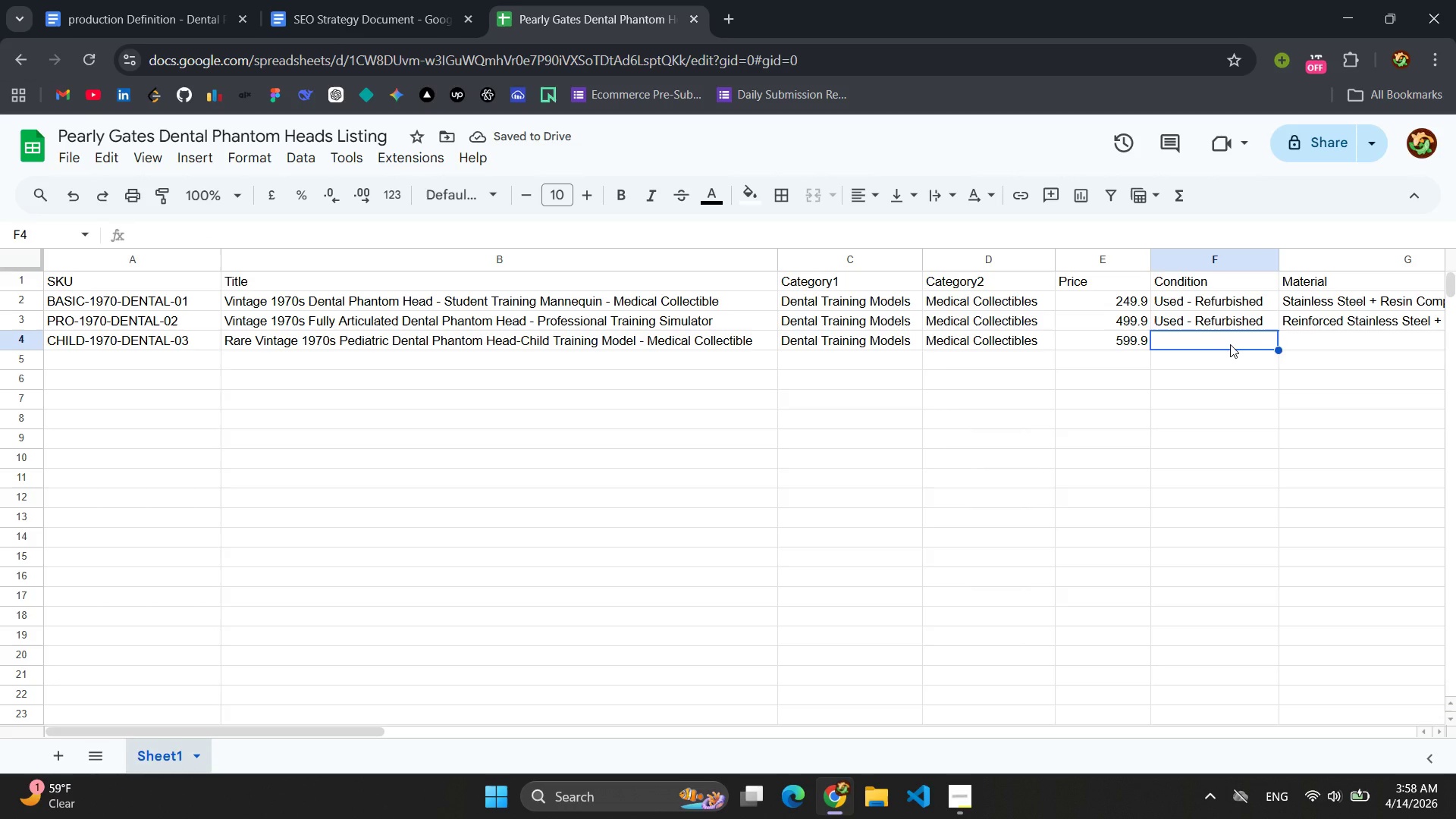 
key(Control+V)
 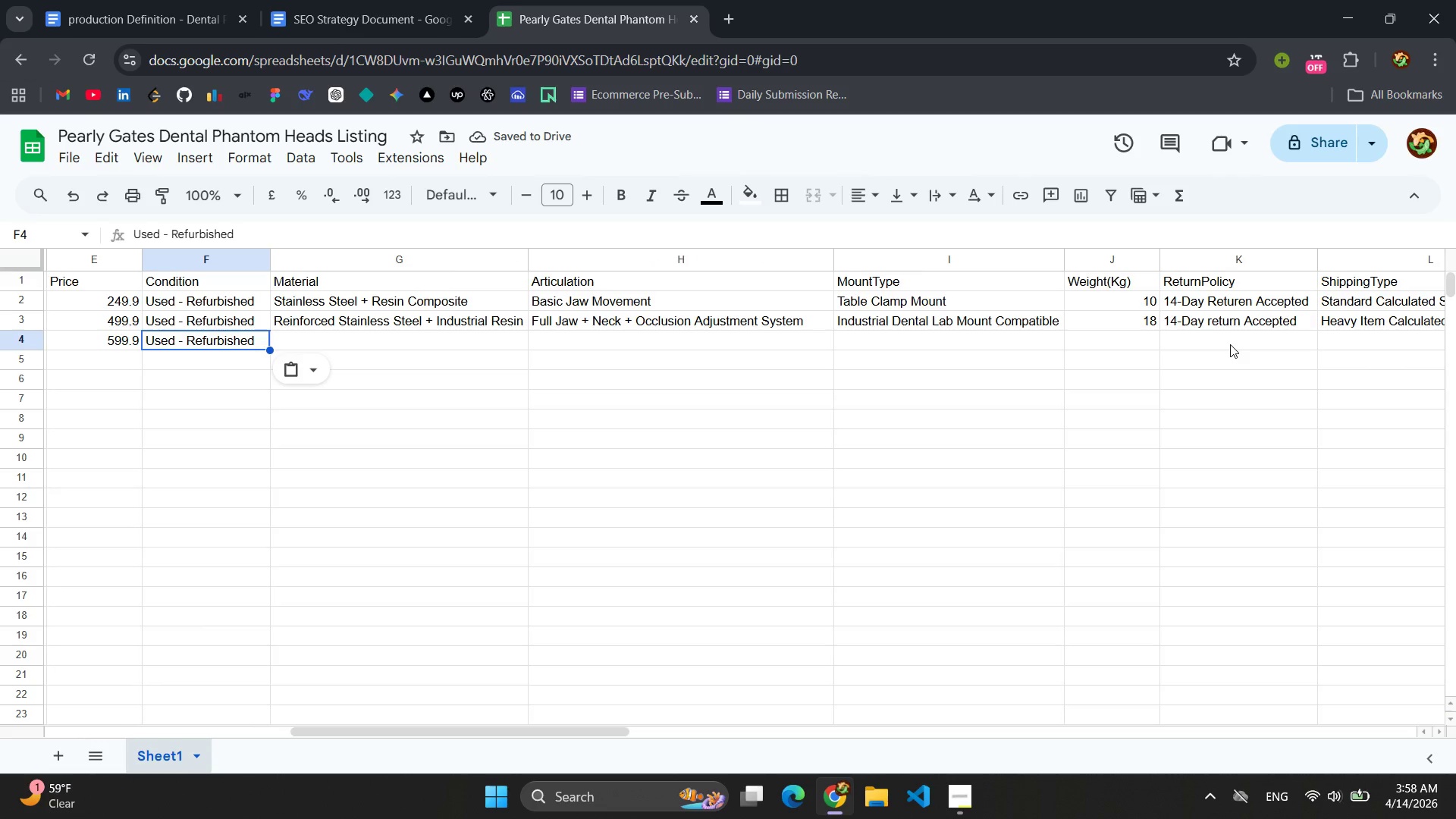 
left_click([400, 344])
 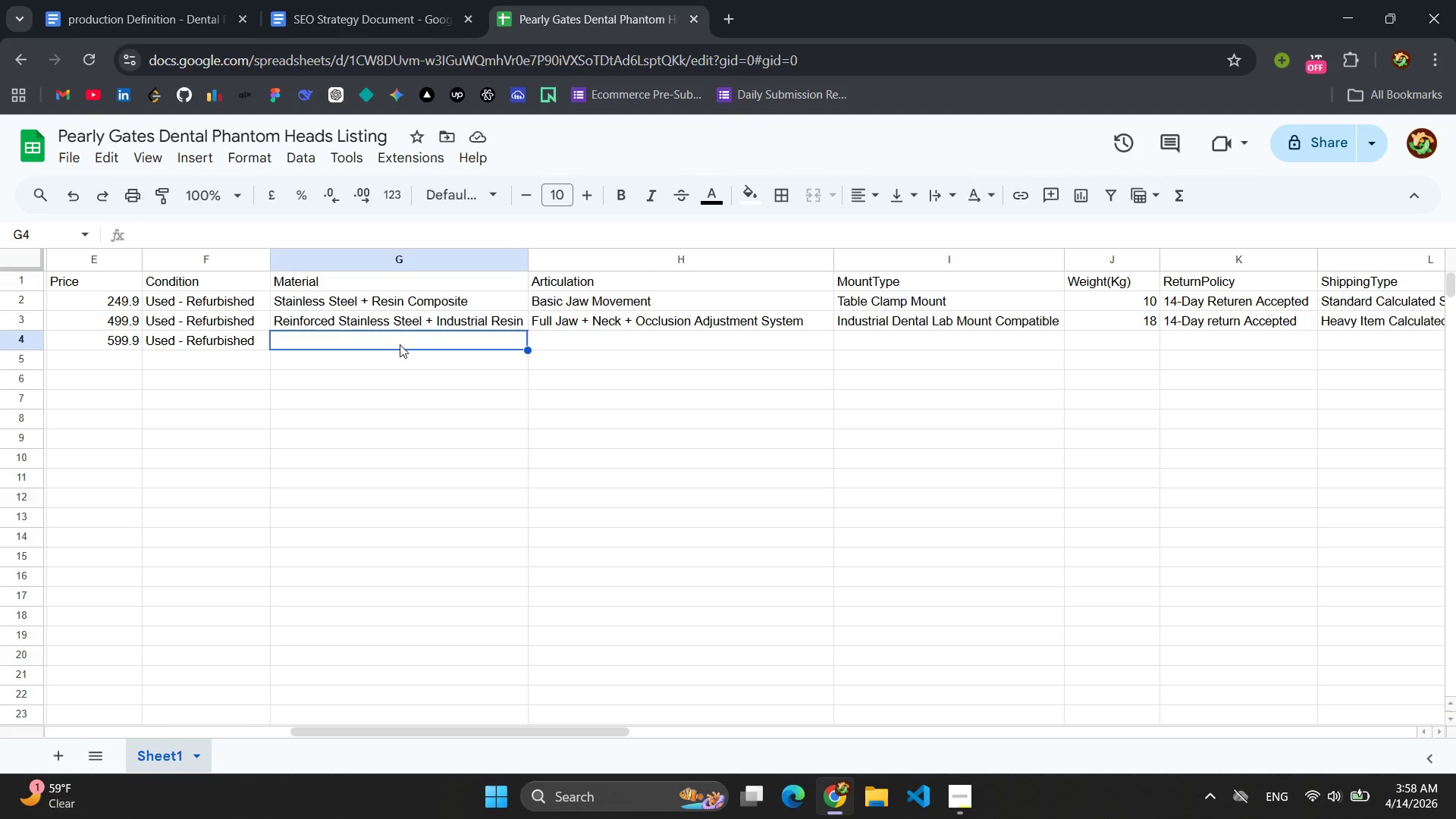 
type(Light )
key(Backspace)
type(we)
key(Backspace)
type(eight resin)
key(Backspace)
key(Backspace)
key(Backspace)
key(Backspace)
key(Backspace)
type(Resin + Metal Internal Support)
 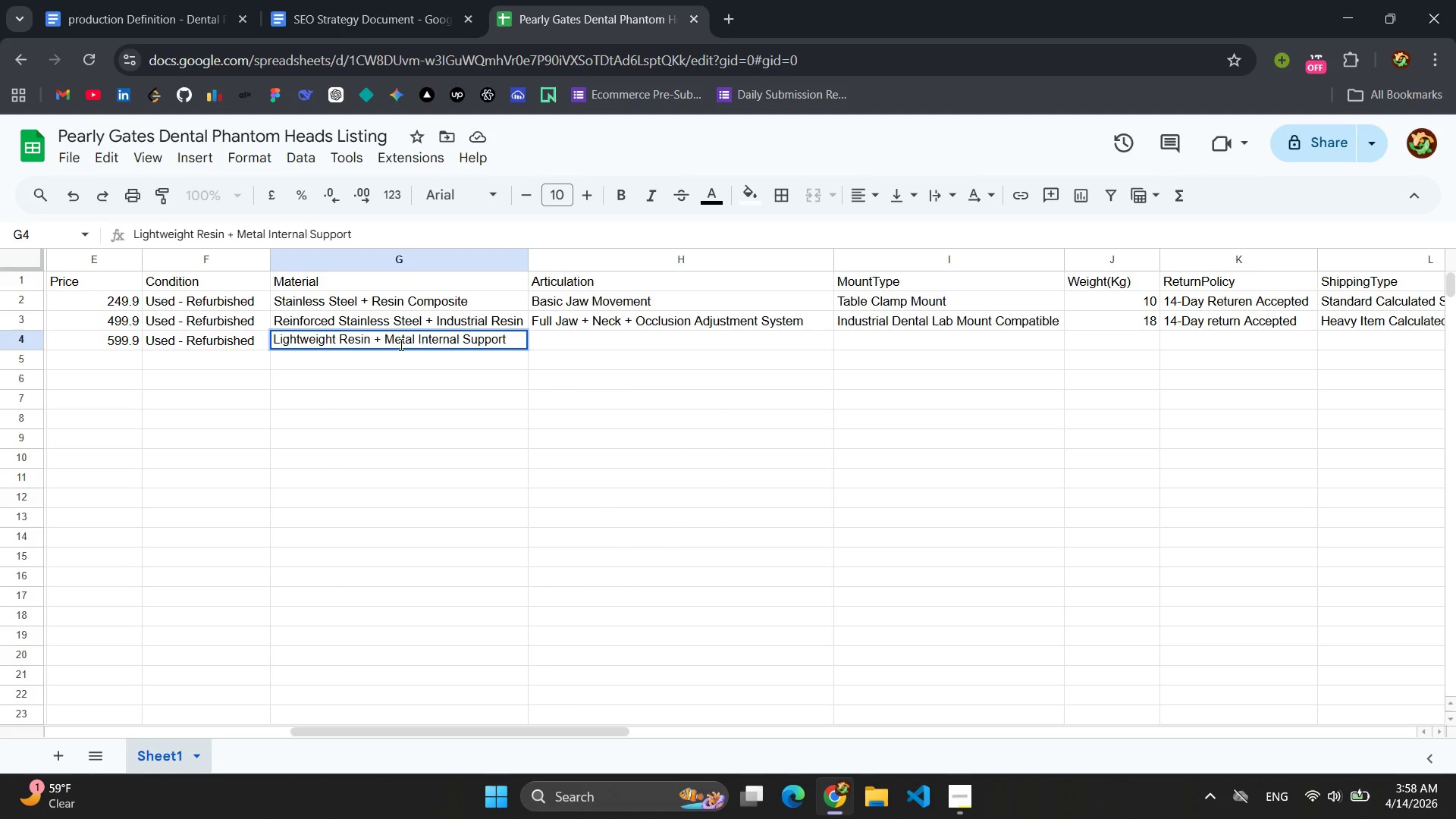 
left_click([609, 347])
 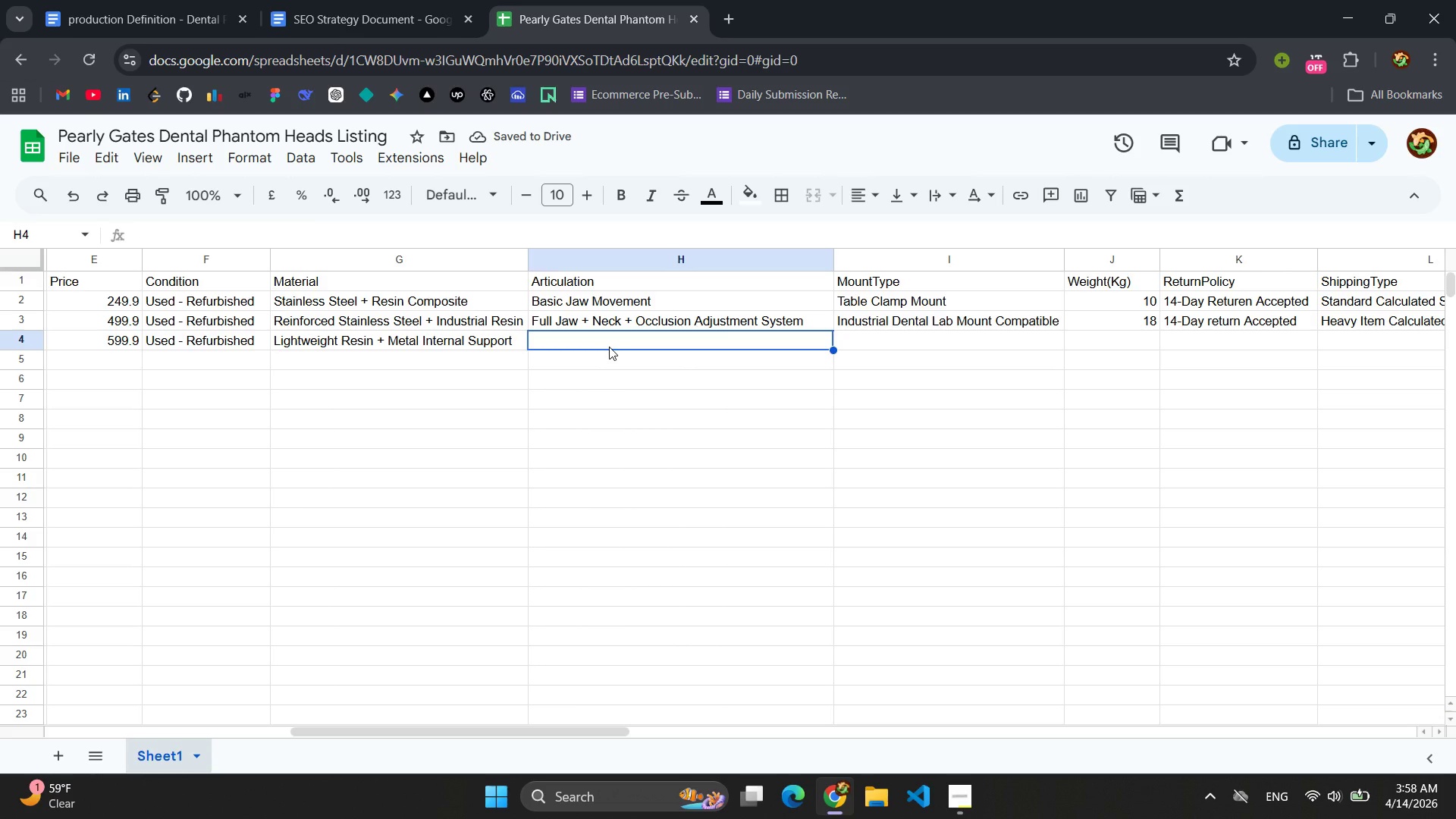 
type(Limited Pediatric Jw )
key(Backspace)
key(Backspace)
type(aw Simulation )
 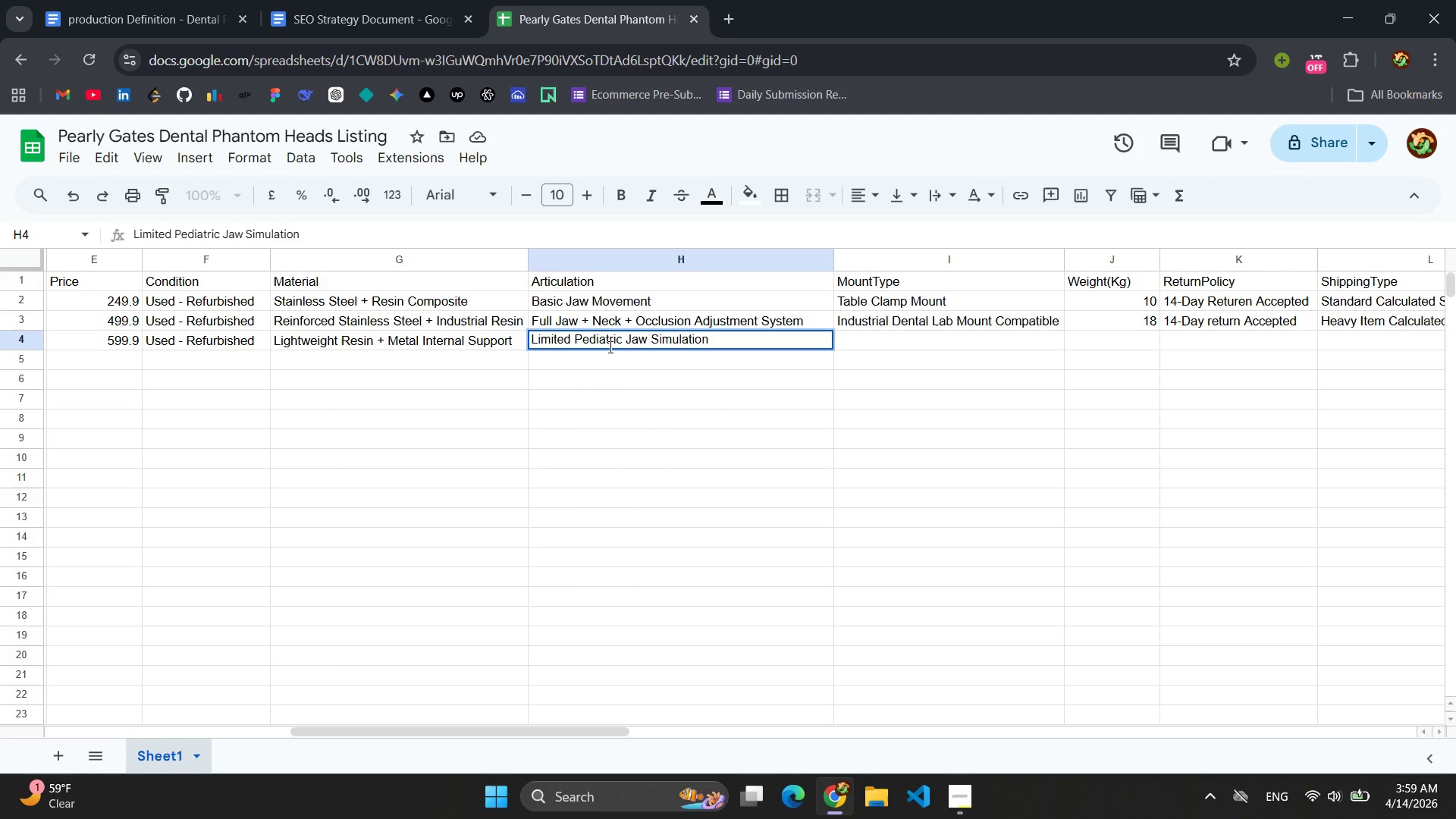 
wait(8.84)
 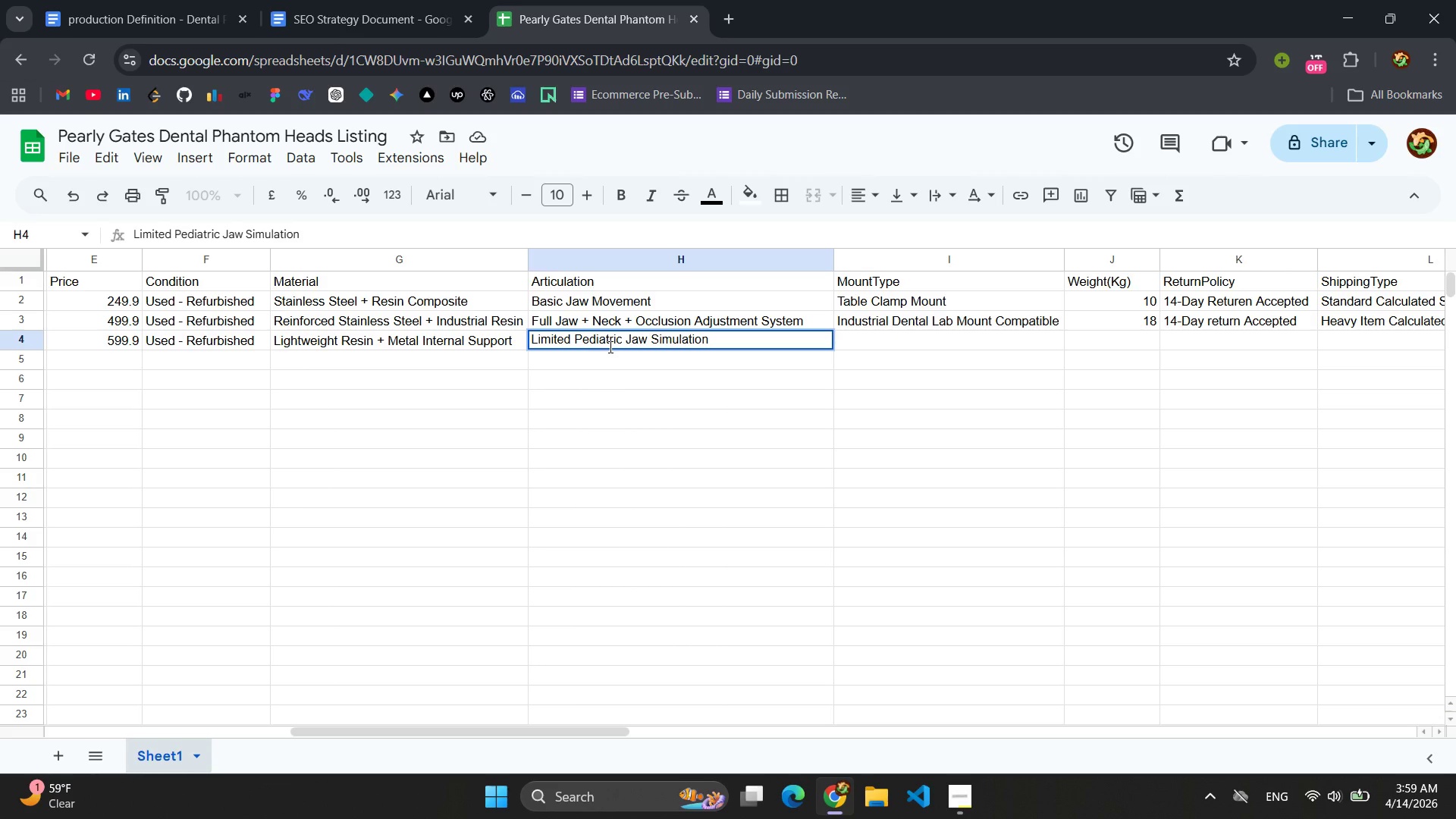 
type(c)
key(Backspace)
type(Compact Table Mount System)
 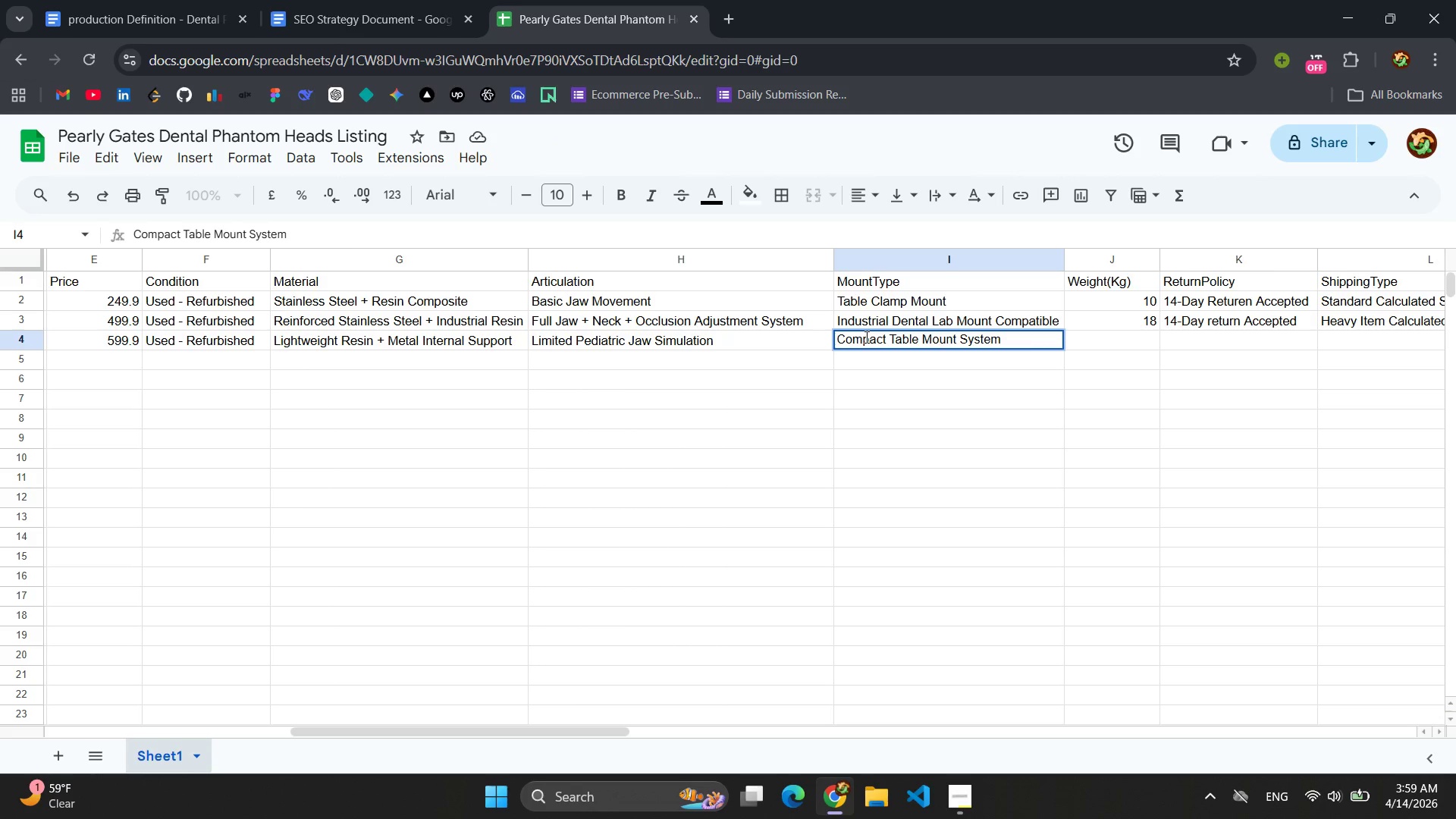 
left_click([1149, 338])
 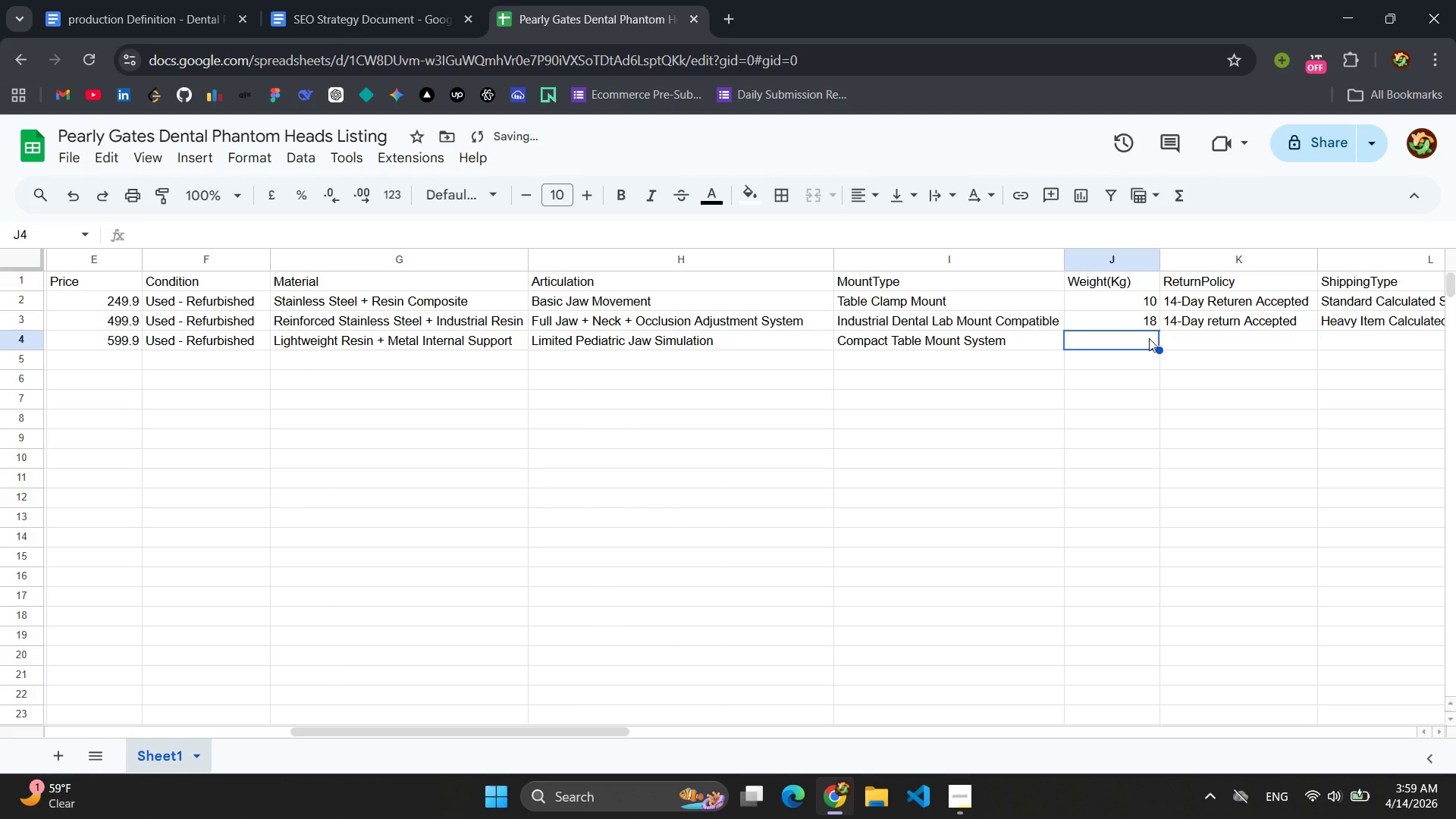 
key(7)
 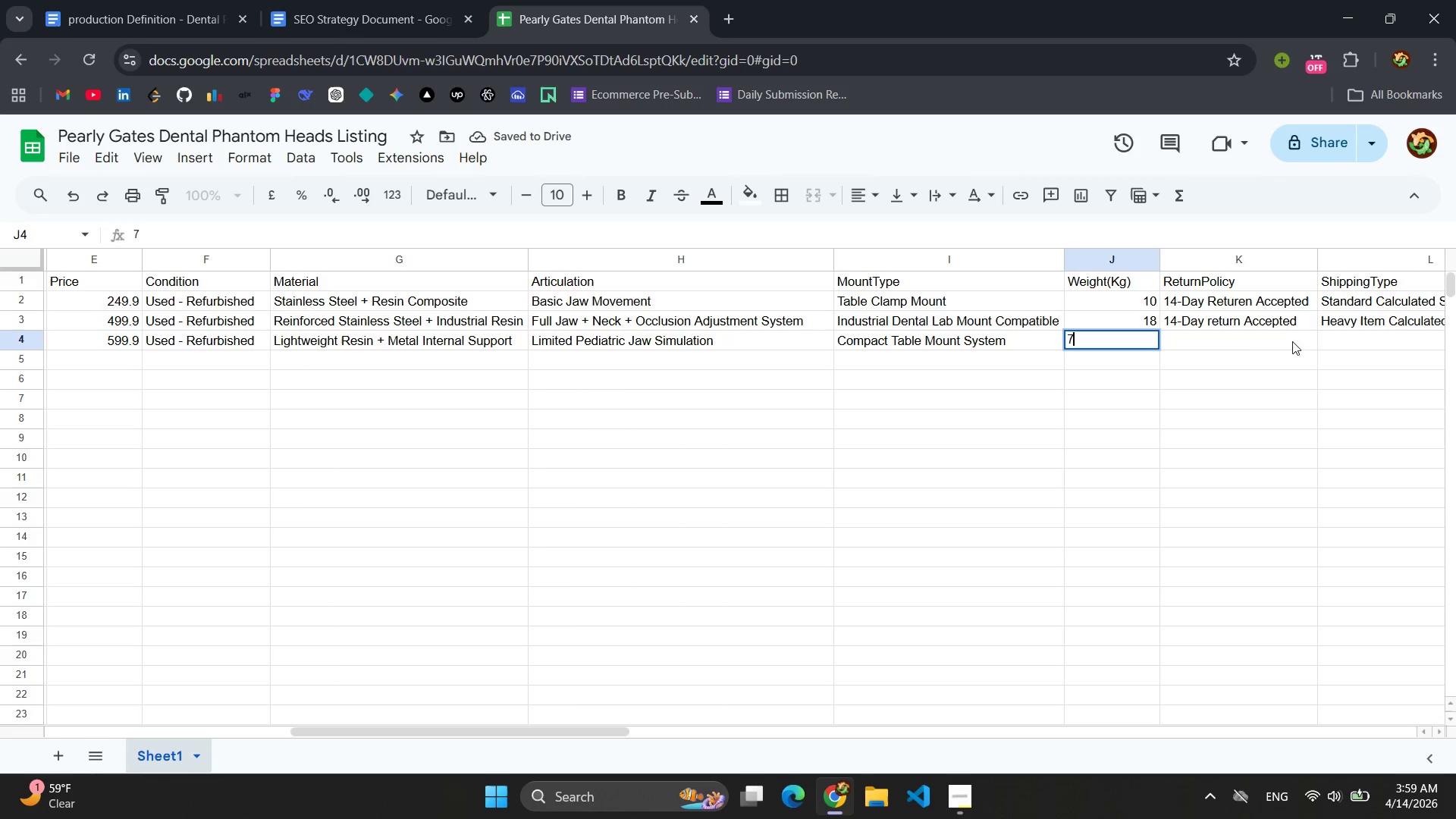 
left_click([1260, 340])
 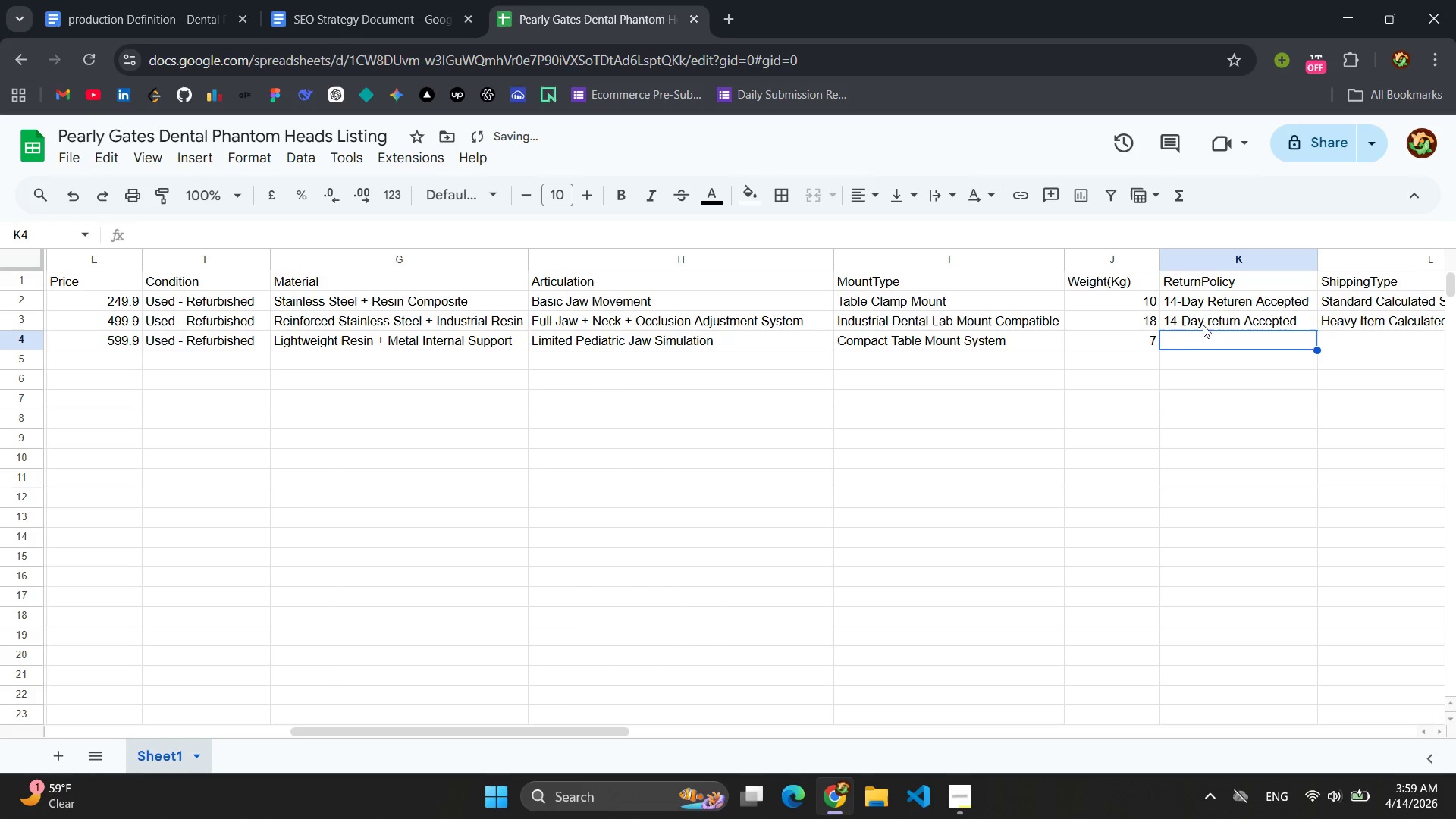 
left_click([1214, 318])
 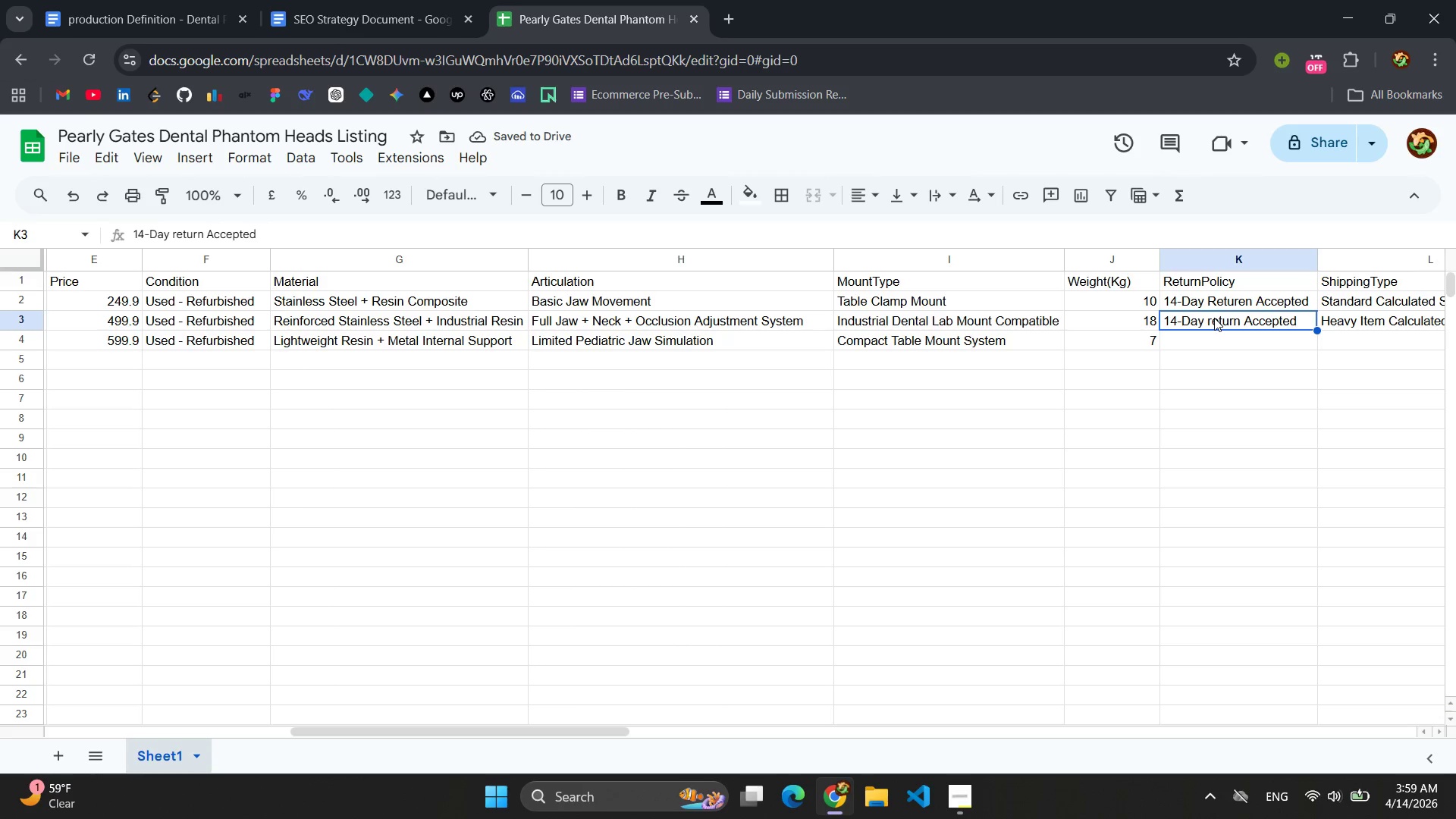 
double_click([1214, 318])
 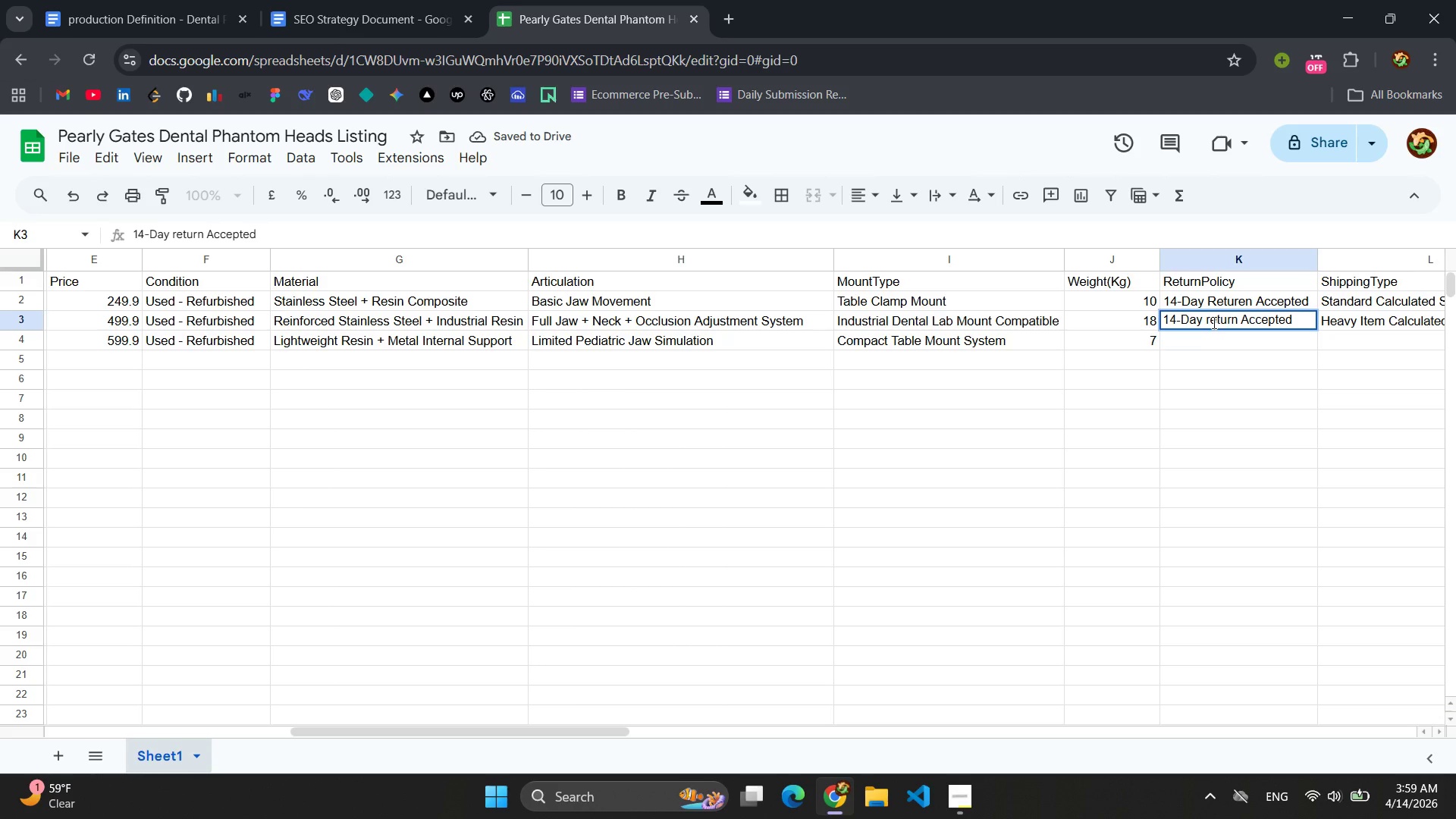 
left_click([1213, 321])
 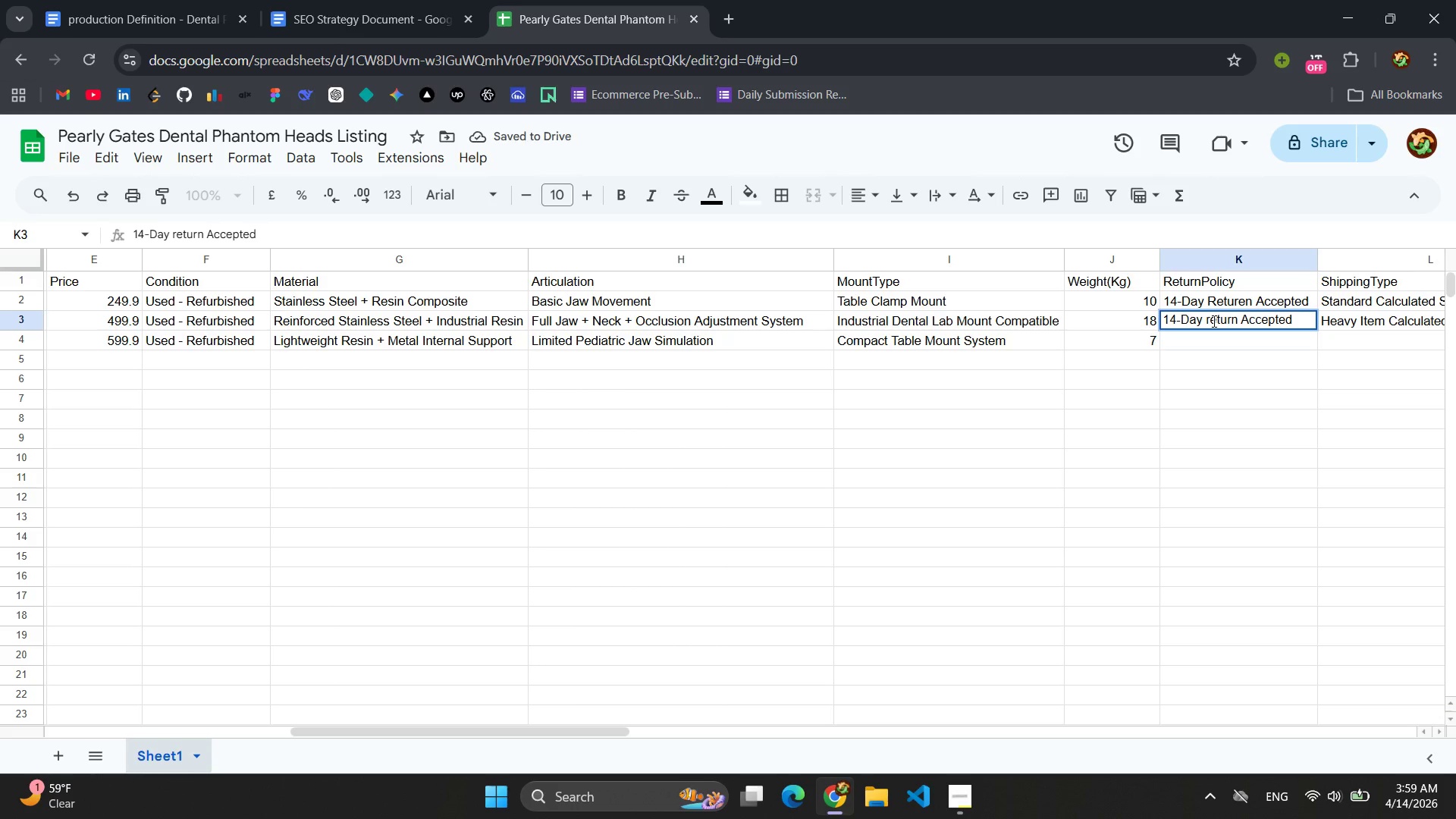 
key(Shift+Backspace)
 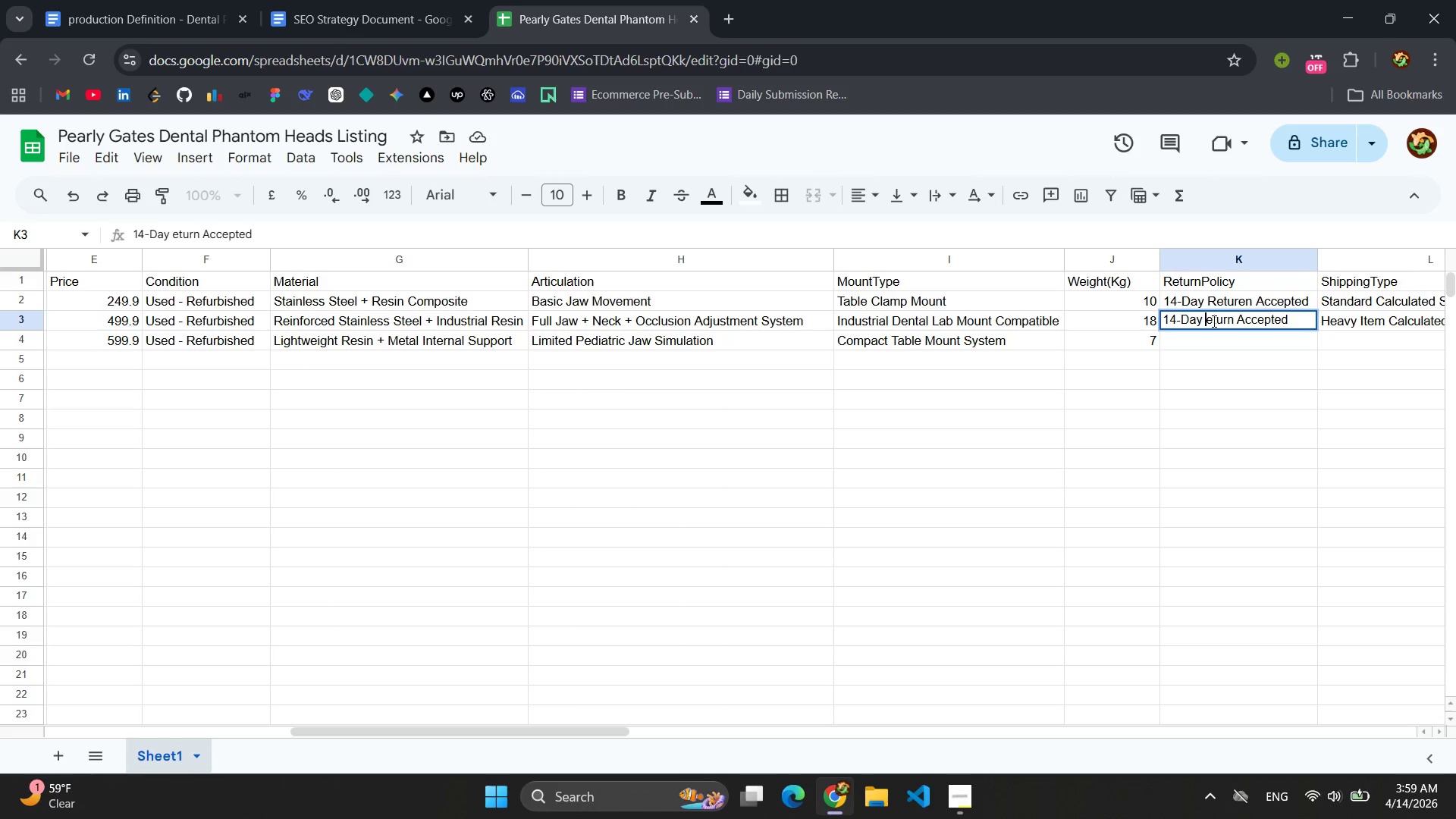 
key(Shift+R)
 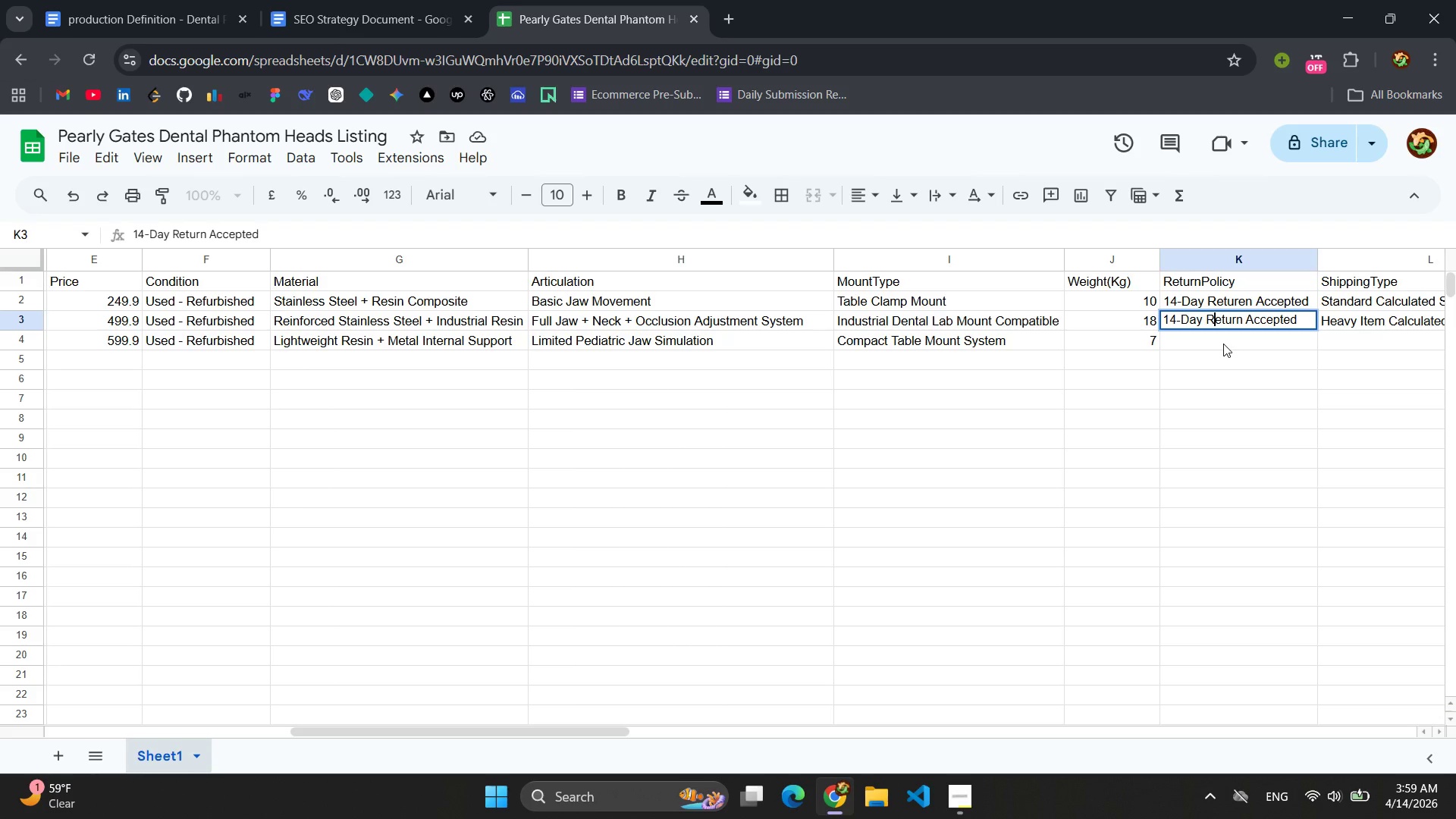 
wait(9.64)
 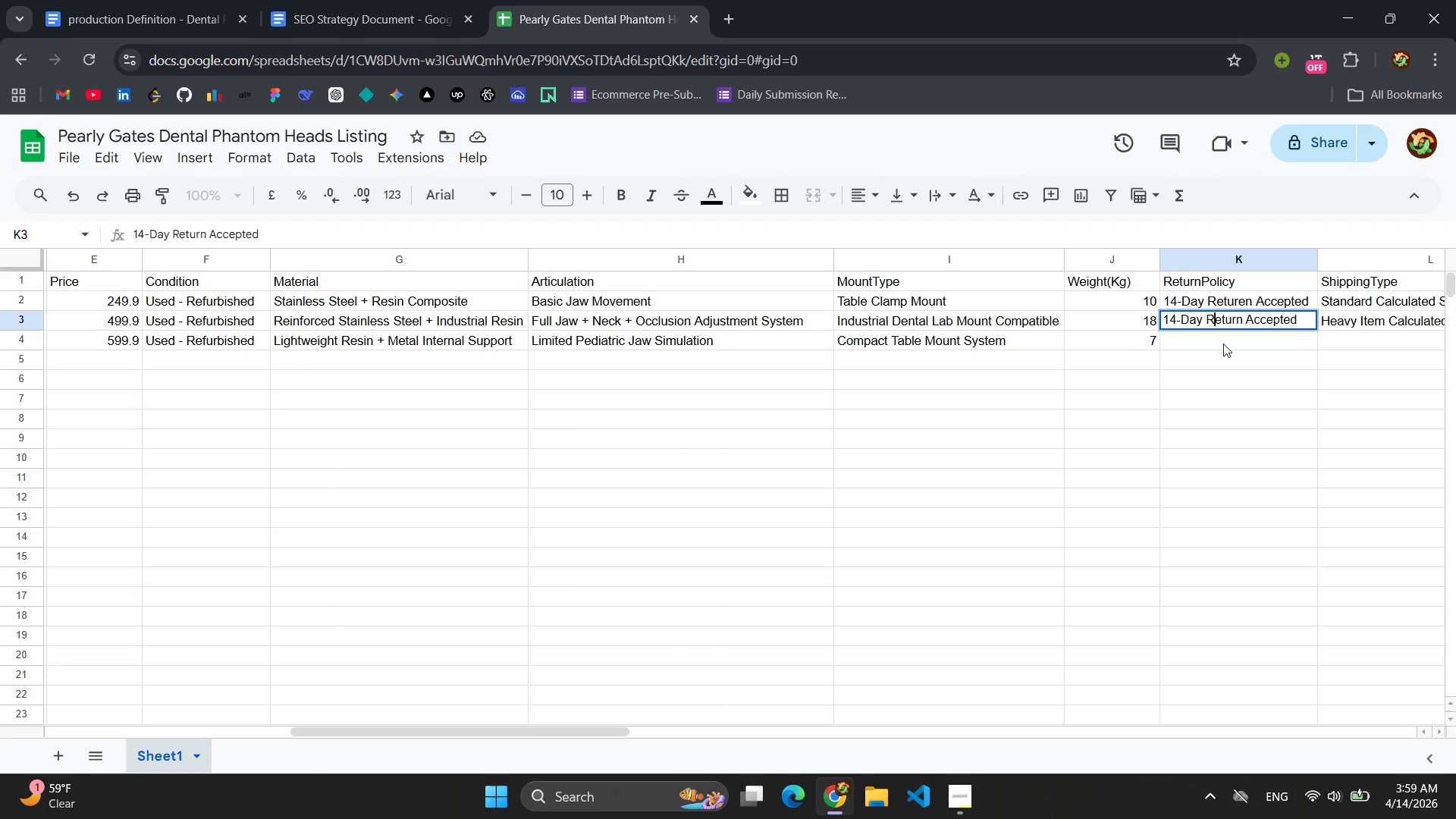 
left_click([1236, 321])
 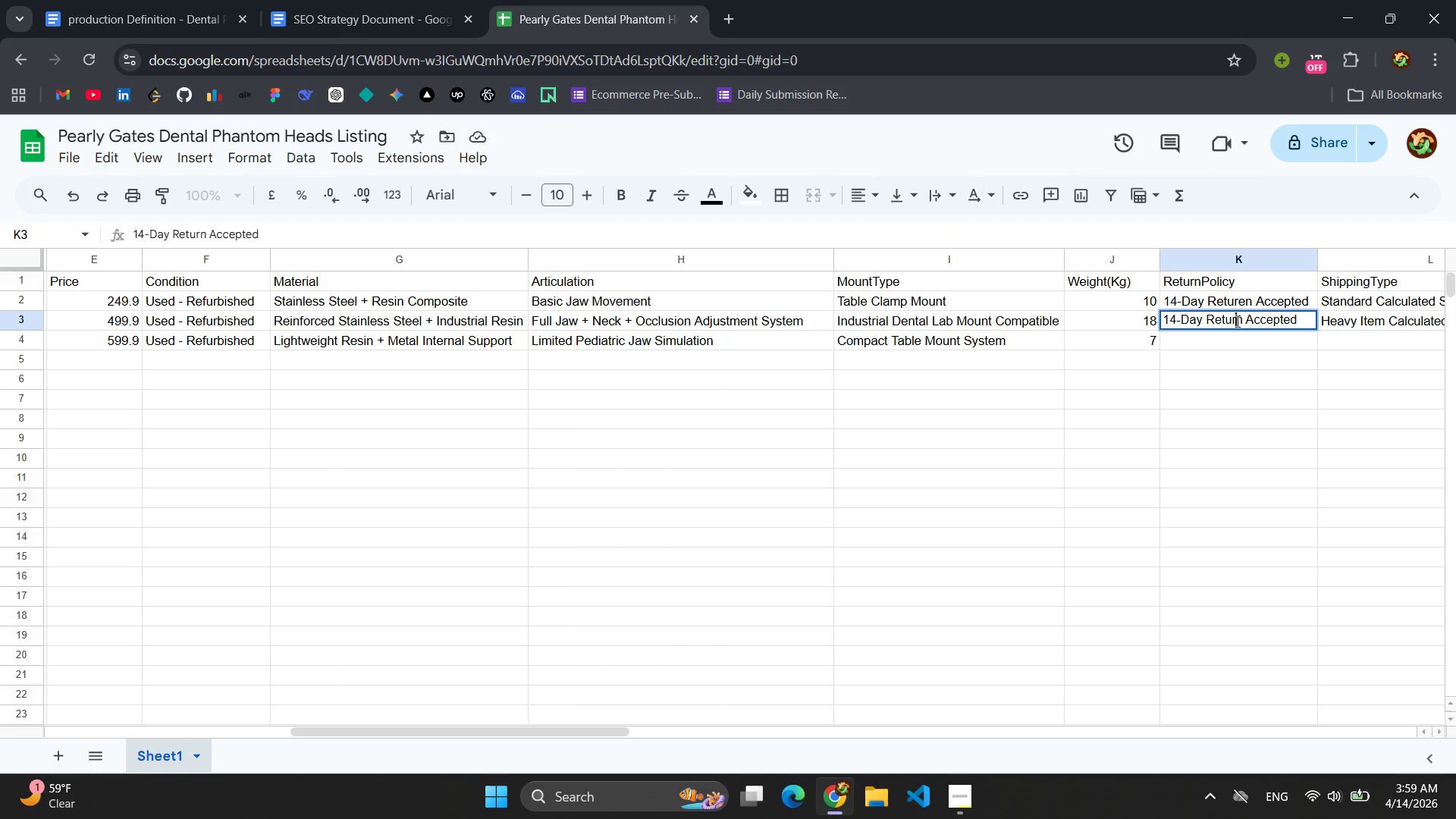 
key(E)
 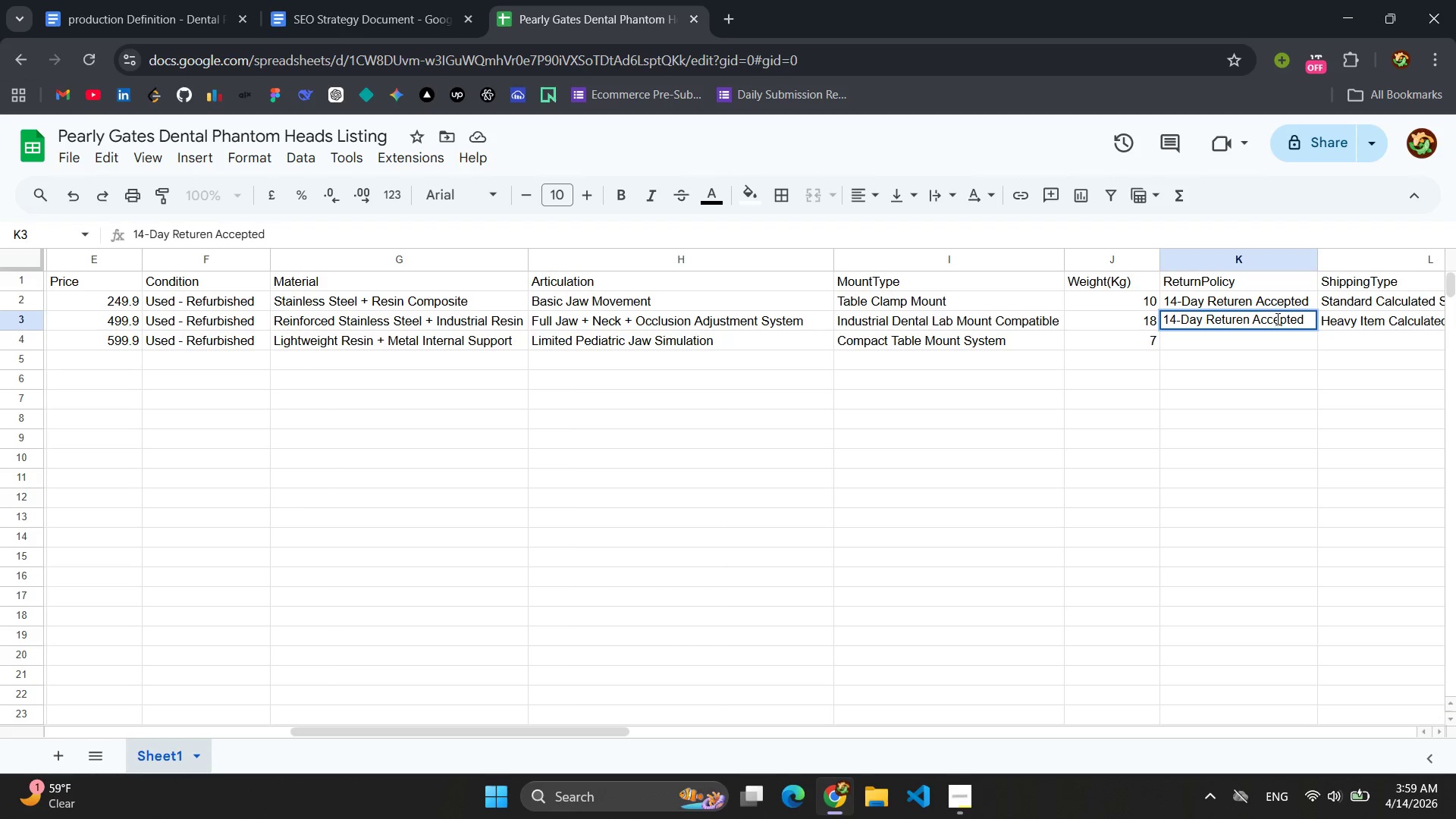 
double_click([1276, 317])
 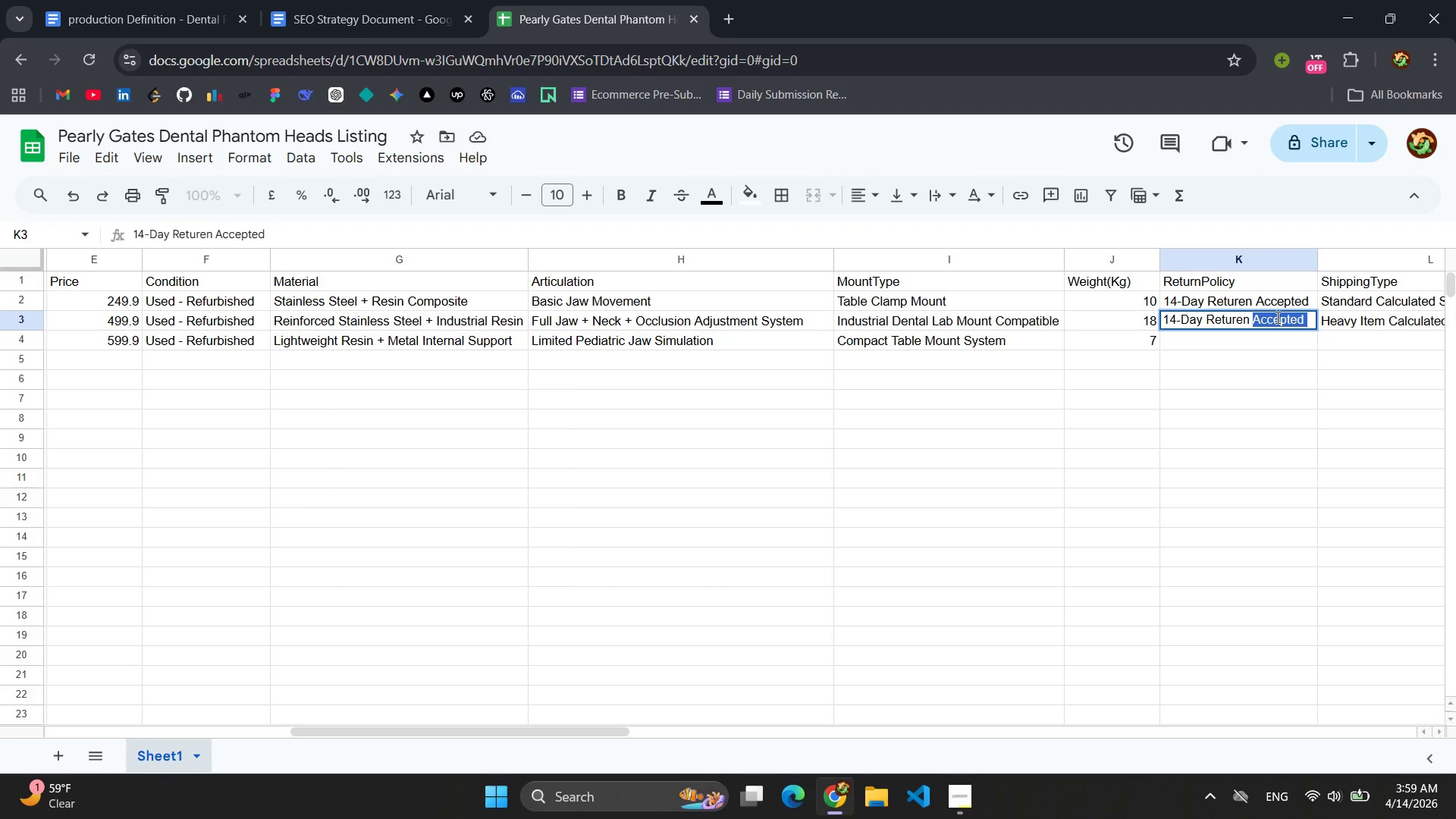 
key(Control+A)
 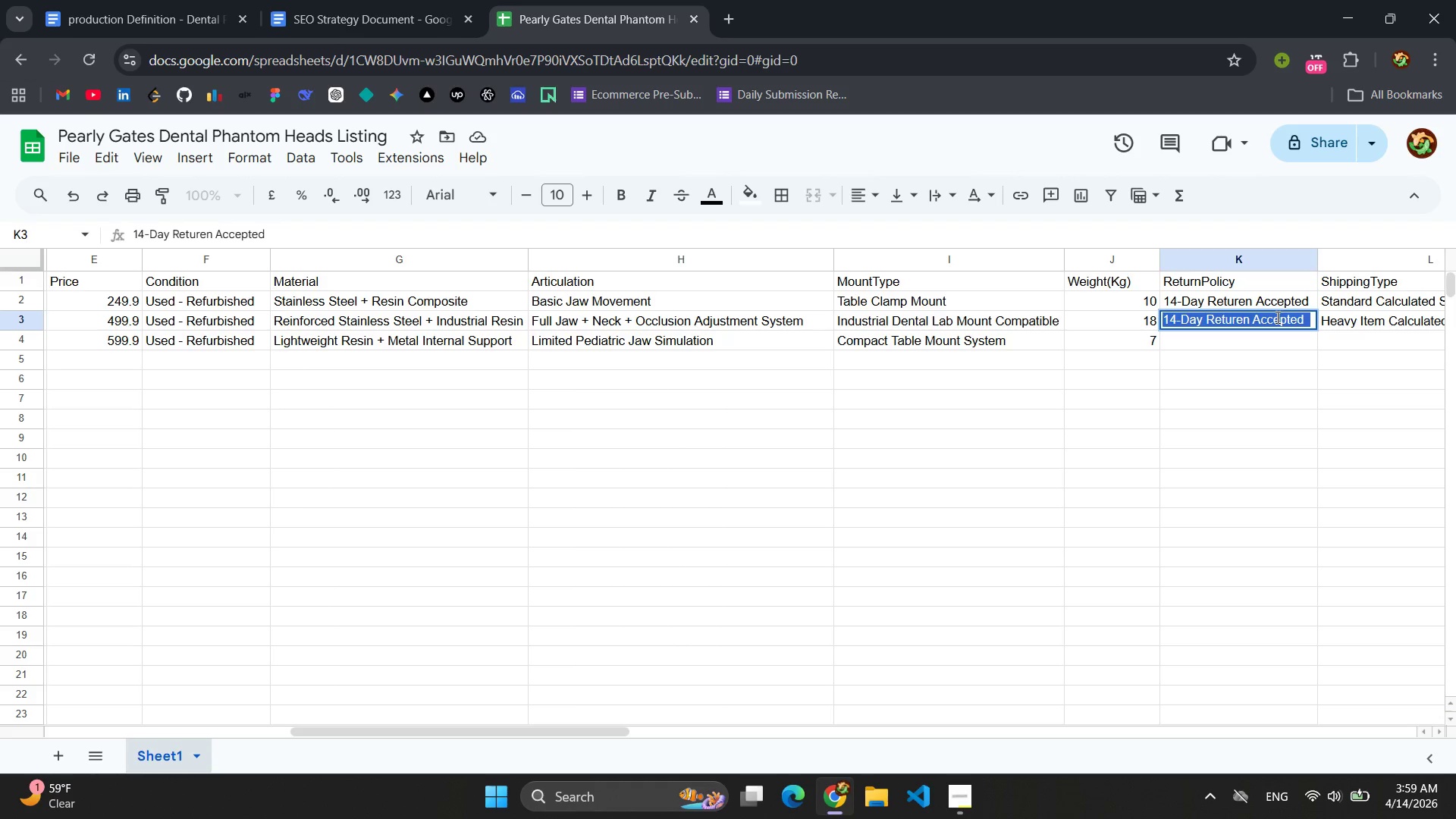 
key(Control+C)
 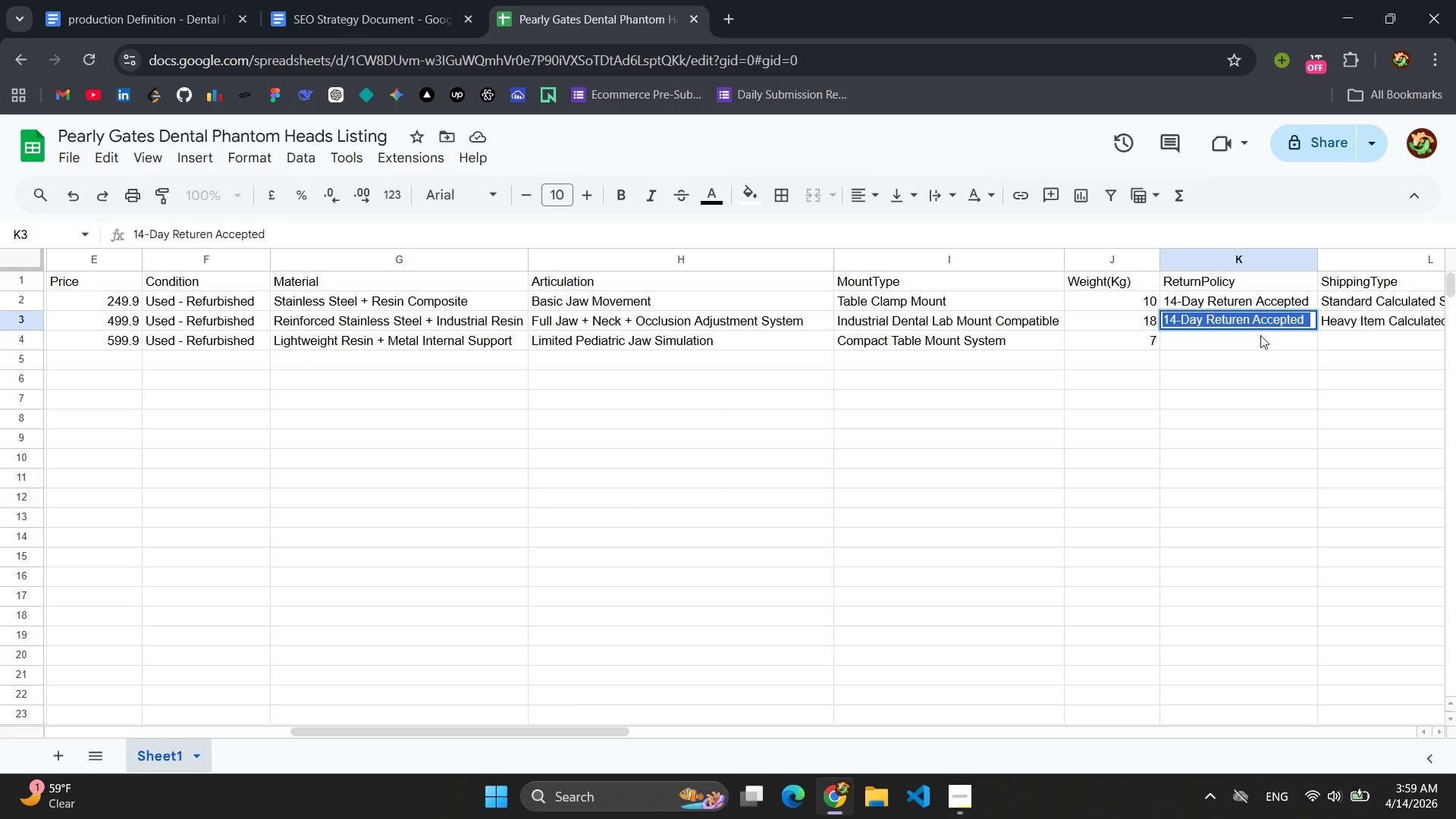 
left_click([1260, 335])
 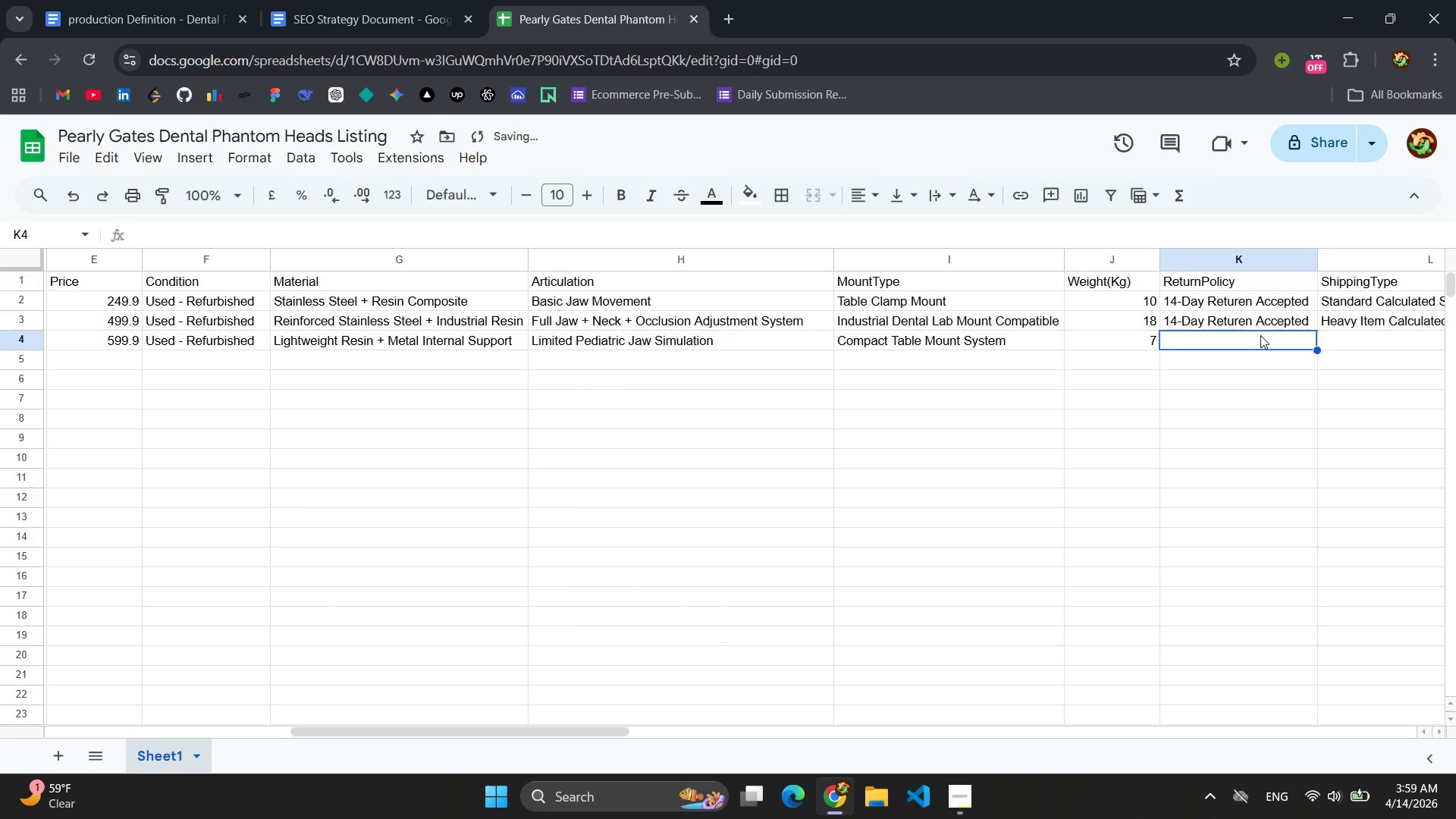 
key(Control+V)
 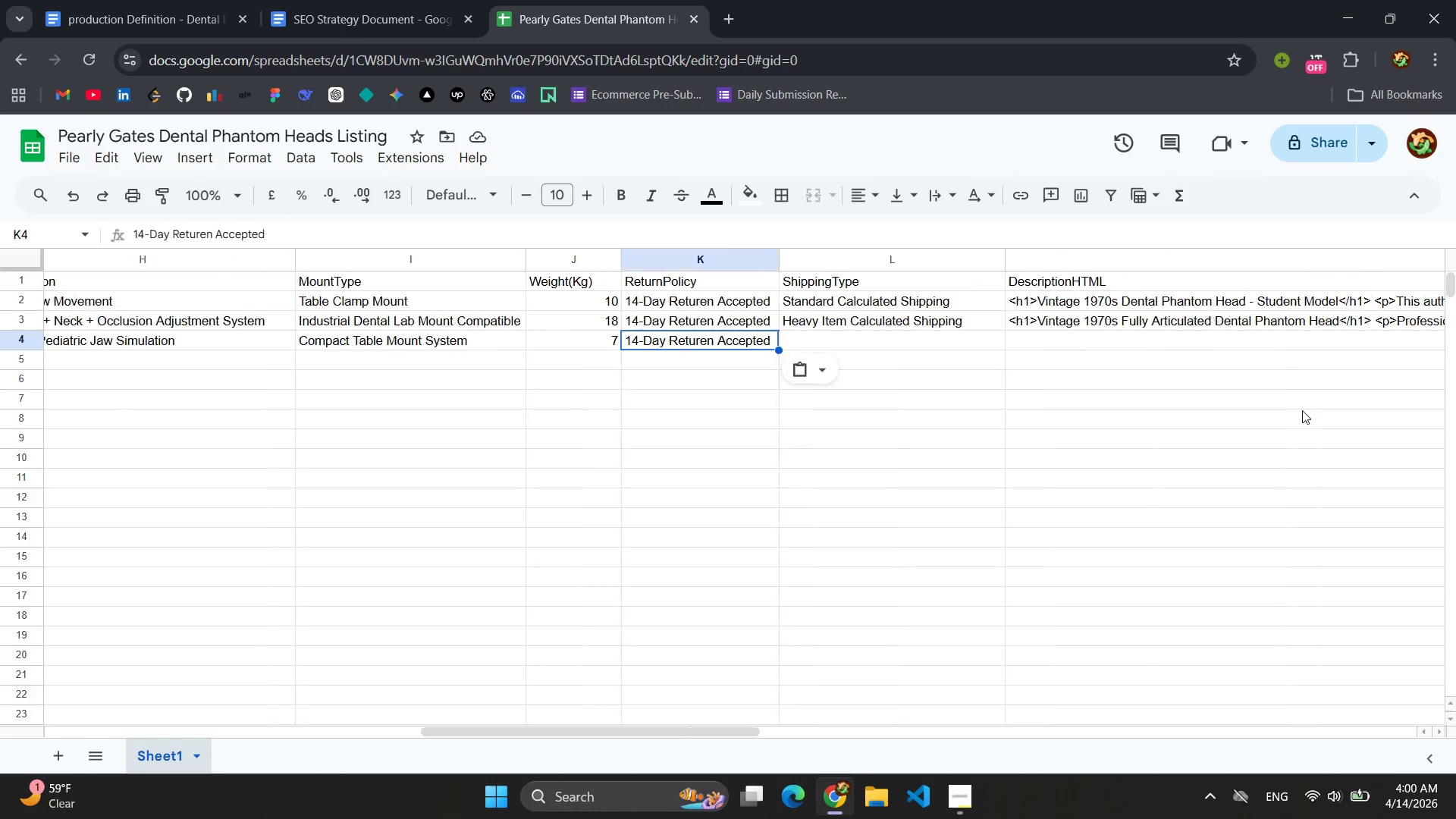 
wait(7.91)
 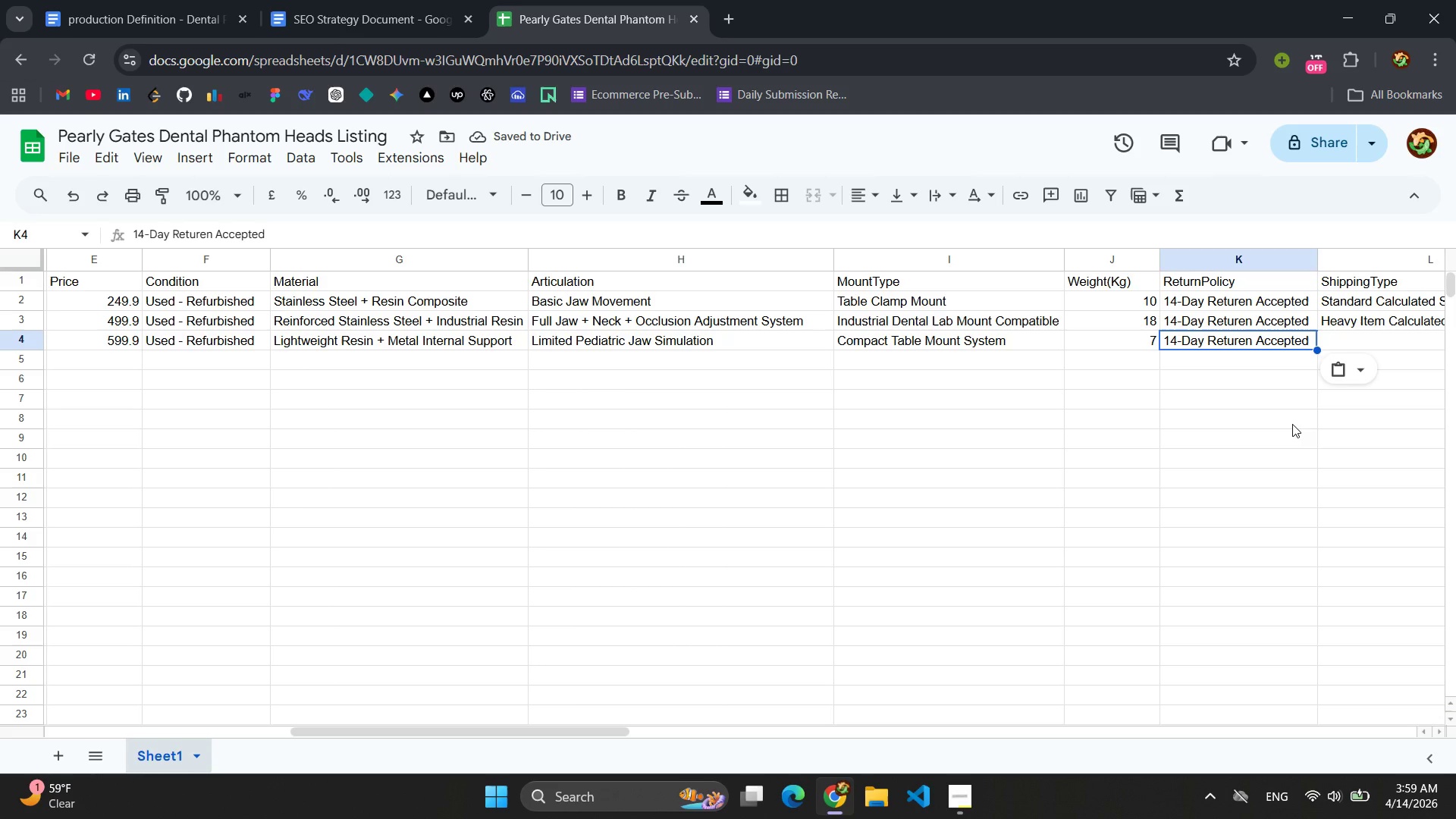 
left_click([373, 344])
 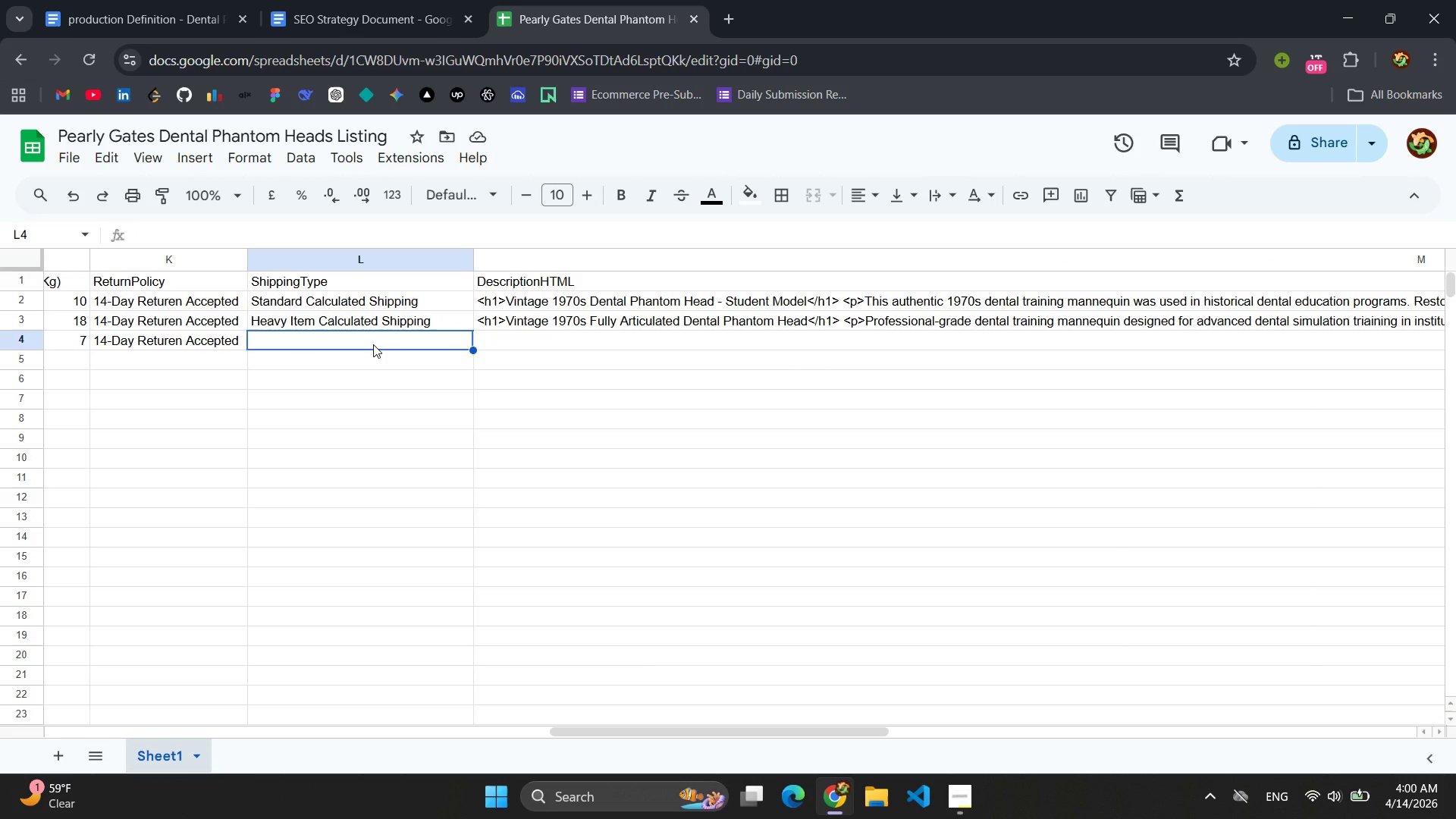 
type(Standard )
key(Tab)
 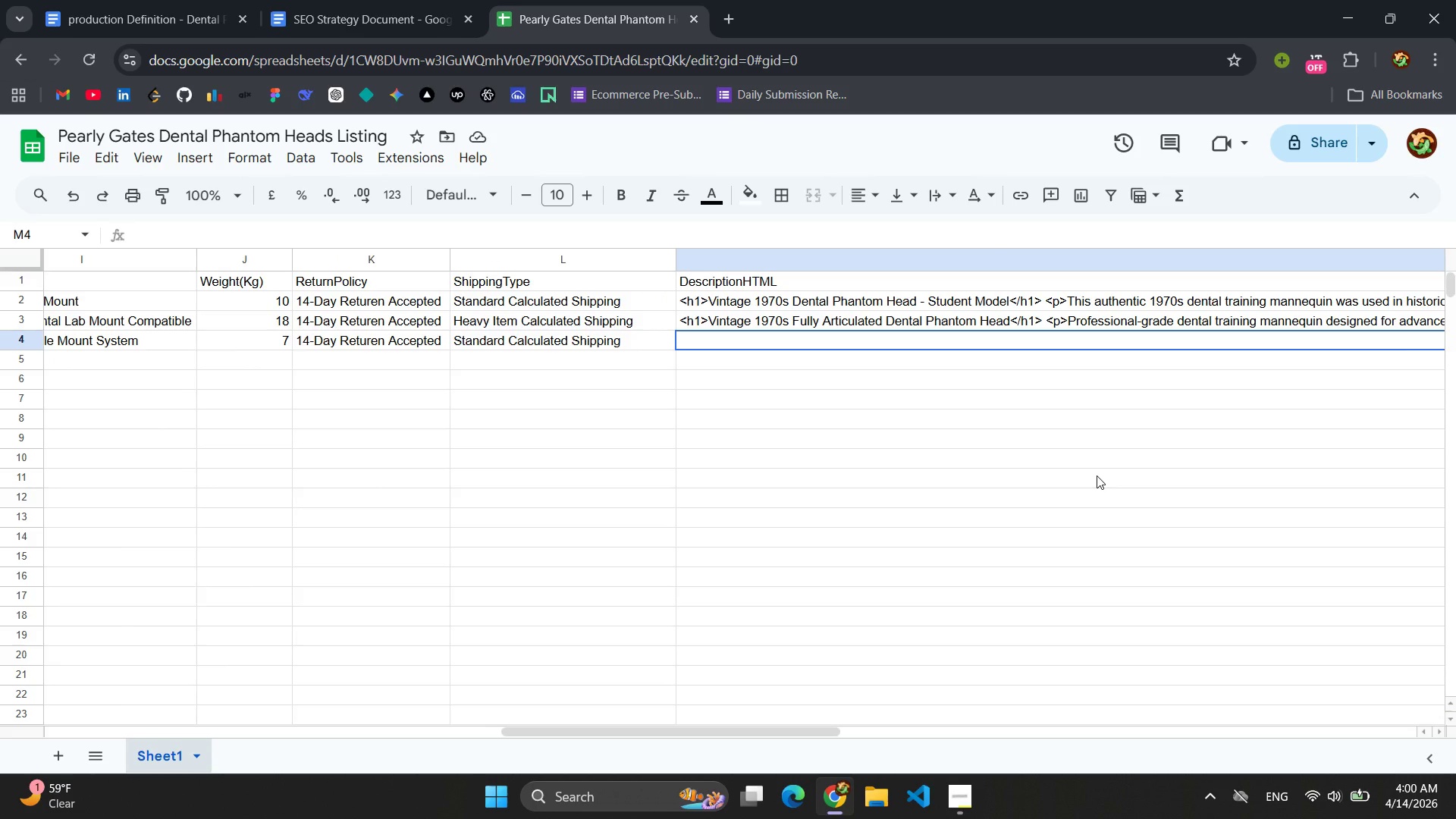 
wait(12.84)
 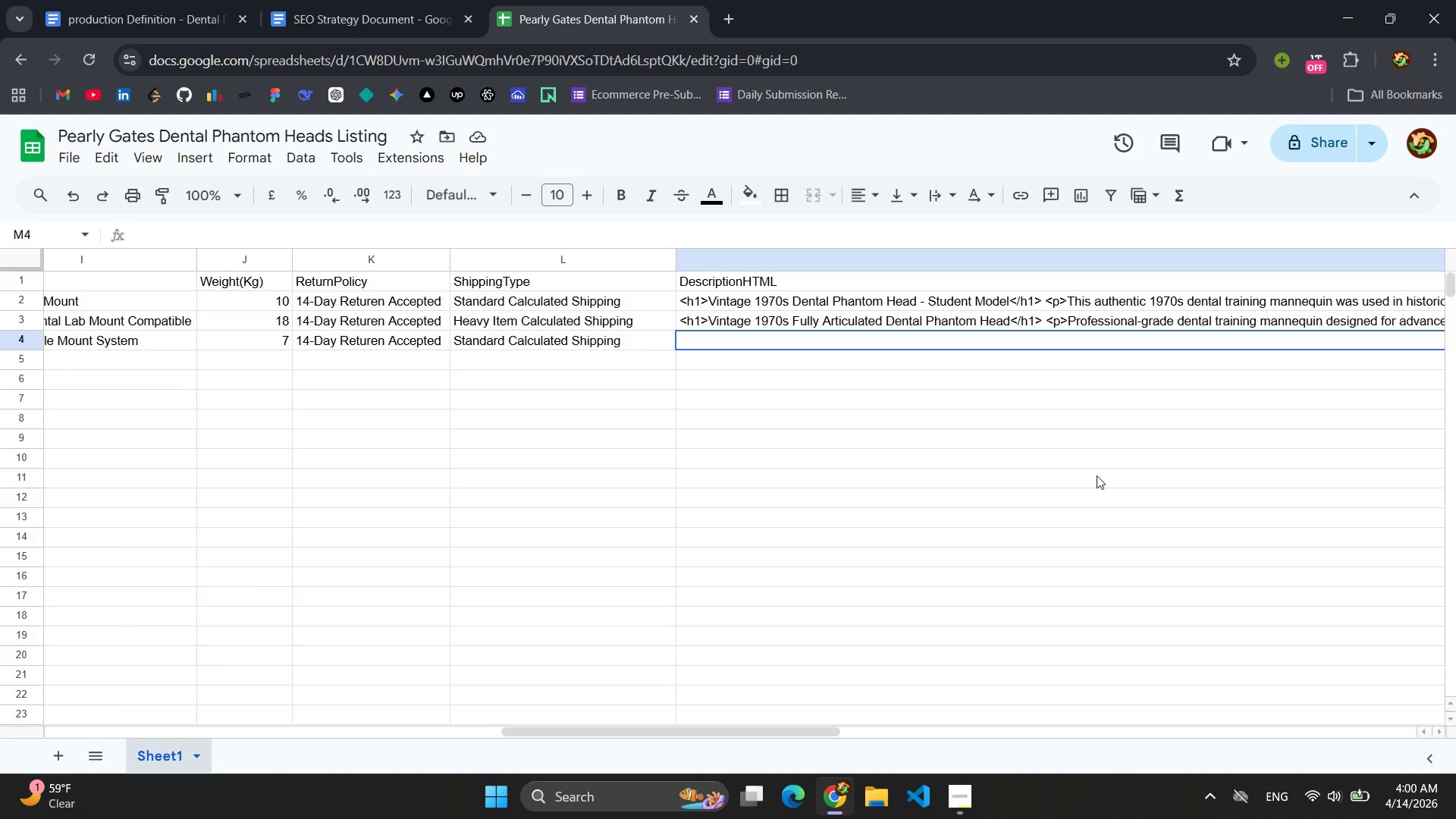 
double_click([794, 323])
 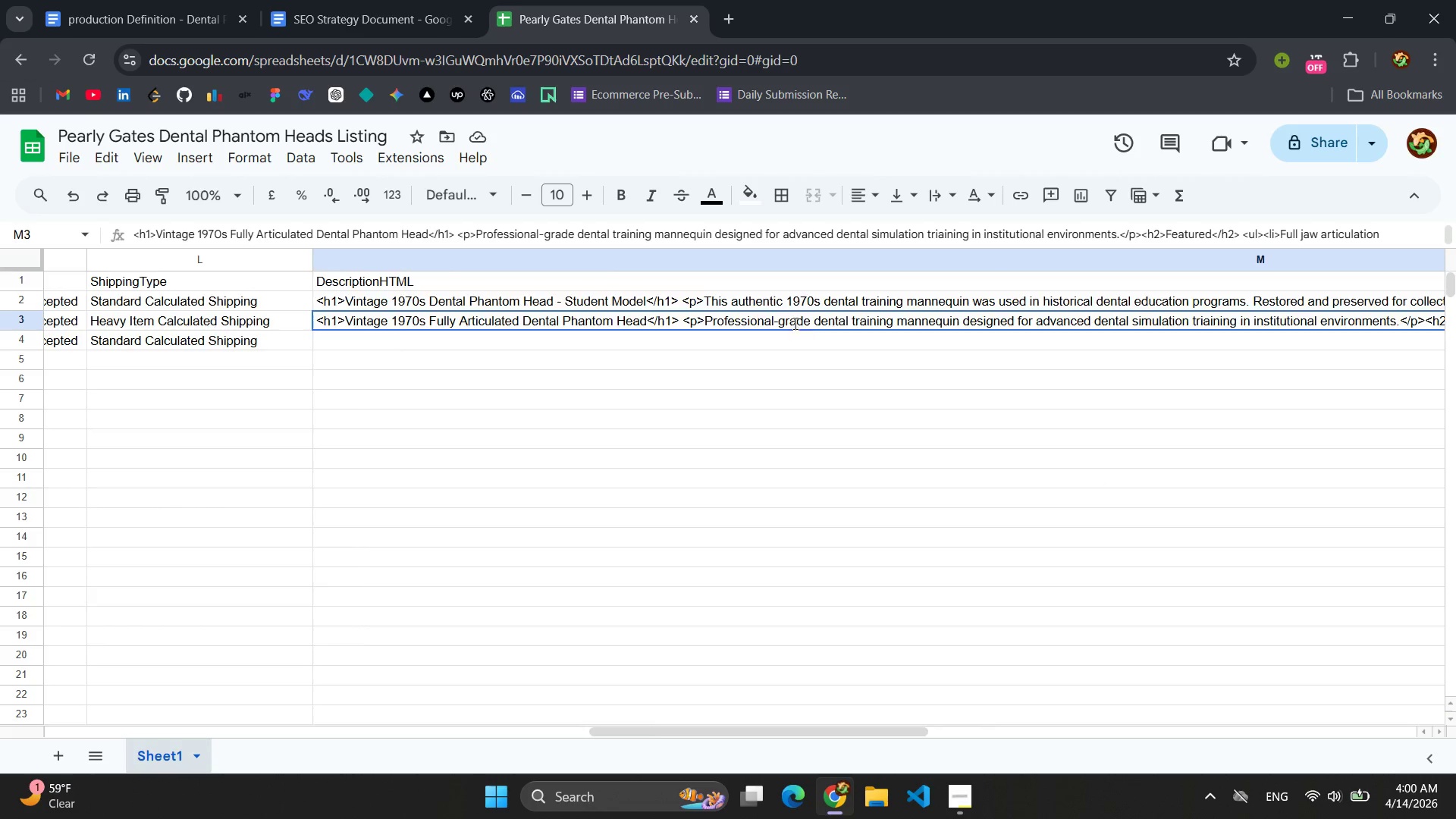 
triple_click([794, 323])
 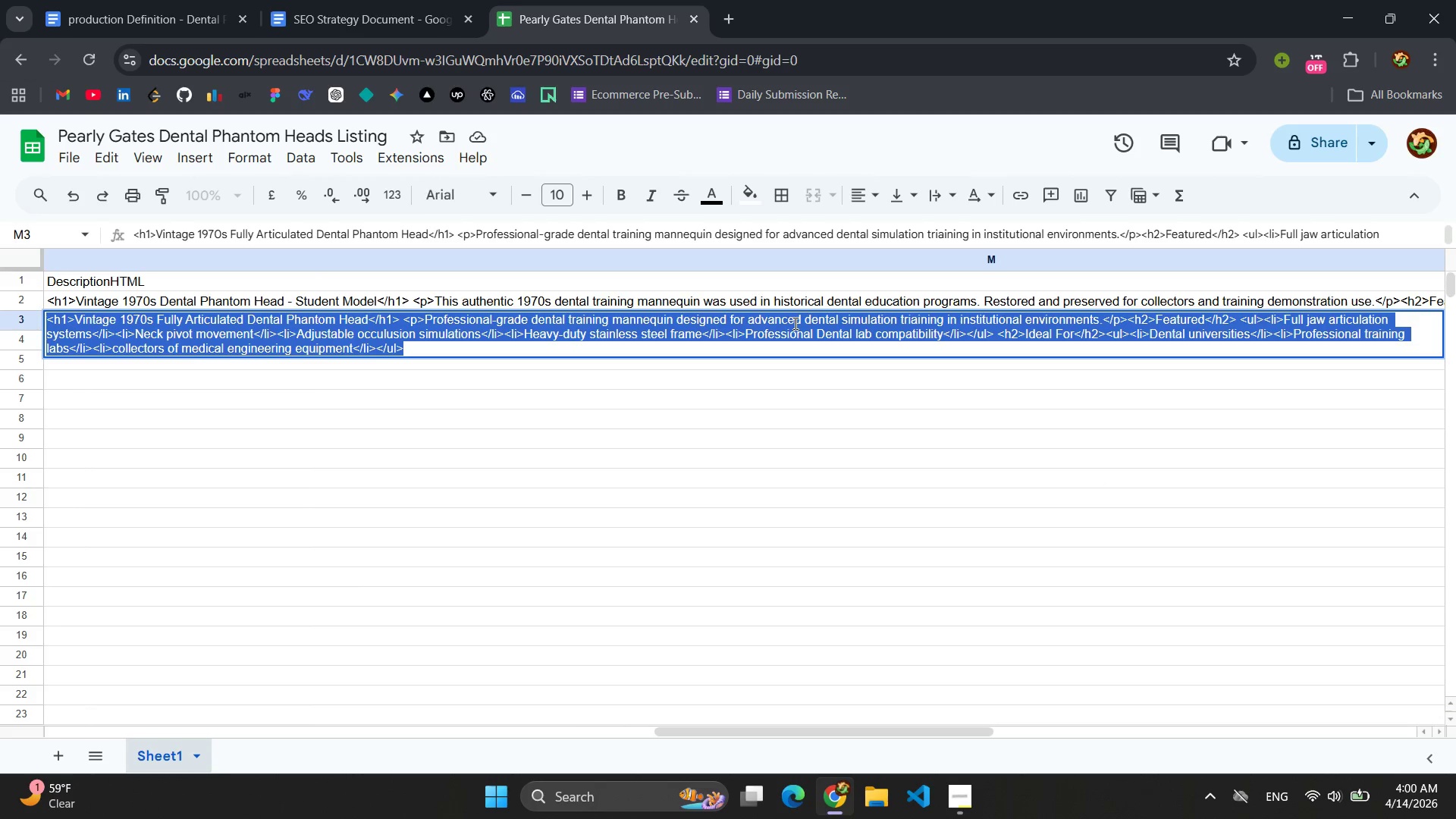 
triple_click([794, 323])
 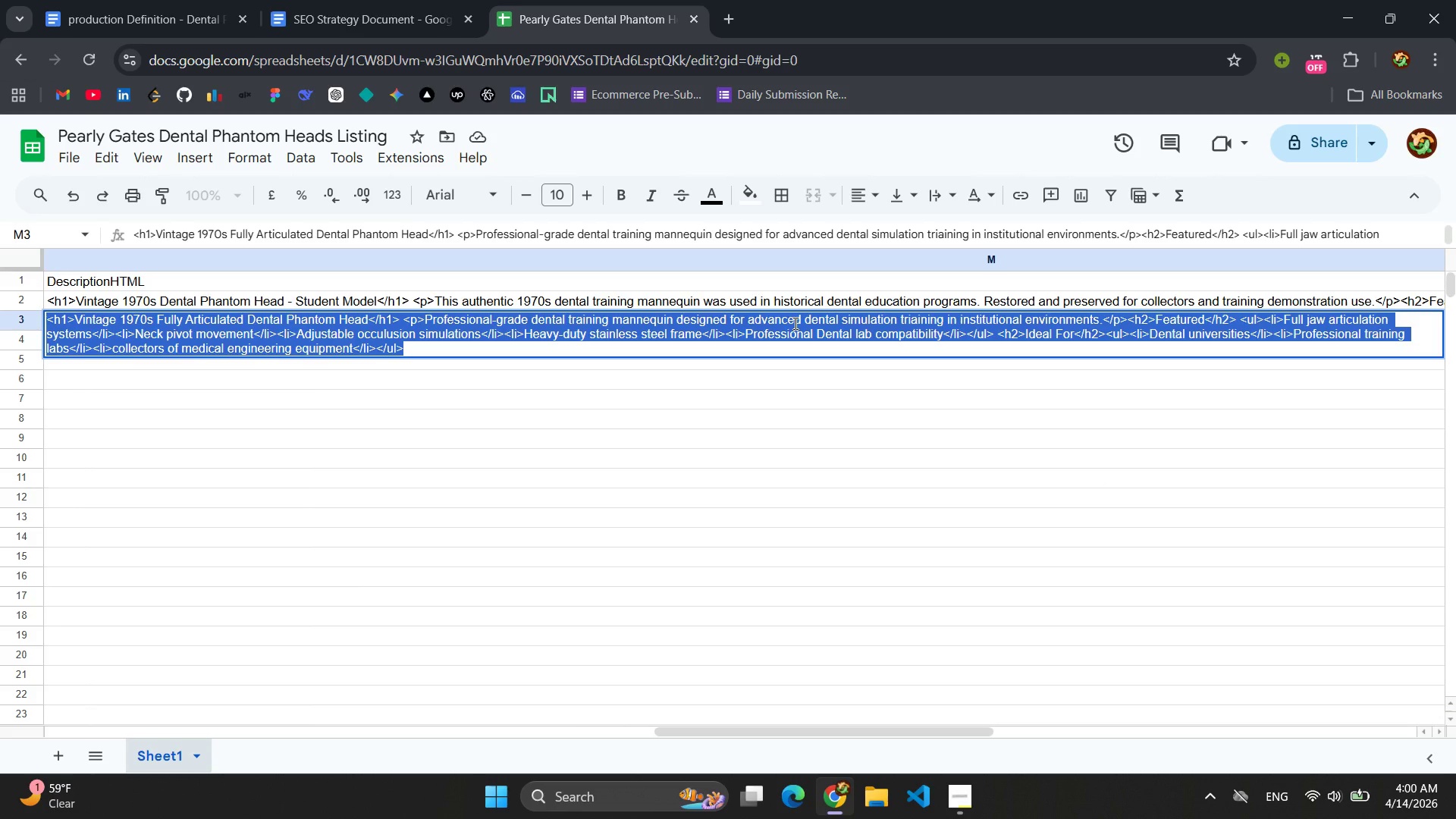 
key(Control+C)
 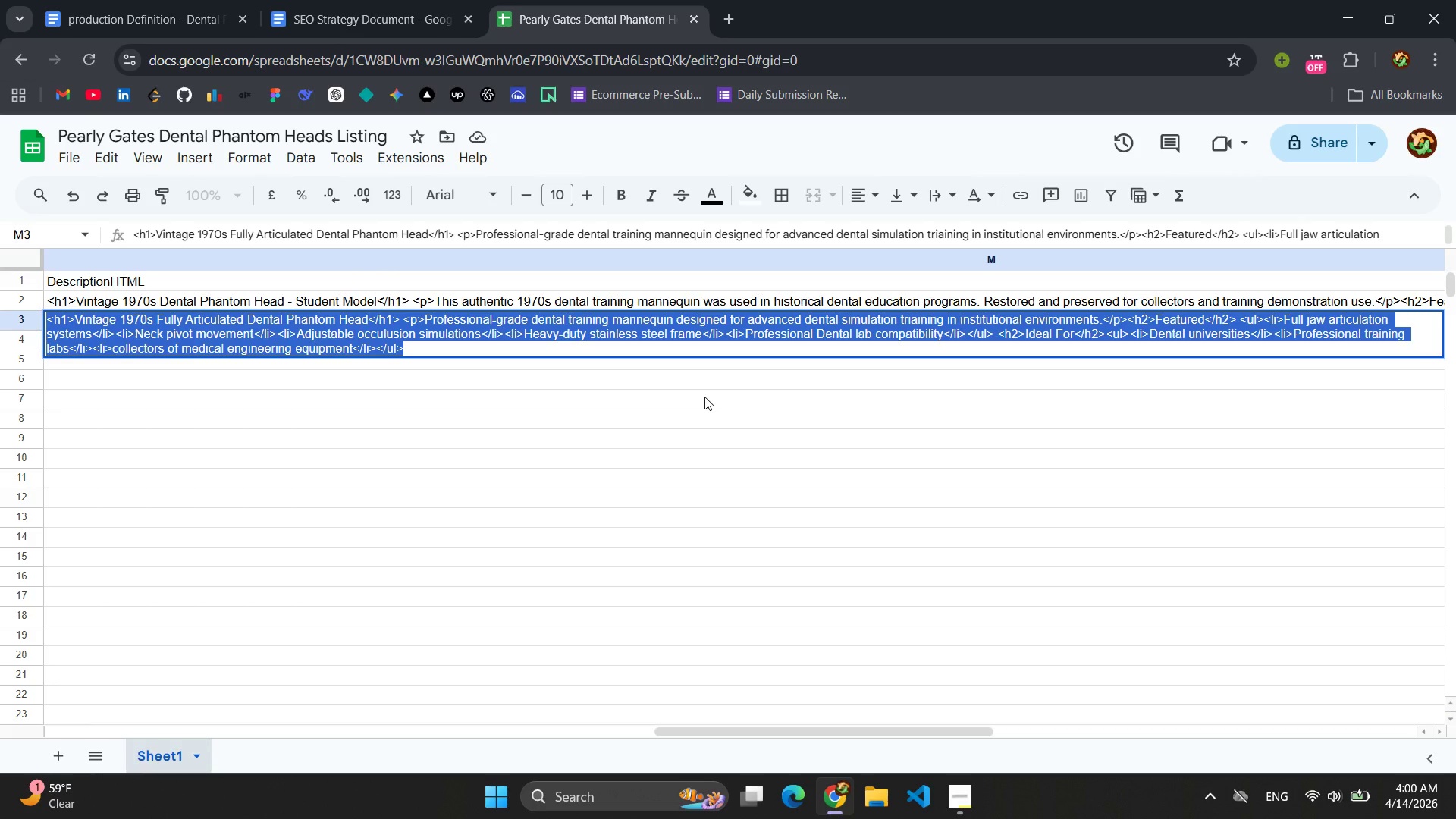 
left_click([704, 397])
 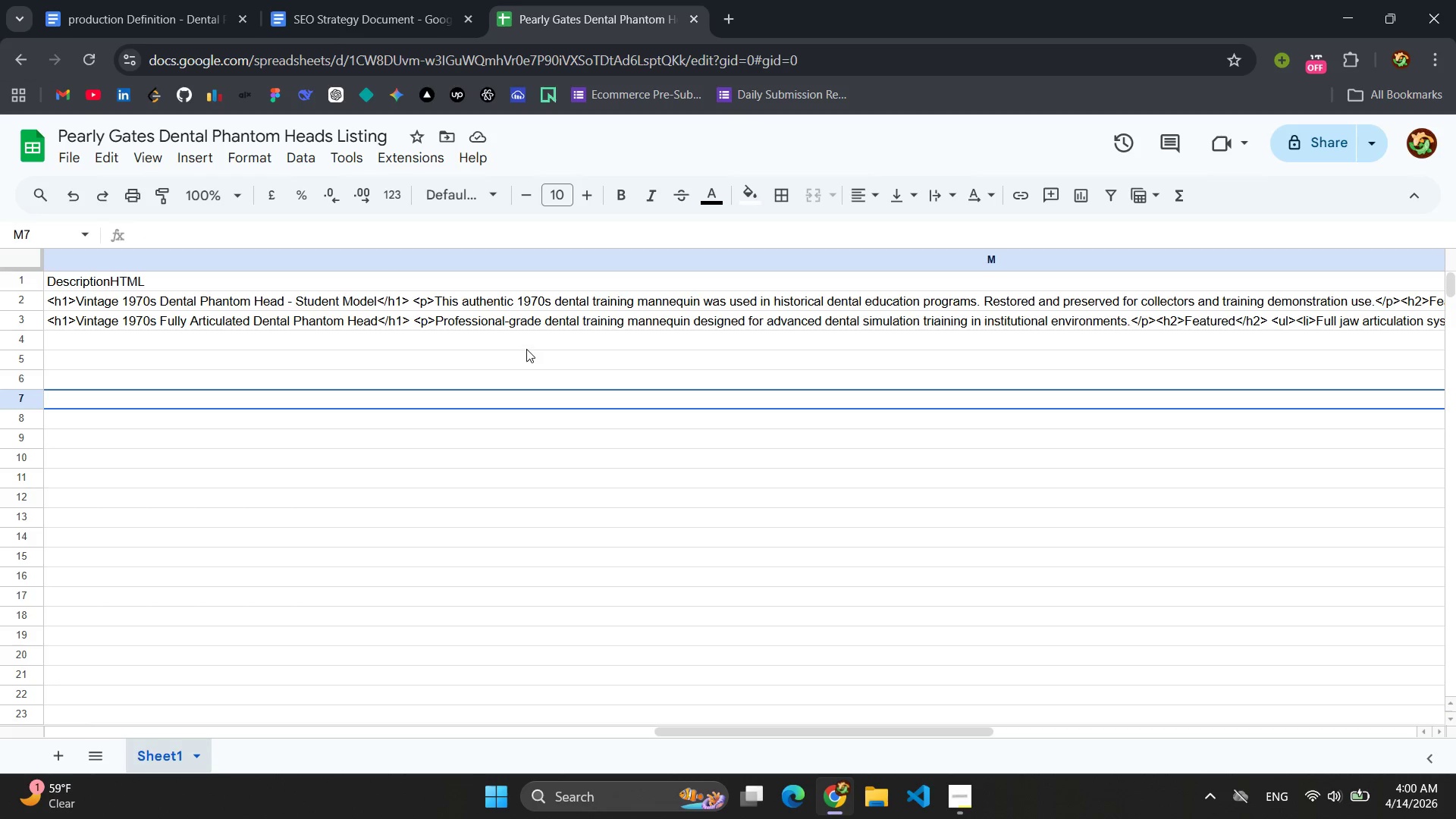 
left_click([524, 347])
 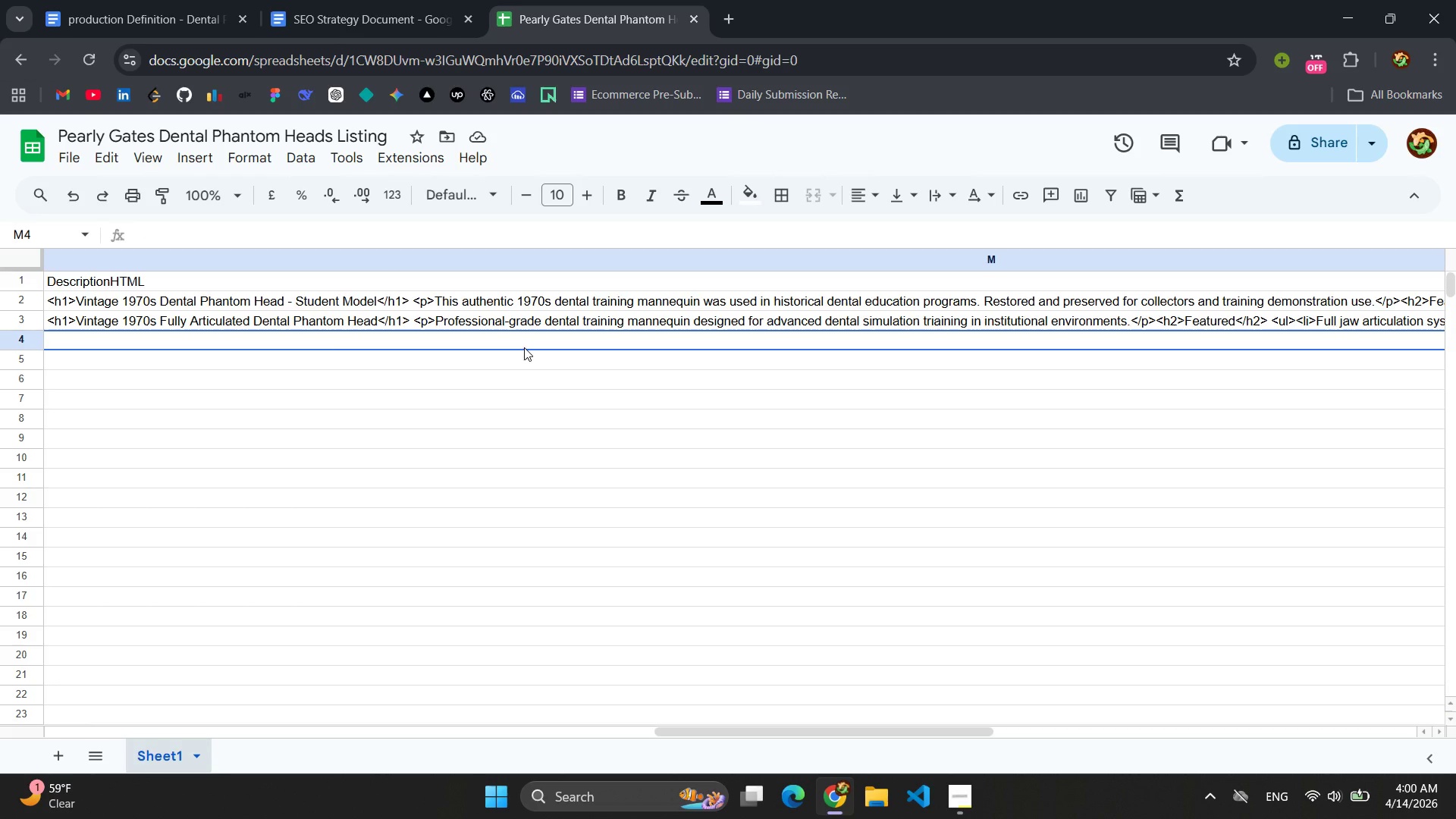 
key(Control+V)
 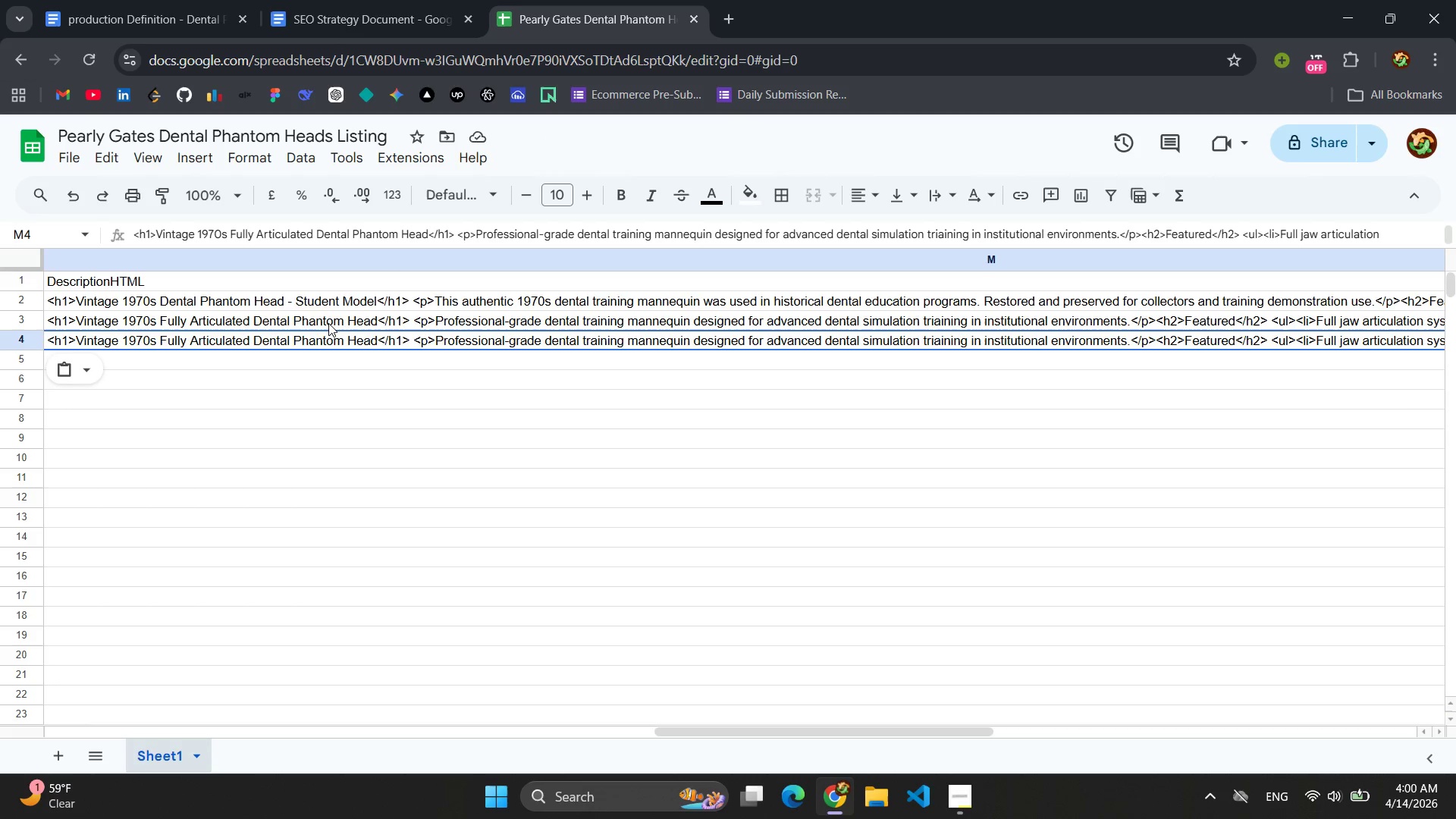 
wait(7.34)
 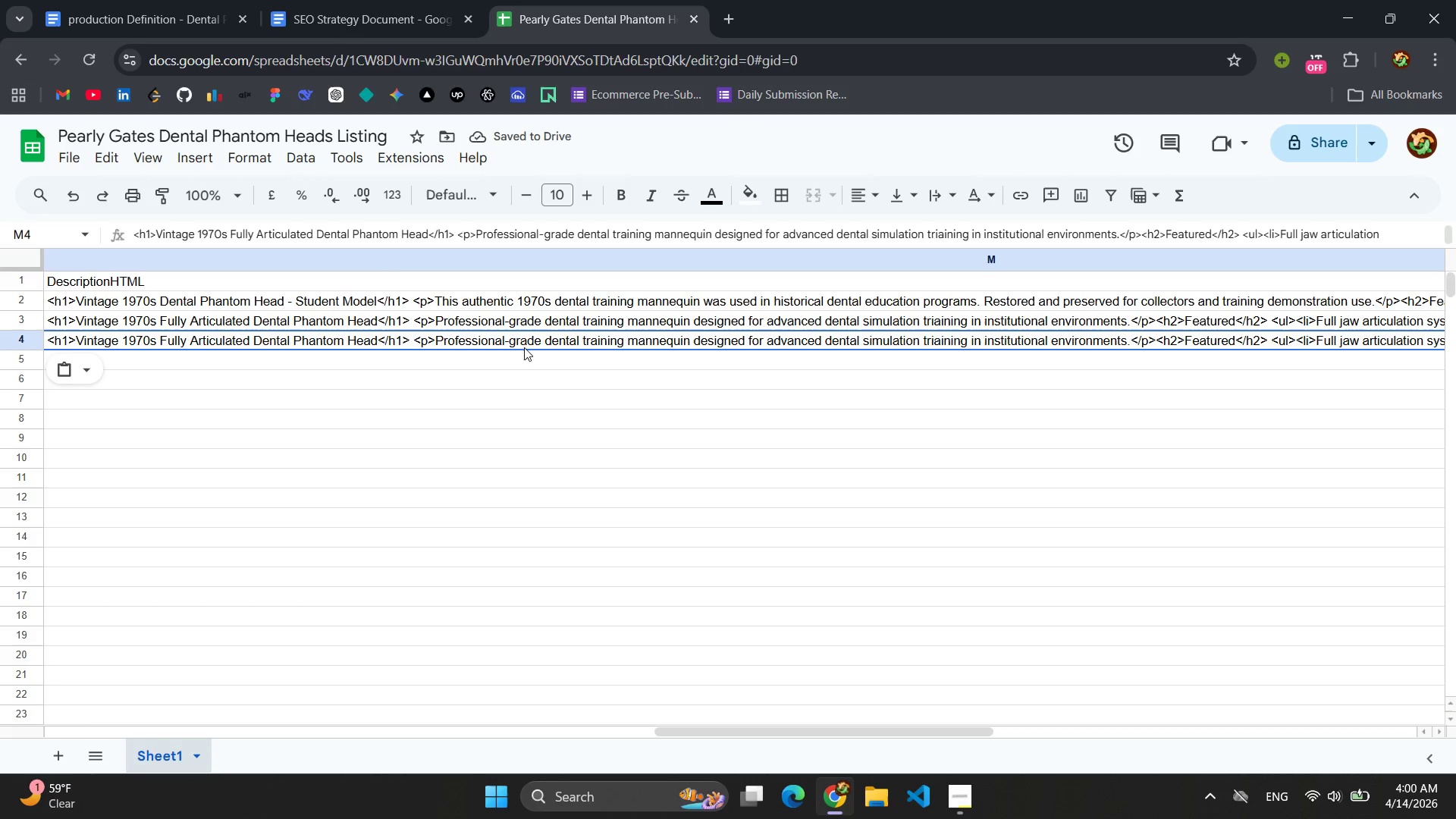 
double_click([378, 340])
 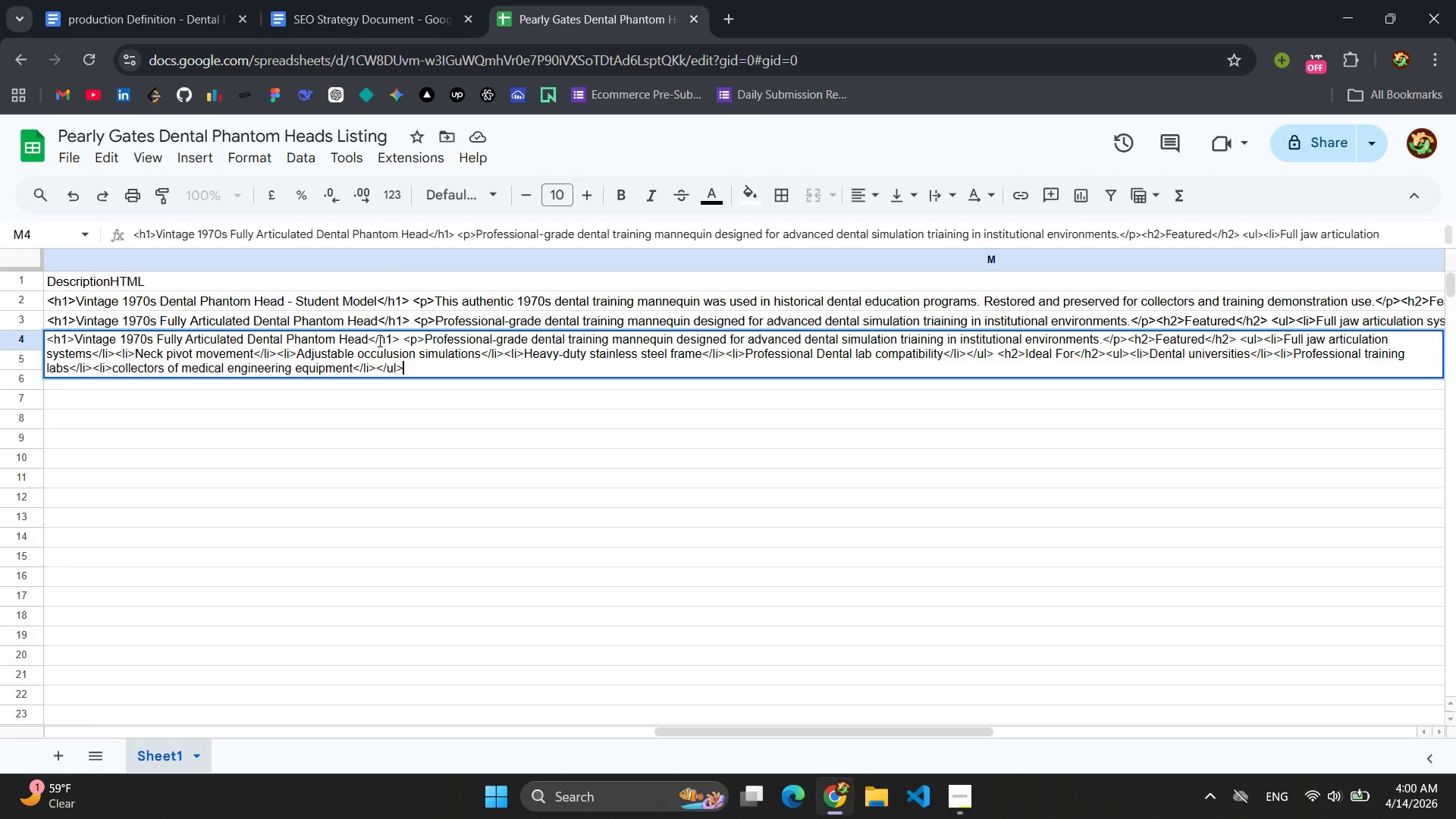 
triple_click([378, 340])
 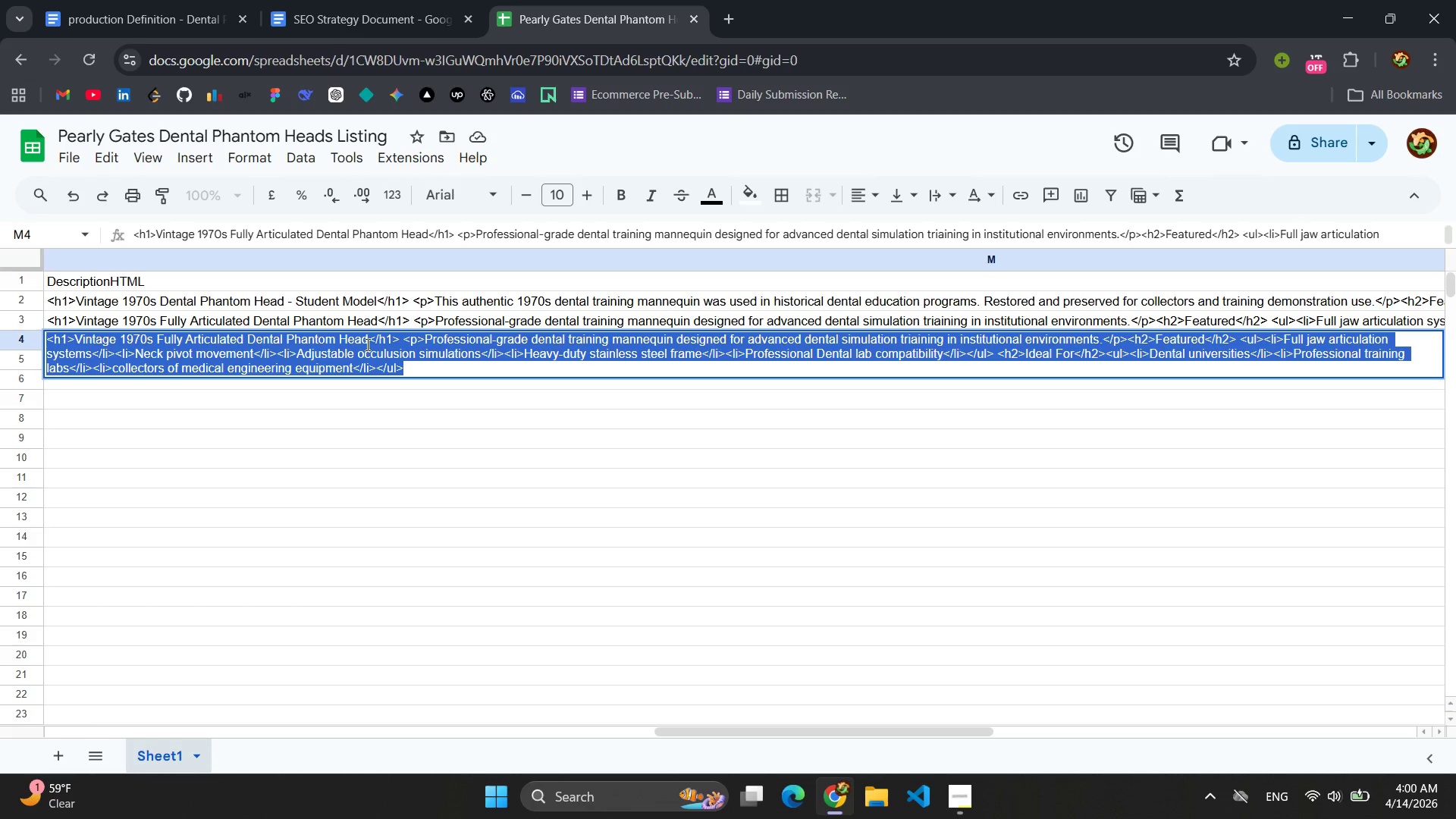 
left_click([366, 344])
 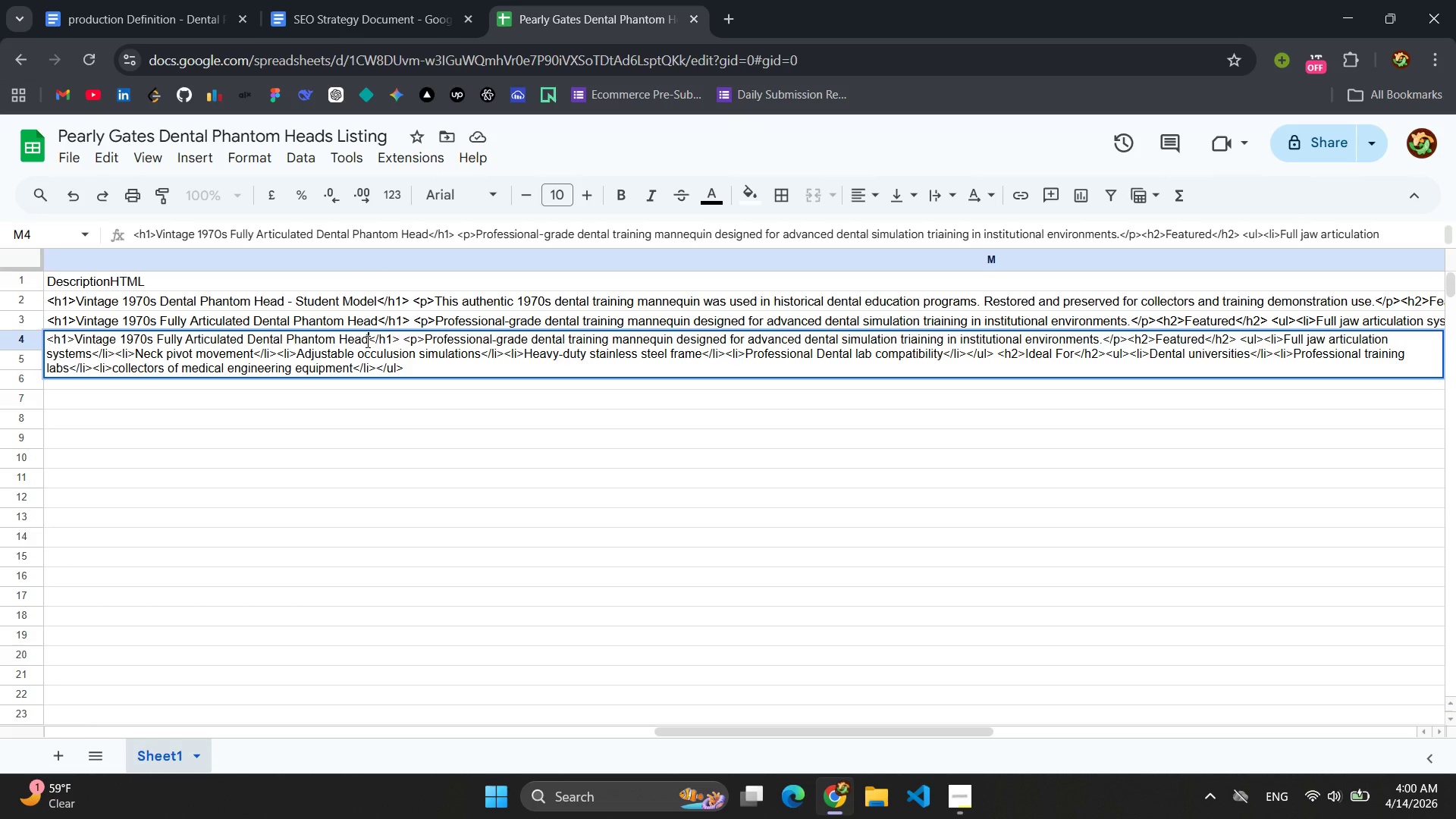 
left_click_drag(start_coordinate=[366, 341], to_coordinate=[74, 341])
 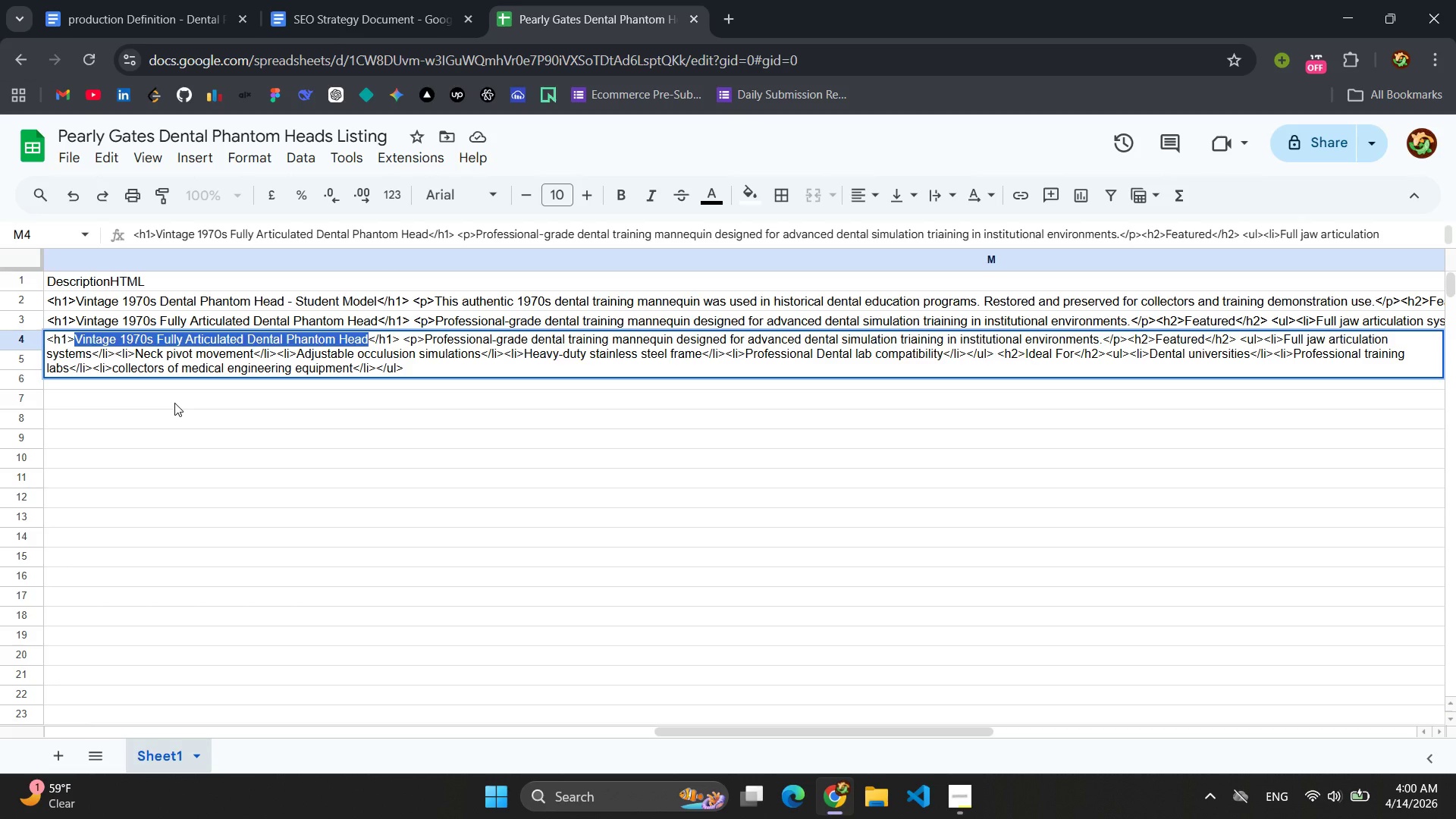 
type(Rare Vintage 1970s Pediatric Dental )
 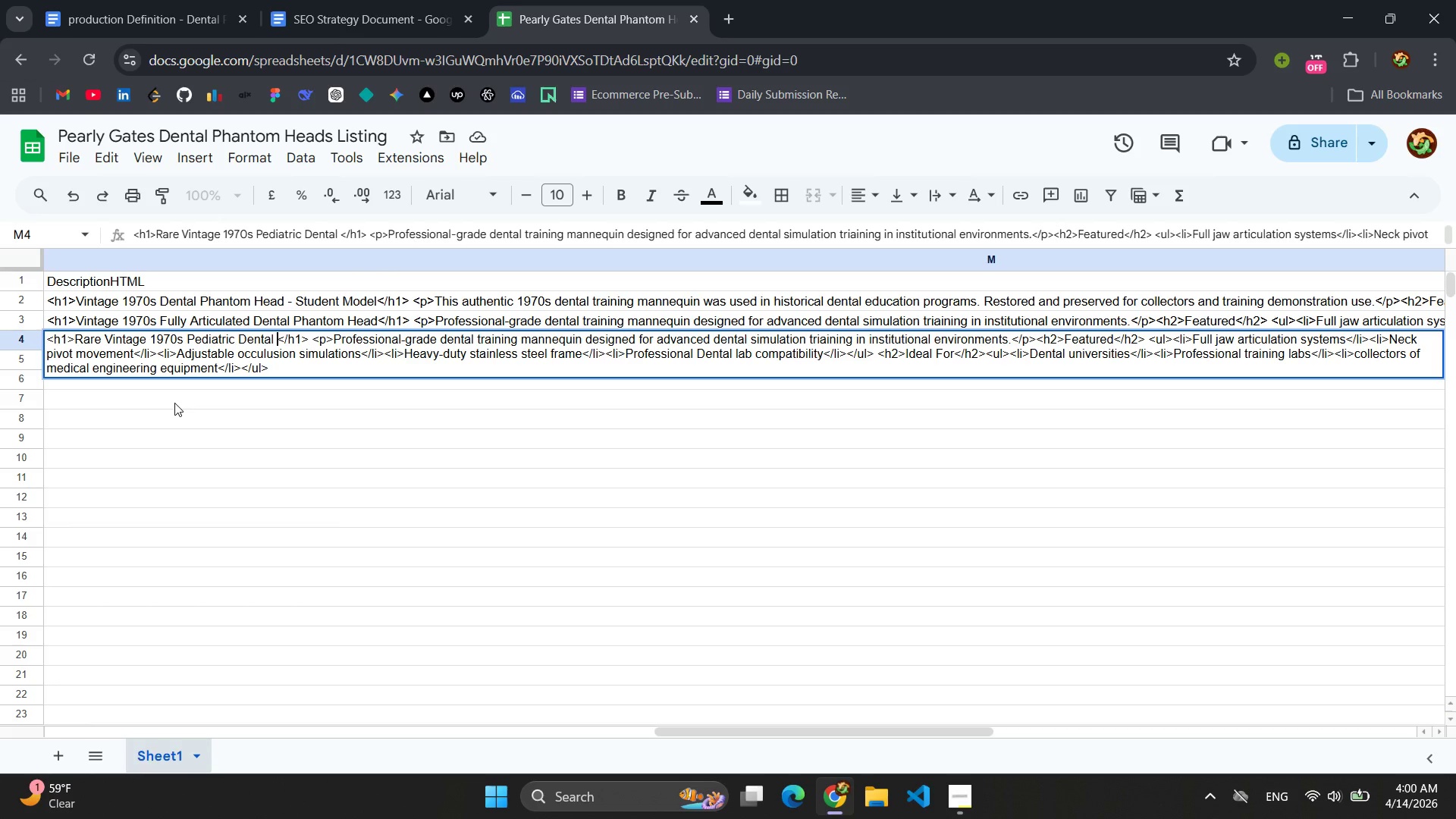 
type(Phantom Head)
 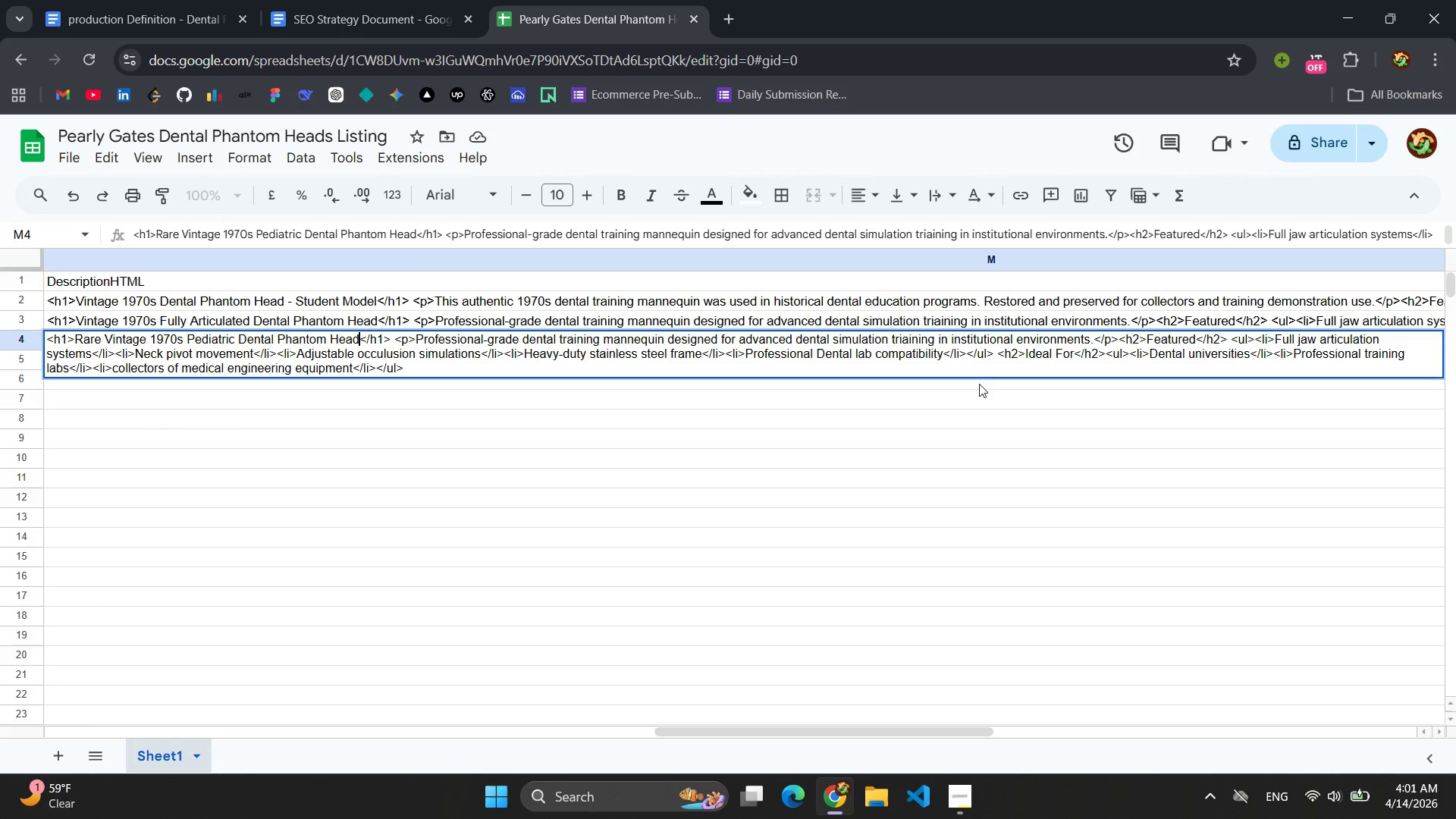 
wait(5.72)
 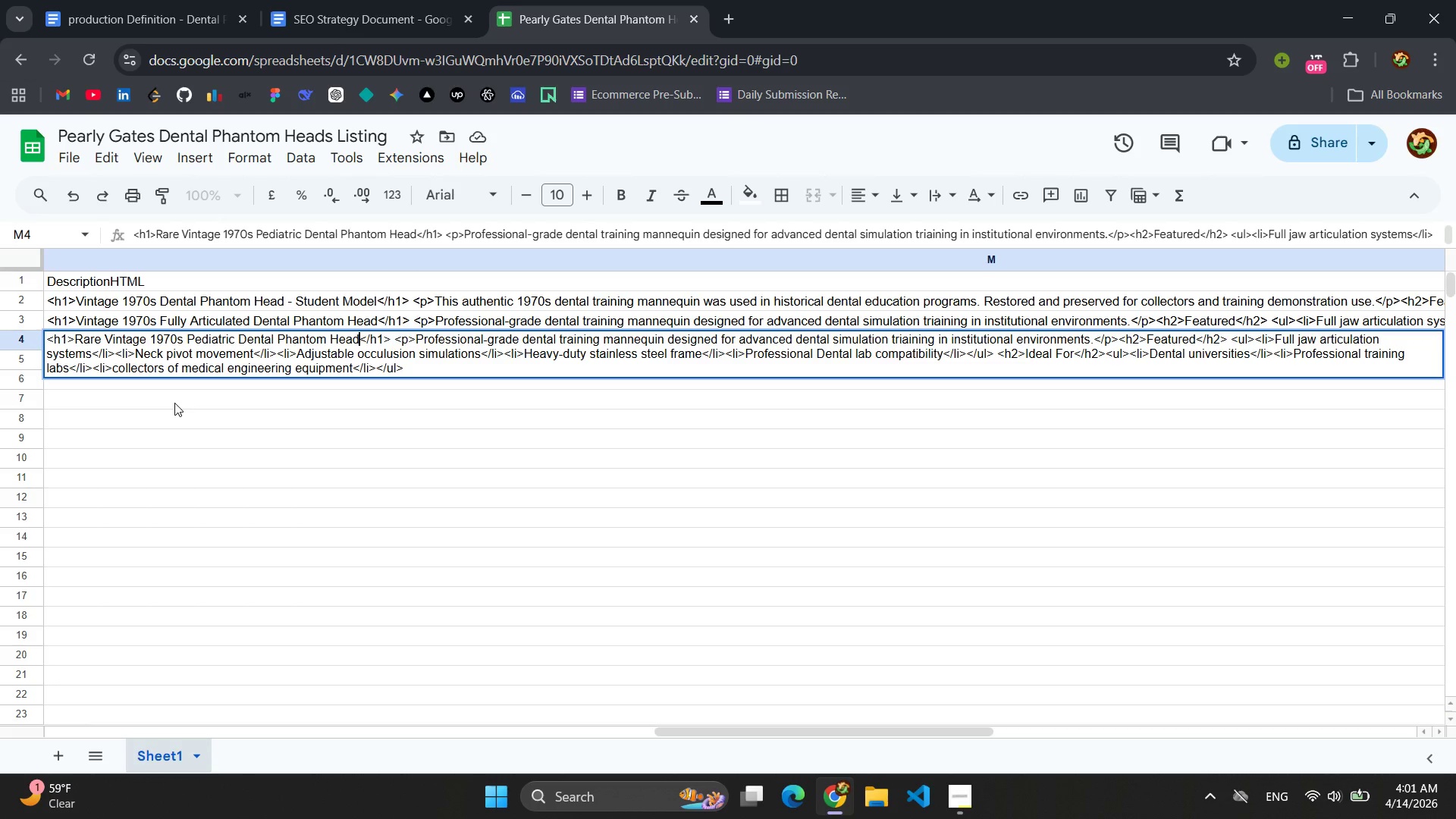 
left_click_drag(start_coordinate=[1094, 339], to_coordinate=[419, 340])
 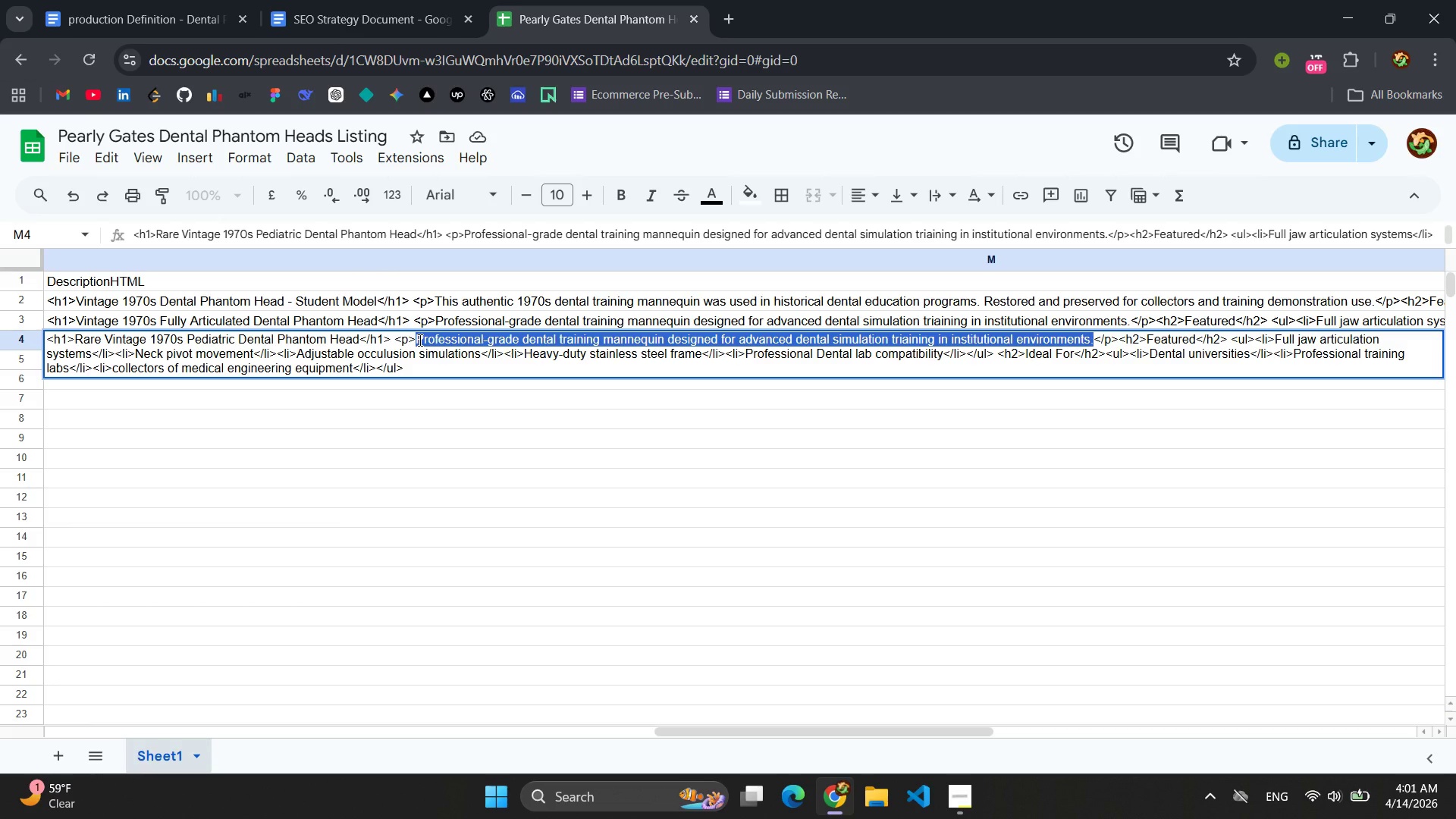 
type(This rare pediatric dental training mannequin was used for child detal procedure simulation in historical dental de)
key(Backspace)
key(Backspace)
type(eduation )
 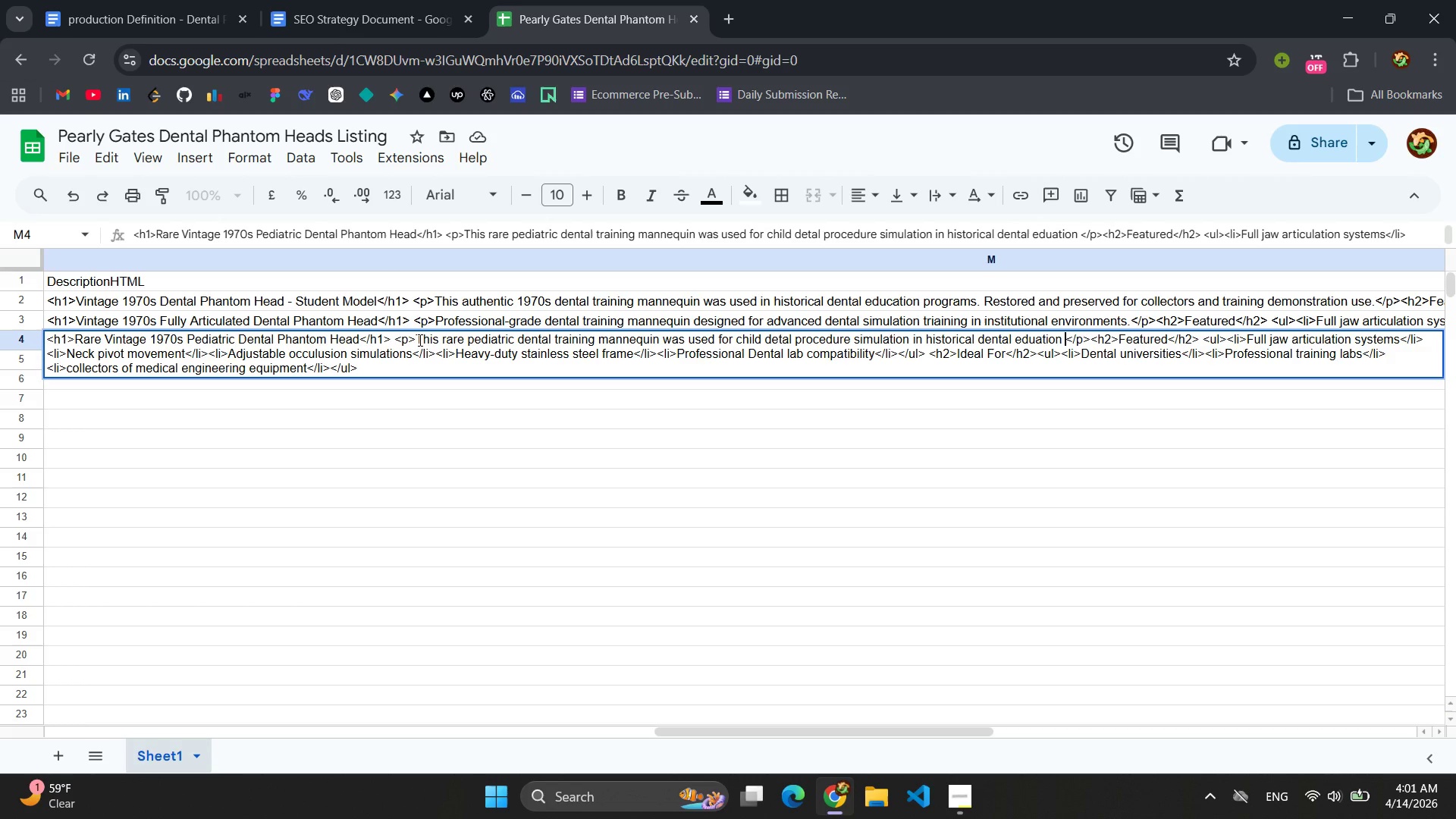 
type(environments.)
 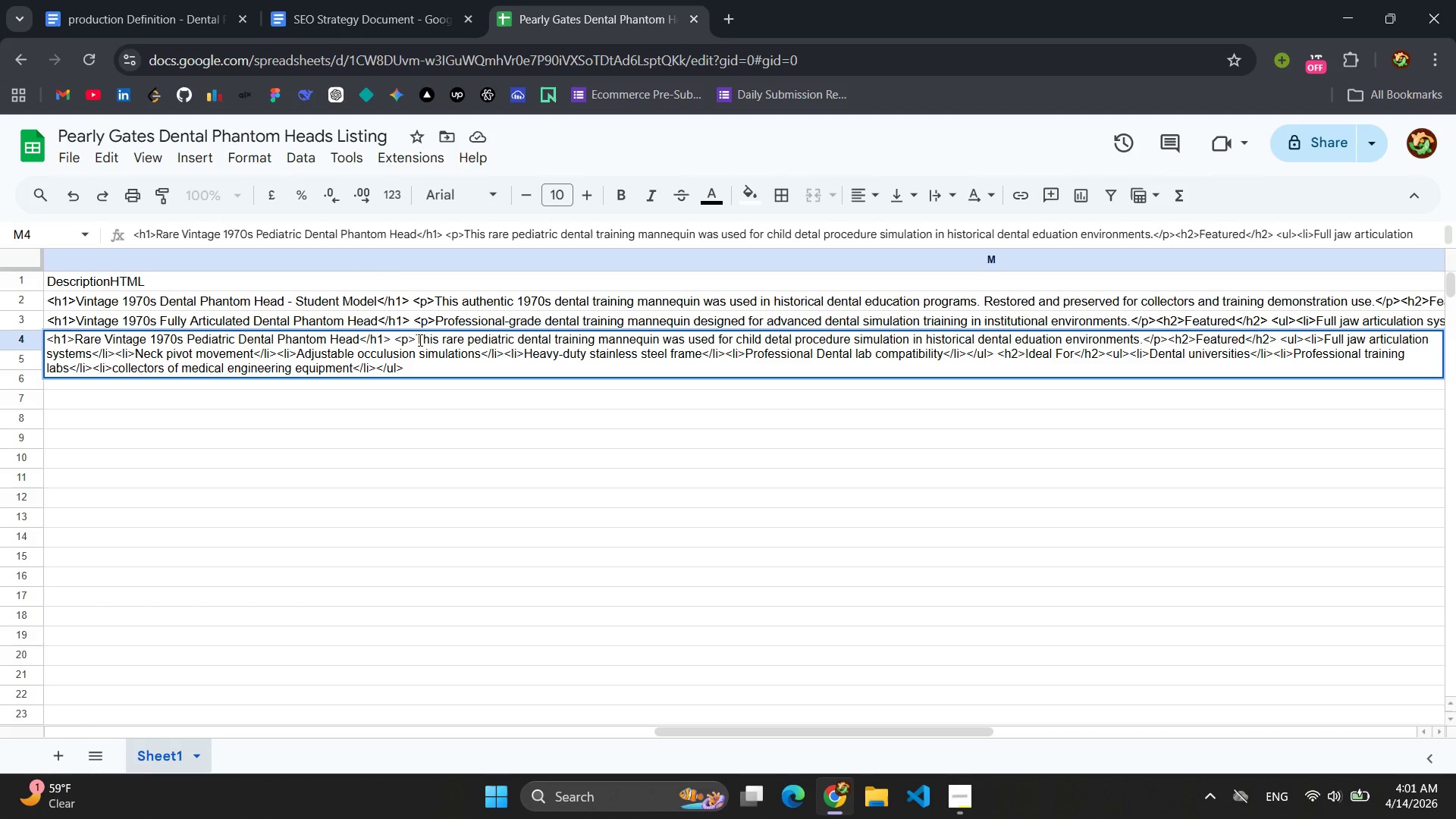 
wait(7.66)
 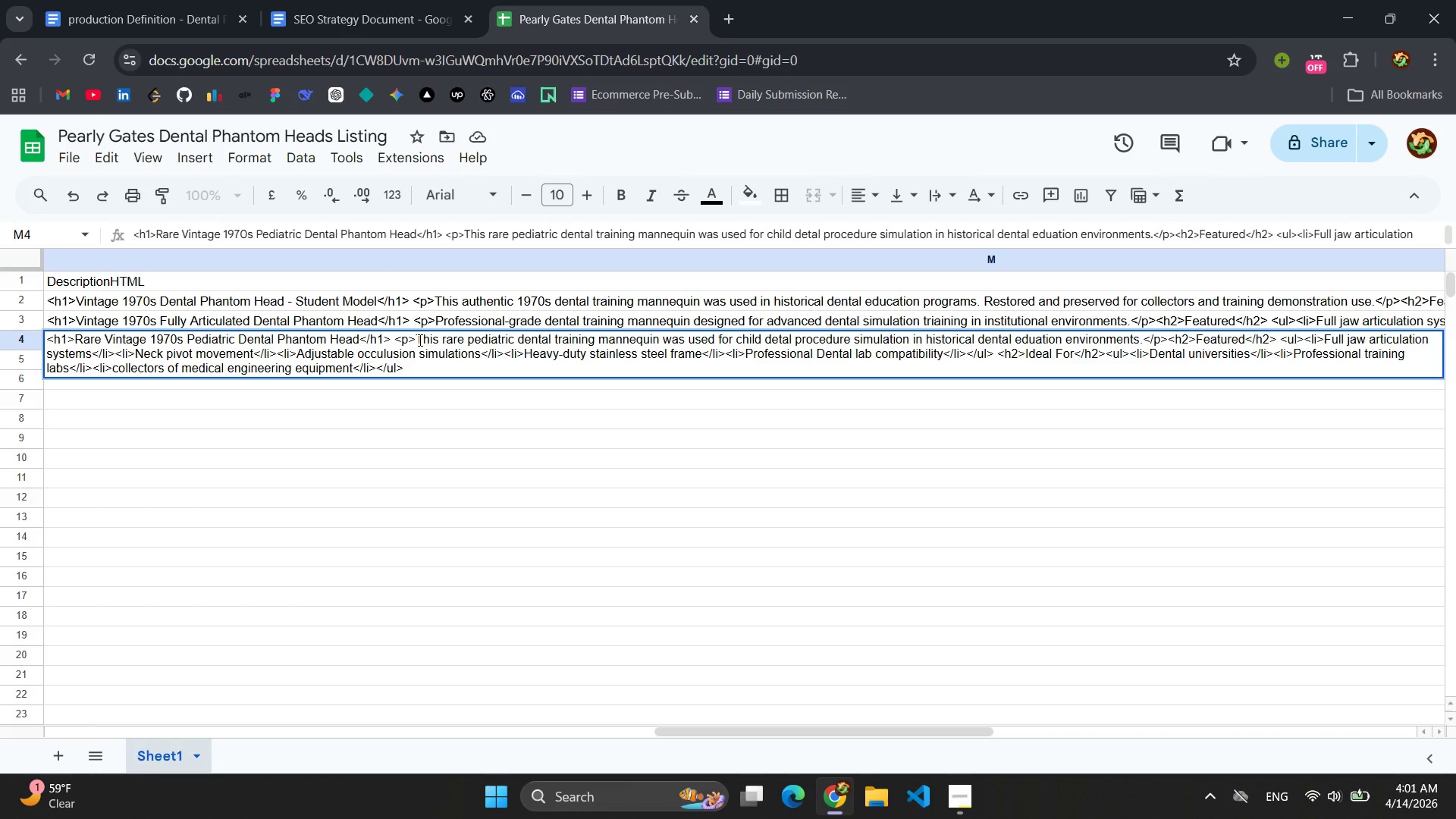 
left_click([779, 342])
 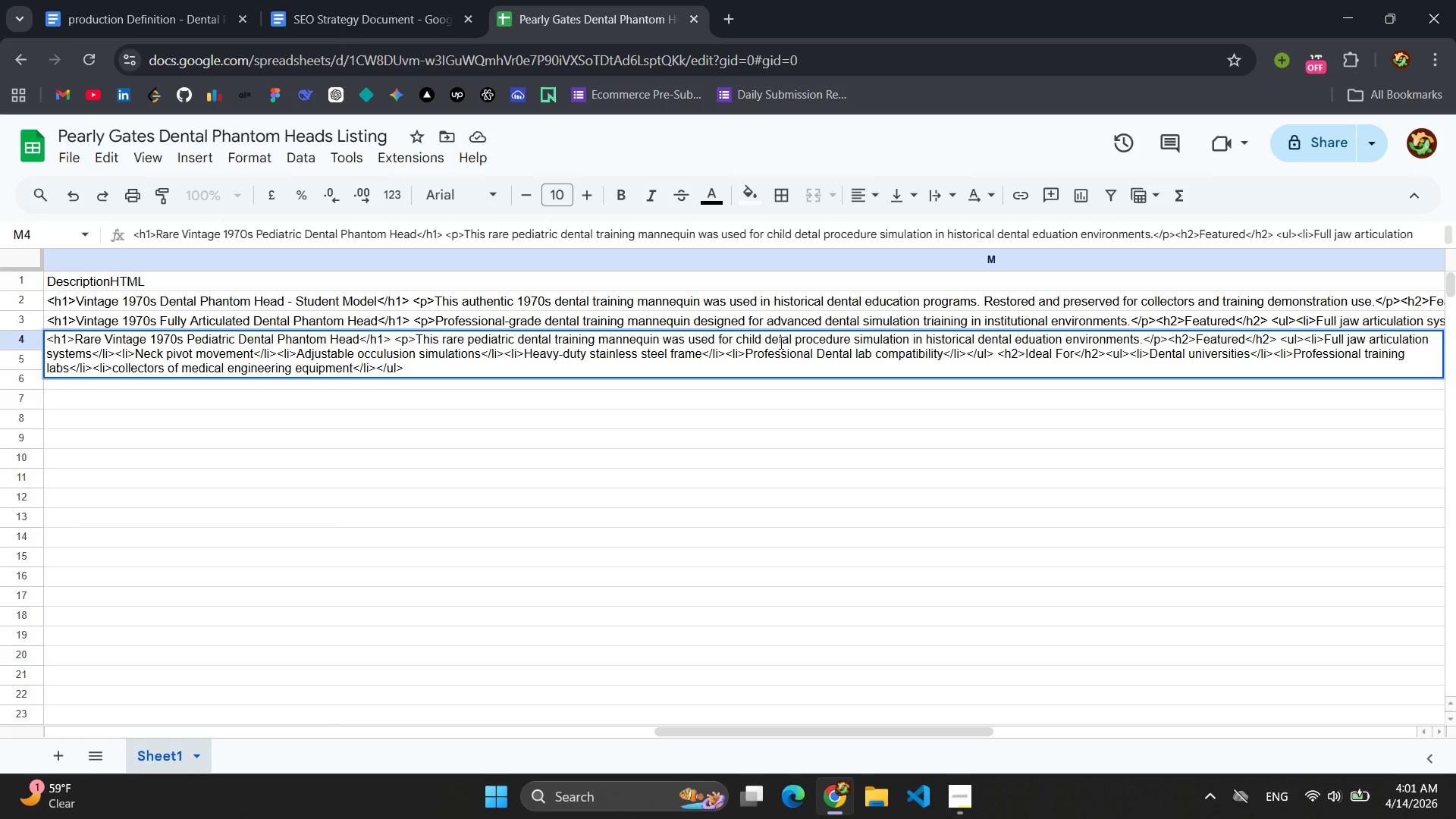 
key(N)
 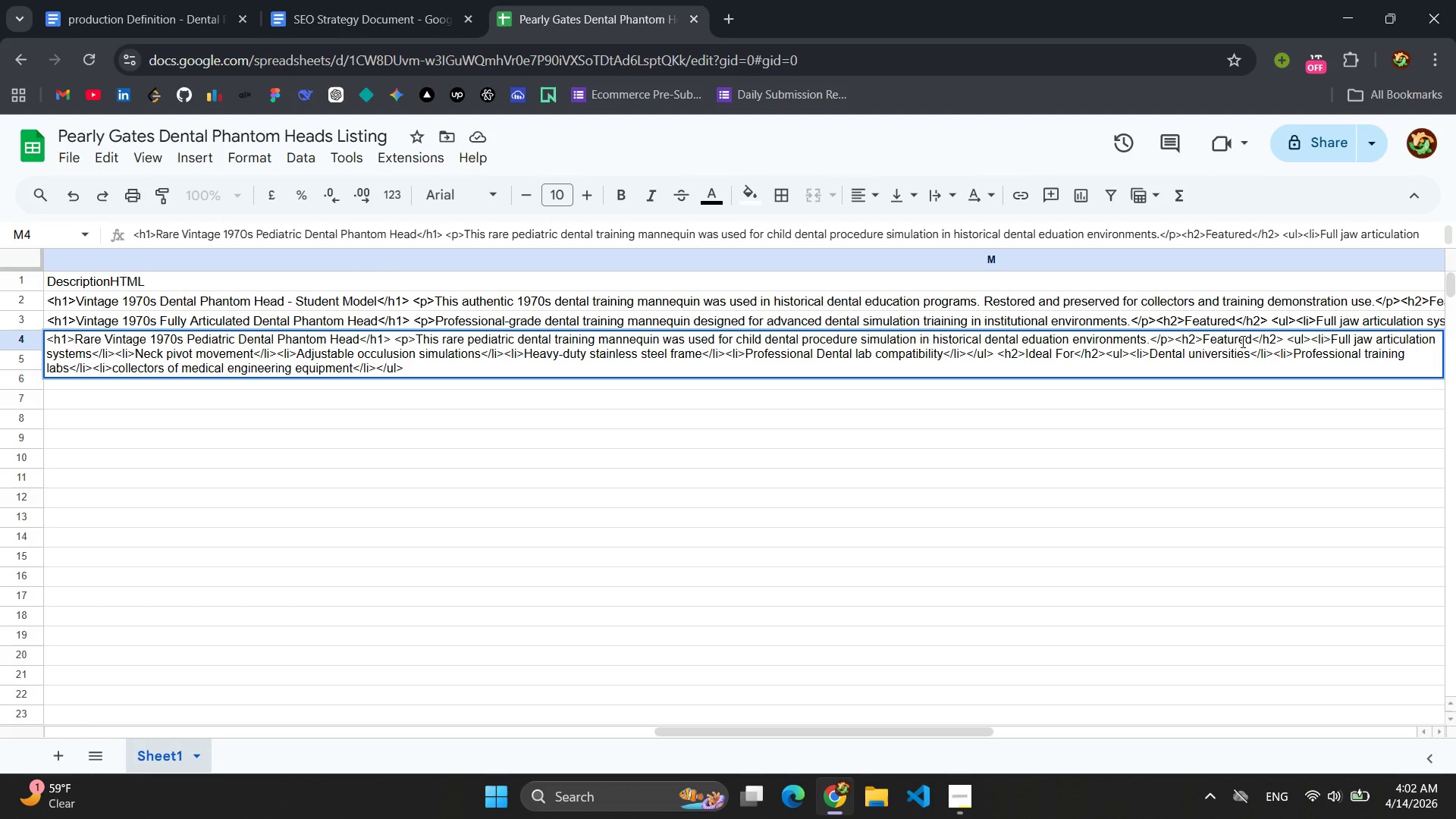 
wait(8.58)
 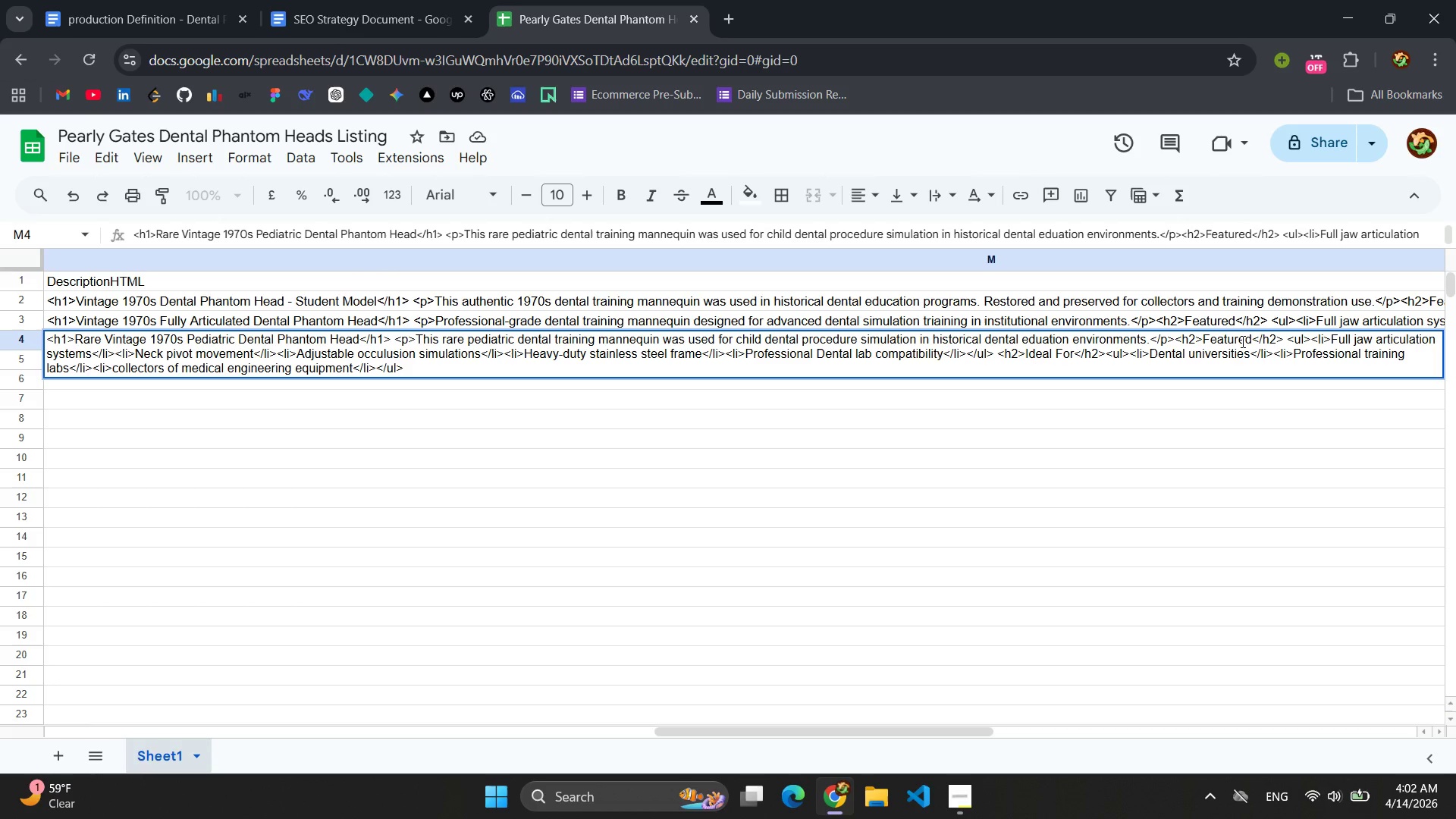 
left_click_drag(start_coordinate=[91, 356], to_coordinate=[1332, 344])
 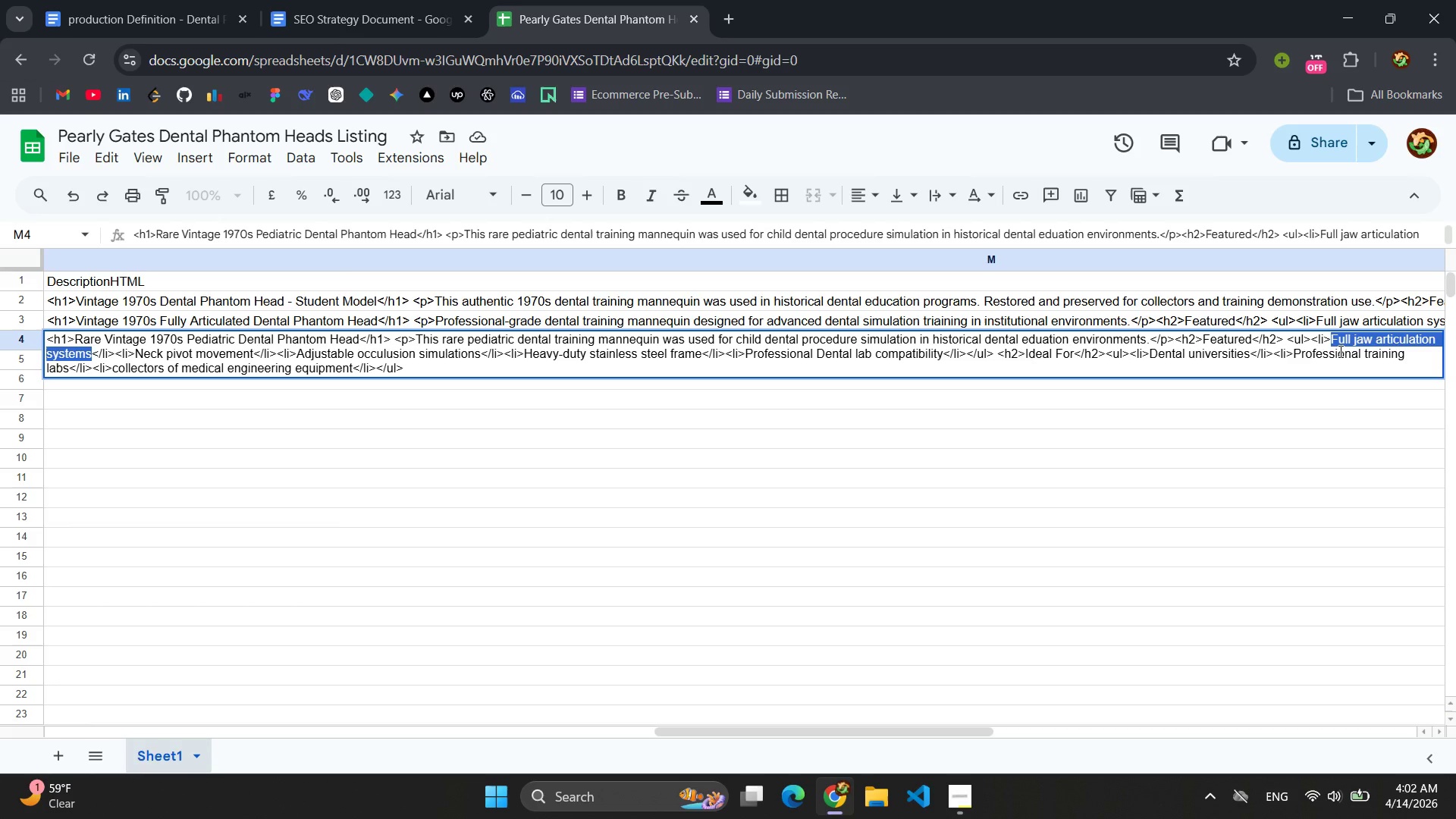 
type(Pediatric anatomical skull design)
 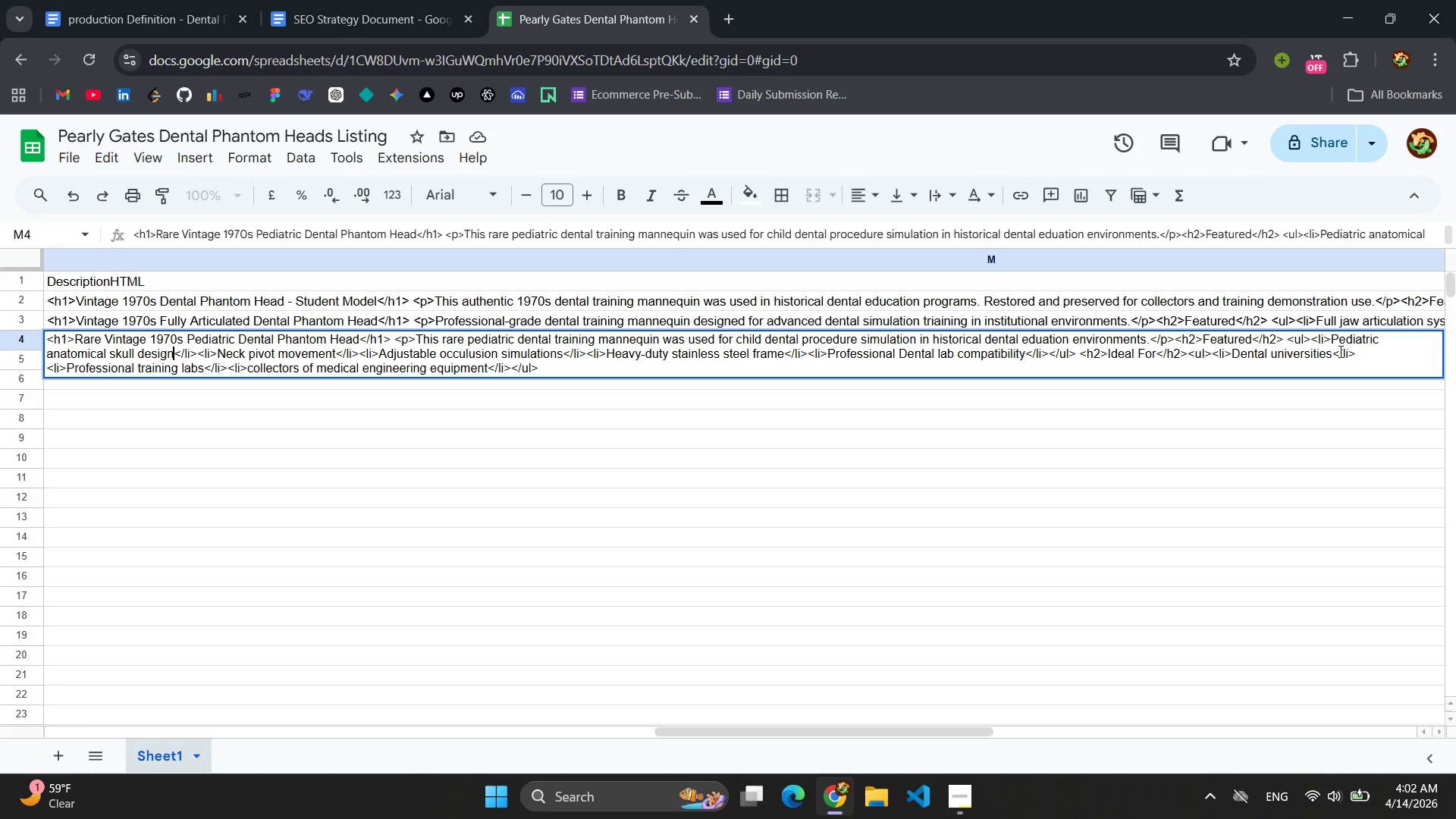 
wait(9.34)
 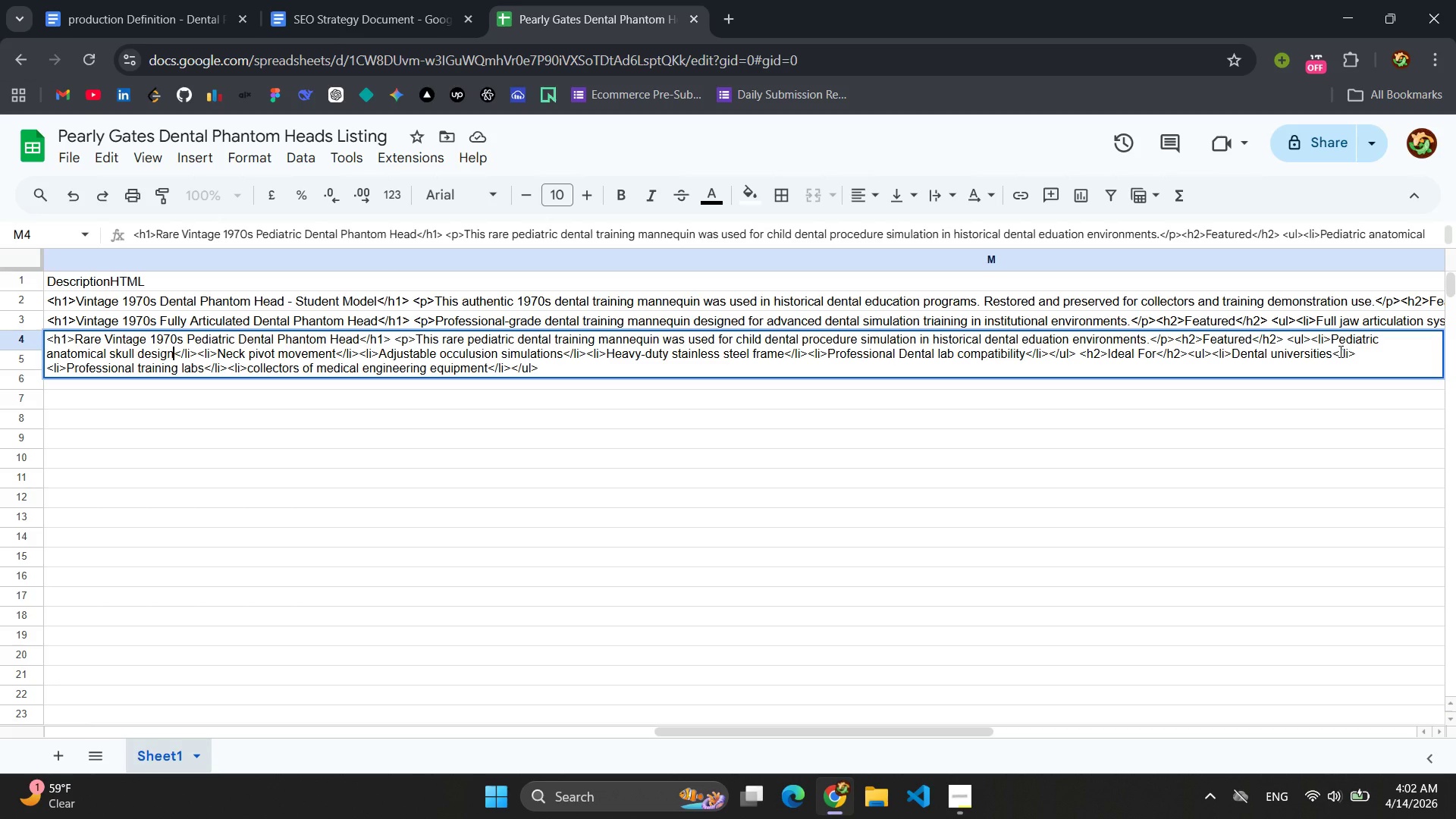 
left_click_drag(start_coordinate=[334, 353], to_coordinate=[221, 359])
 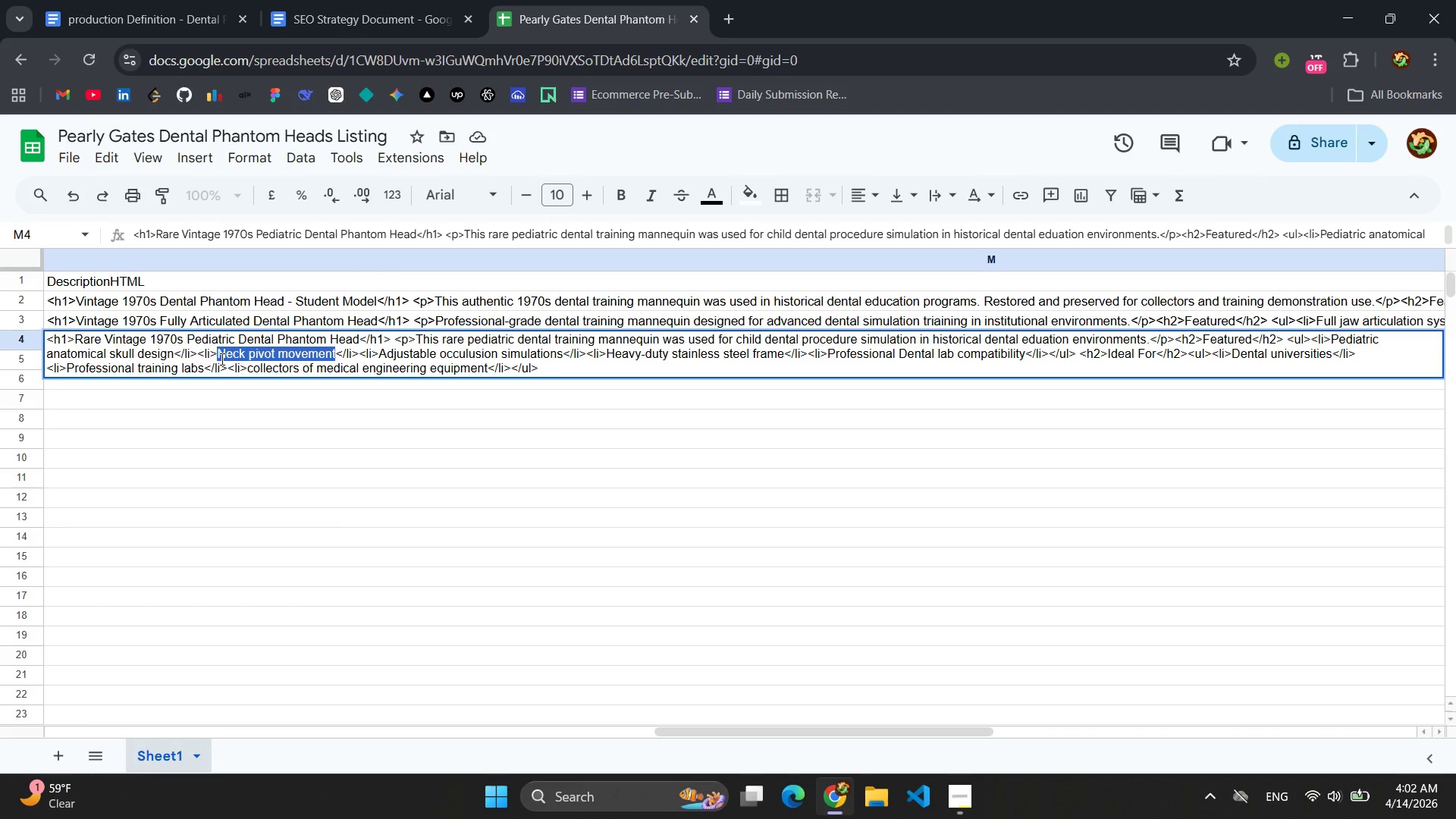 
type(Lightweight construction )
key(Backspace)
 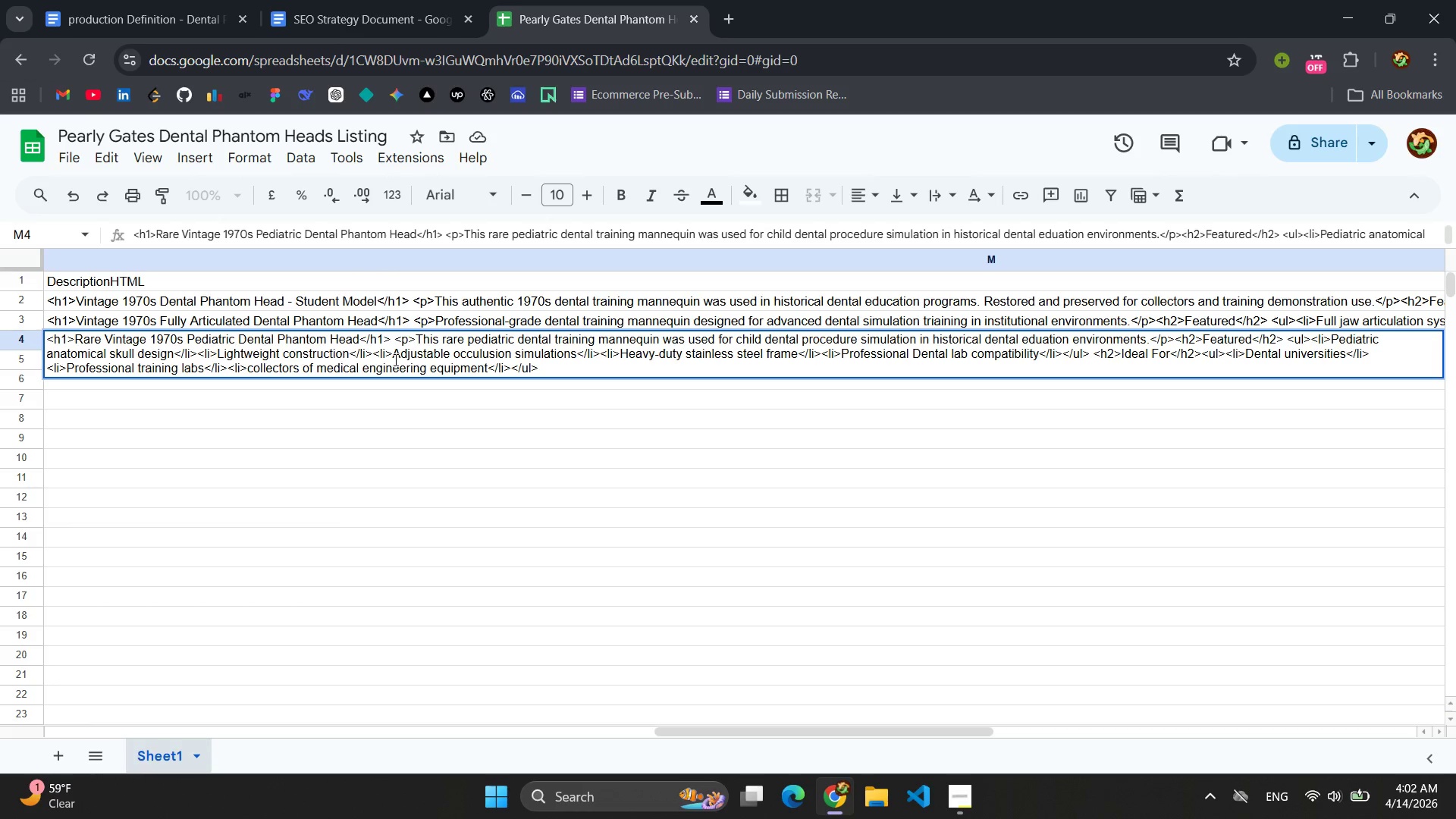 
wait(5.53)
 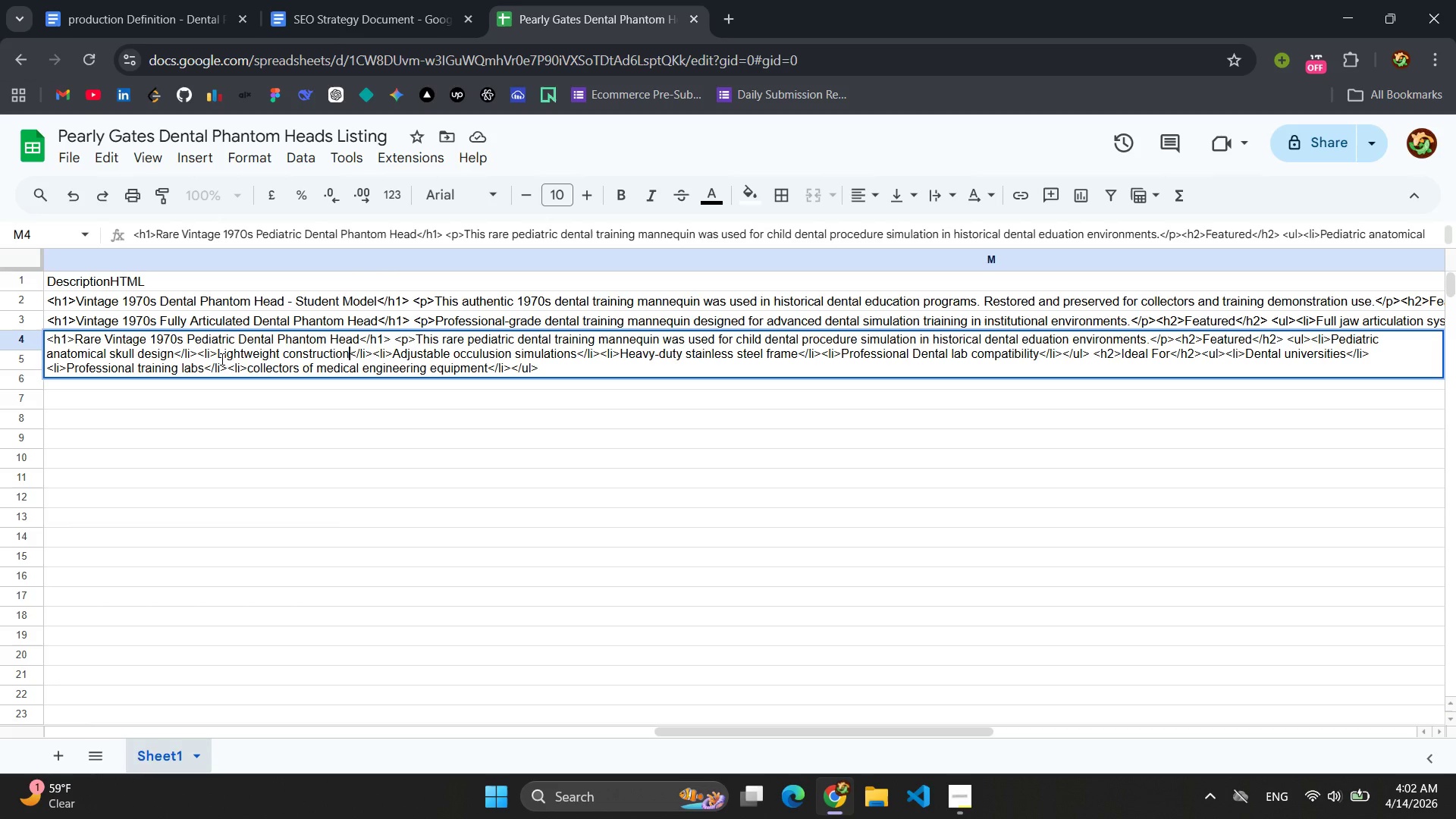 
left_click_drag(start_coordinate=[574, 352], to_coordinate=[394, 352])
 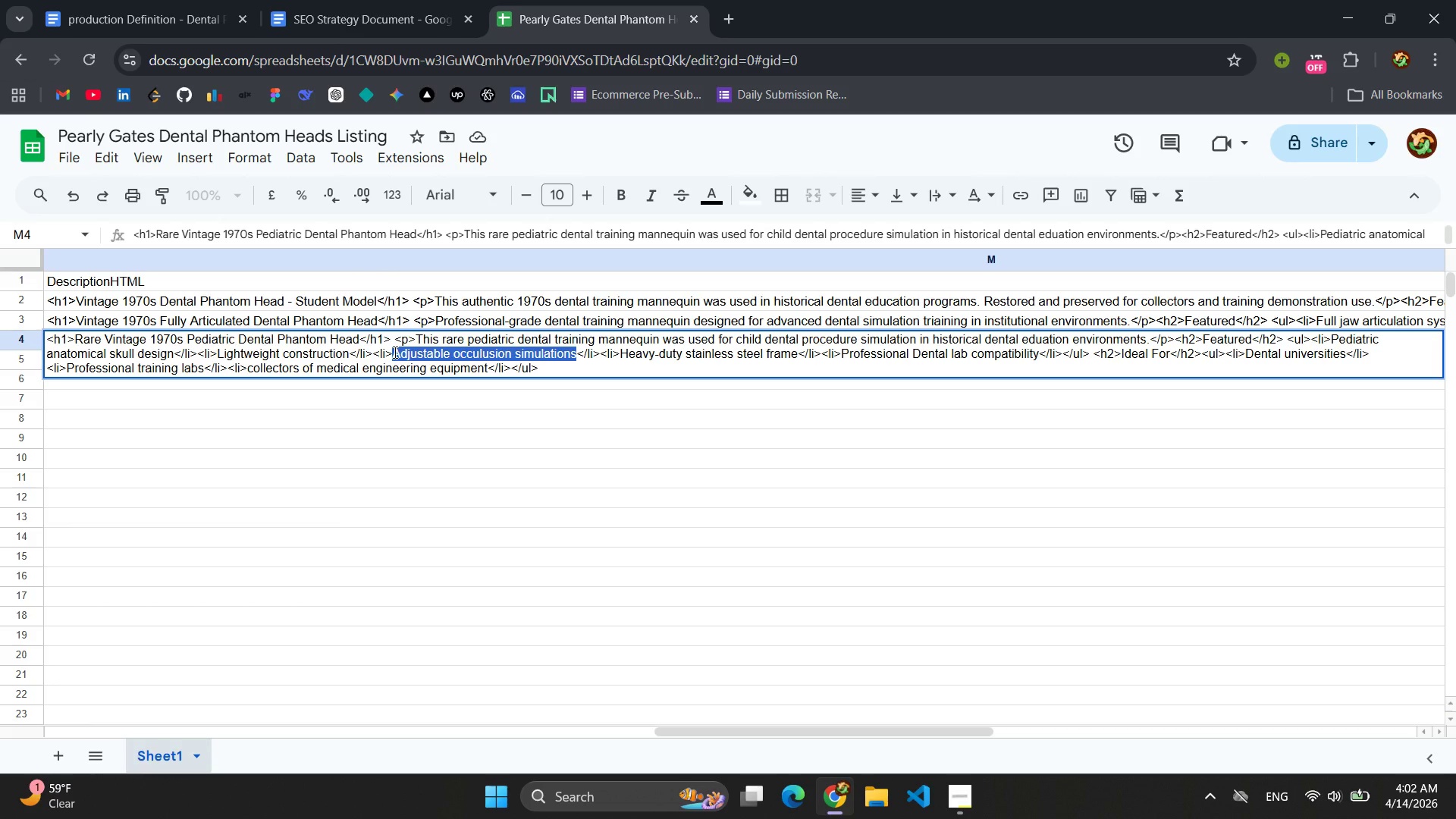 
type(Limited)
 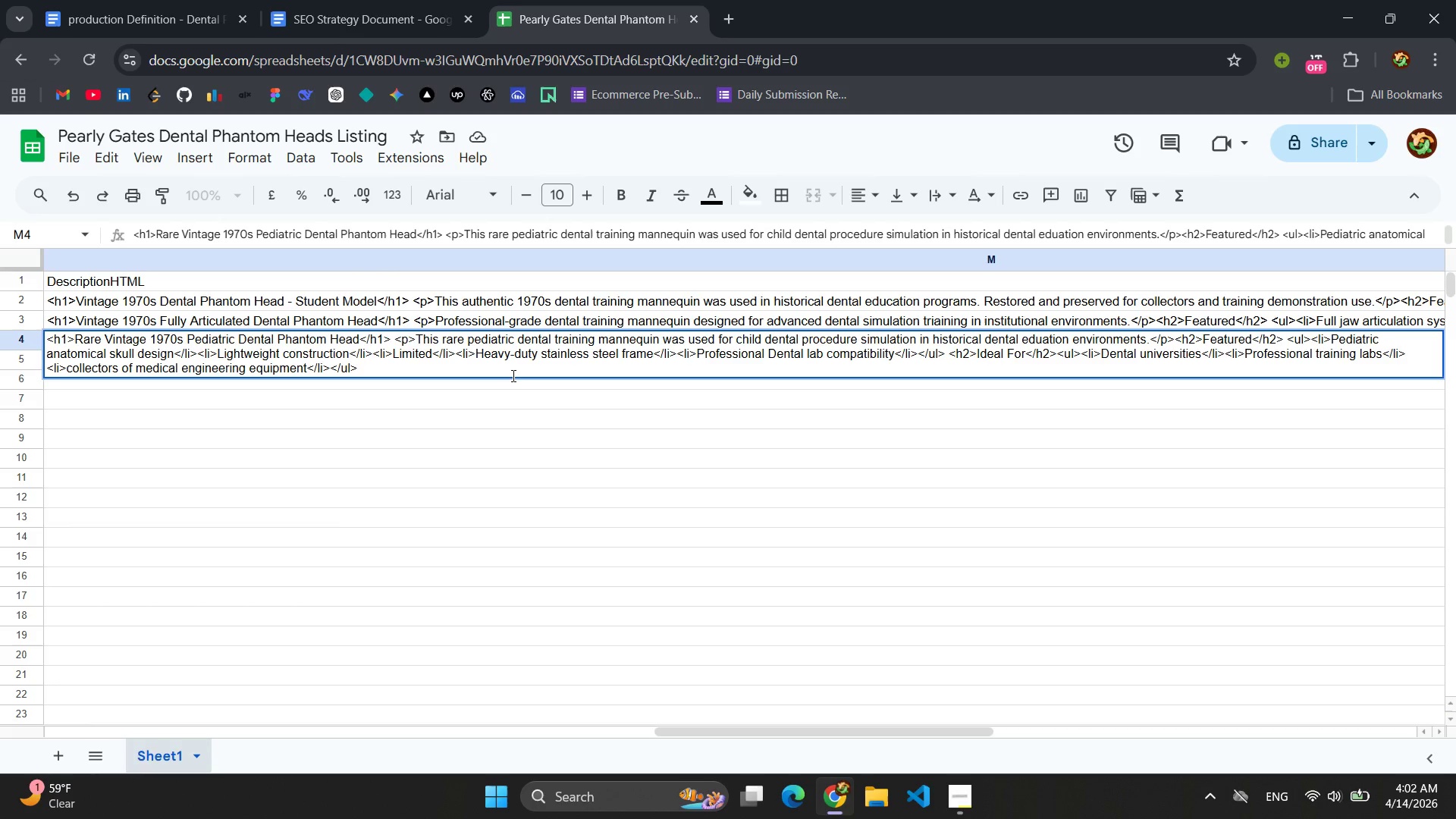 
type( jaw articulation System )
key(Backspace)
key(Backspace)
key(Backspace)
key(Backspace)
key(Backspace)
key(Backspace)
key(Backspace)
type(system)
 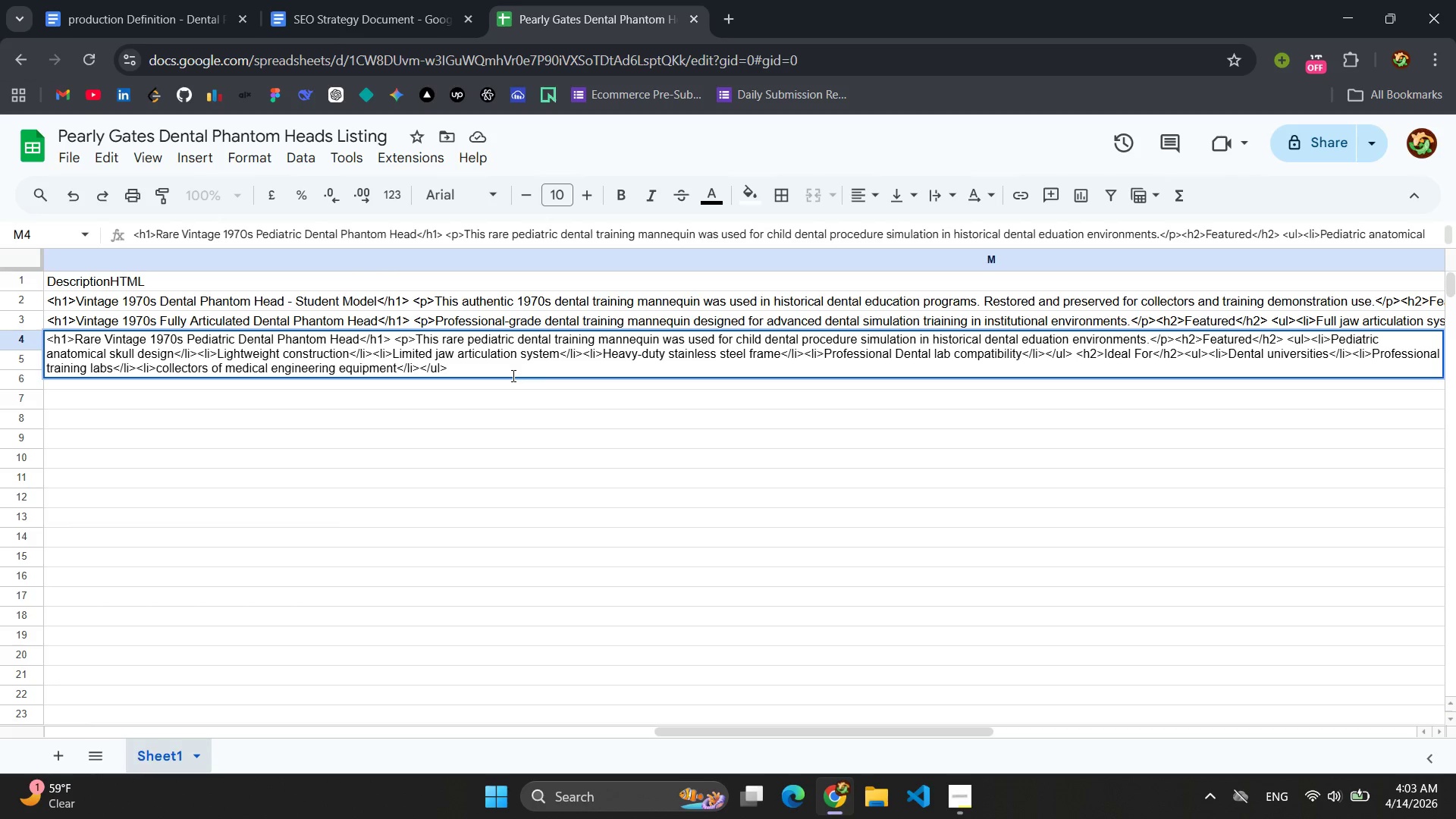 
left_click_drag(start_coordinate=[782, 357], to_coordinate=[603, 356])
 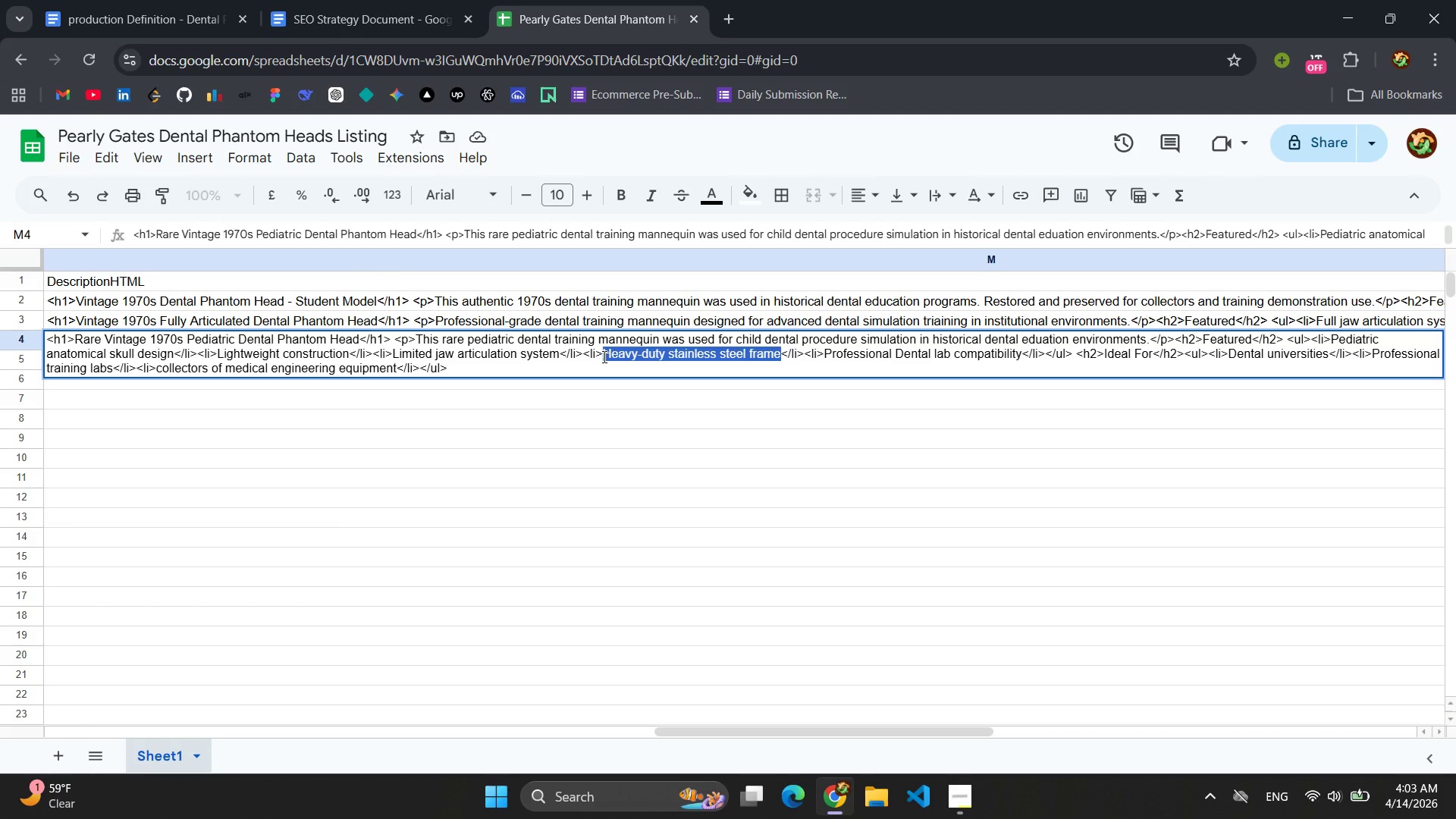 
type(rare)
 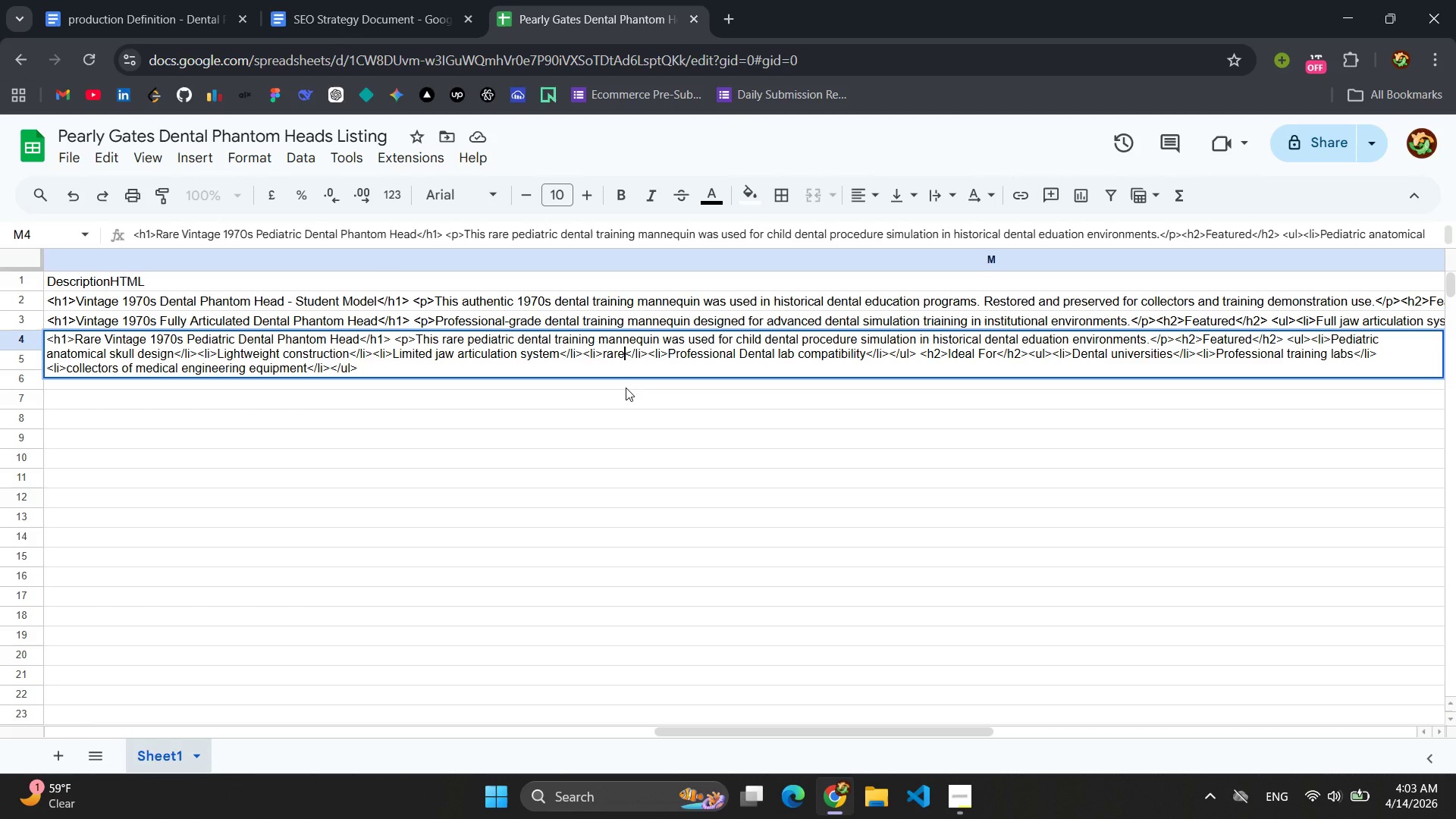 
key(Backspace)
key(Backspace)
key(Backspace)
type(R)
key(Backspace)
key(Backspace)
type(Rare collectible dental training unit)
 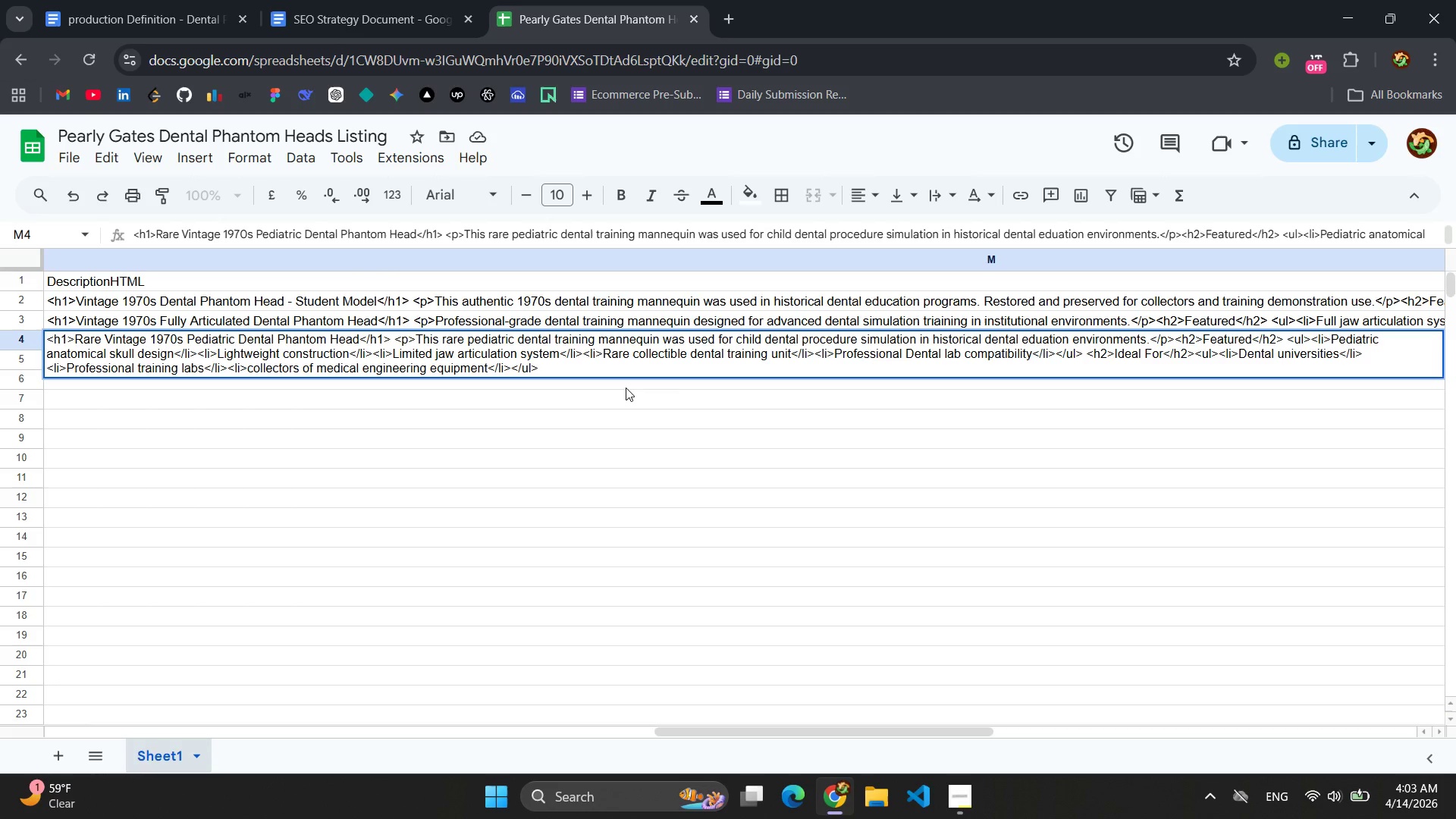 
left_click_drag(start_coordinate=[1057, 358], to_coordinate=[811, 357])
 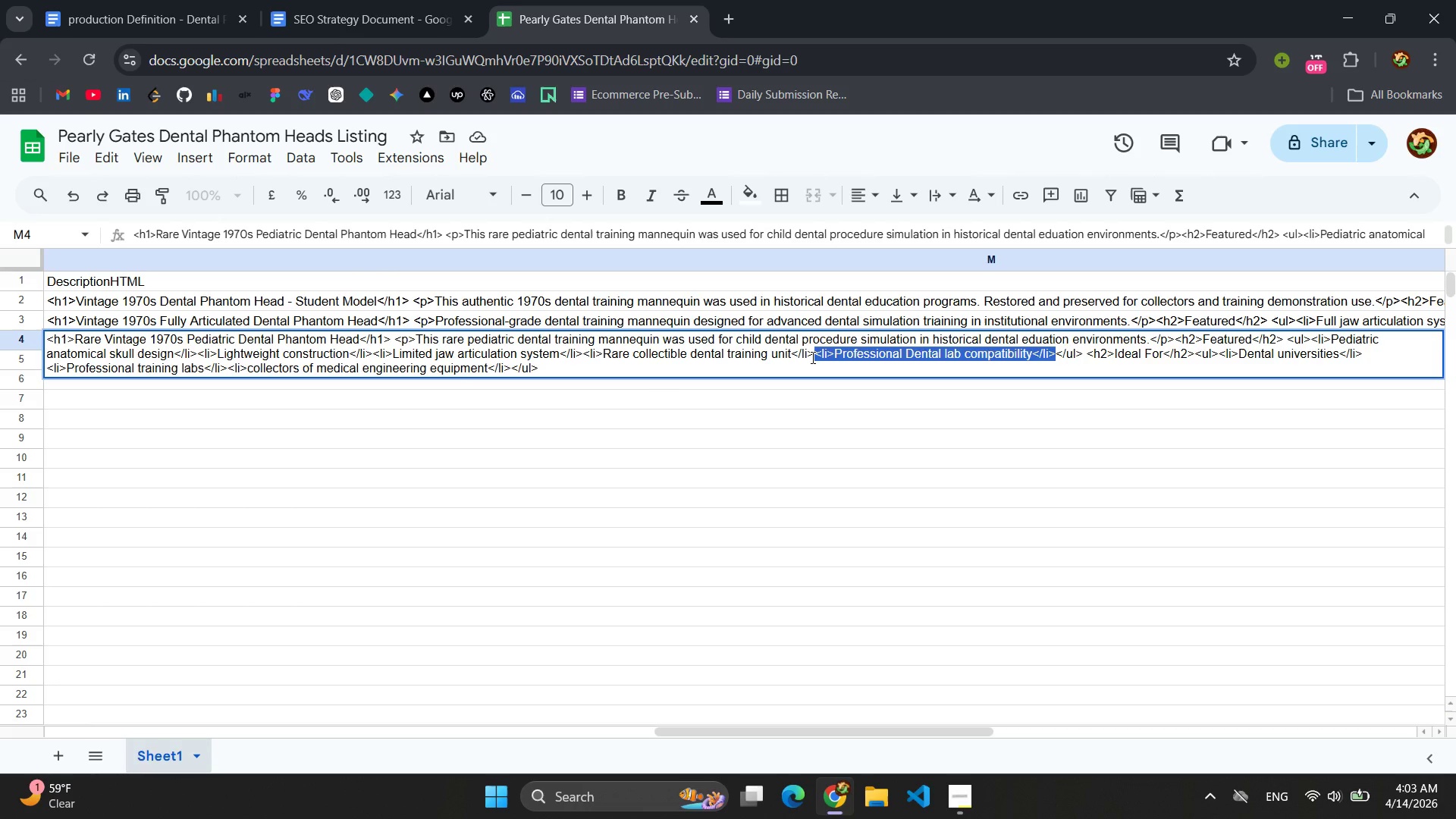 
key(Backspace)
 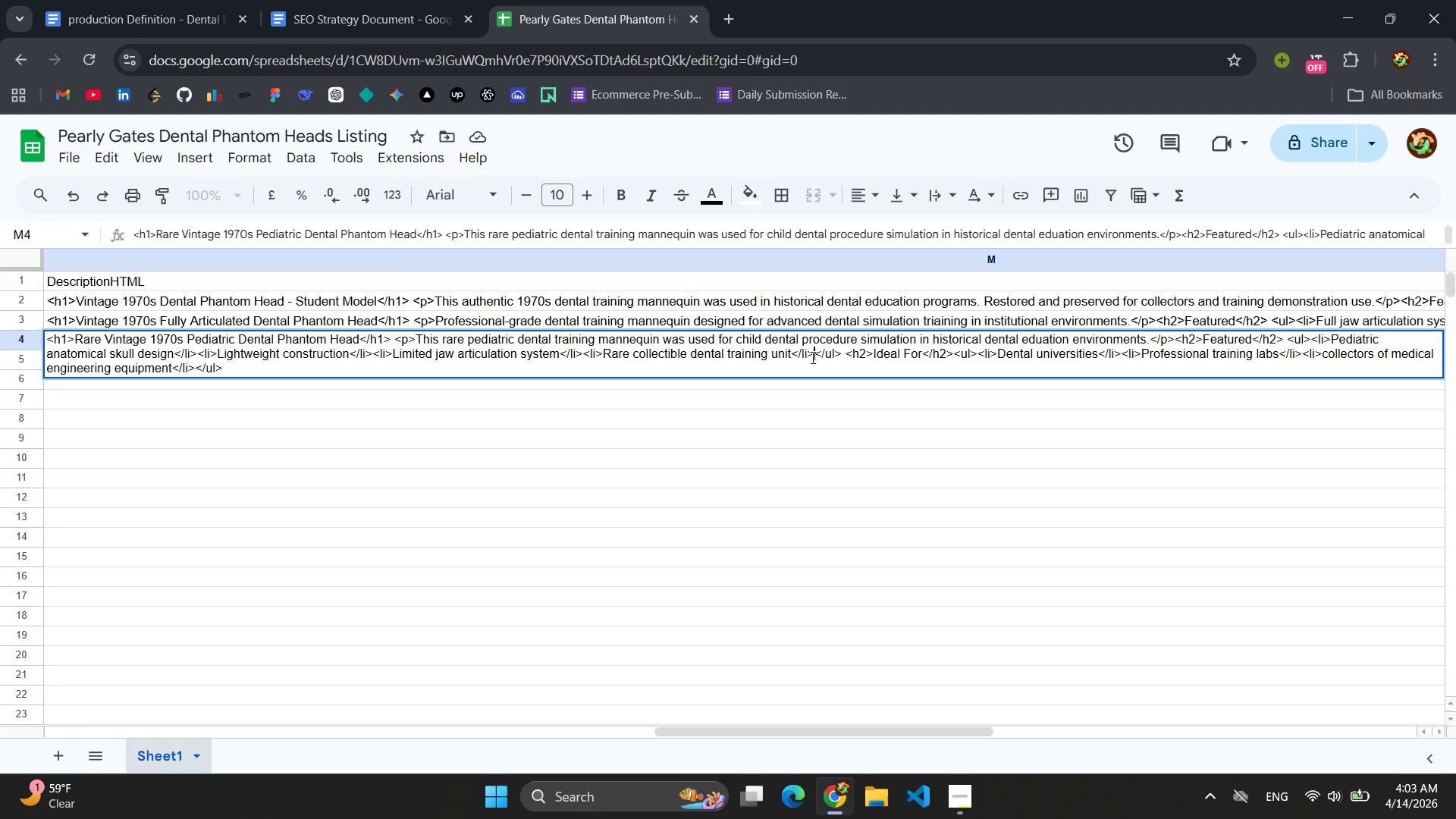 
wait(5.61)
 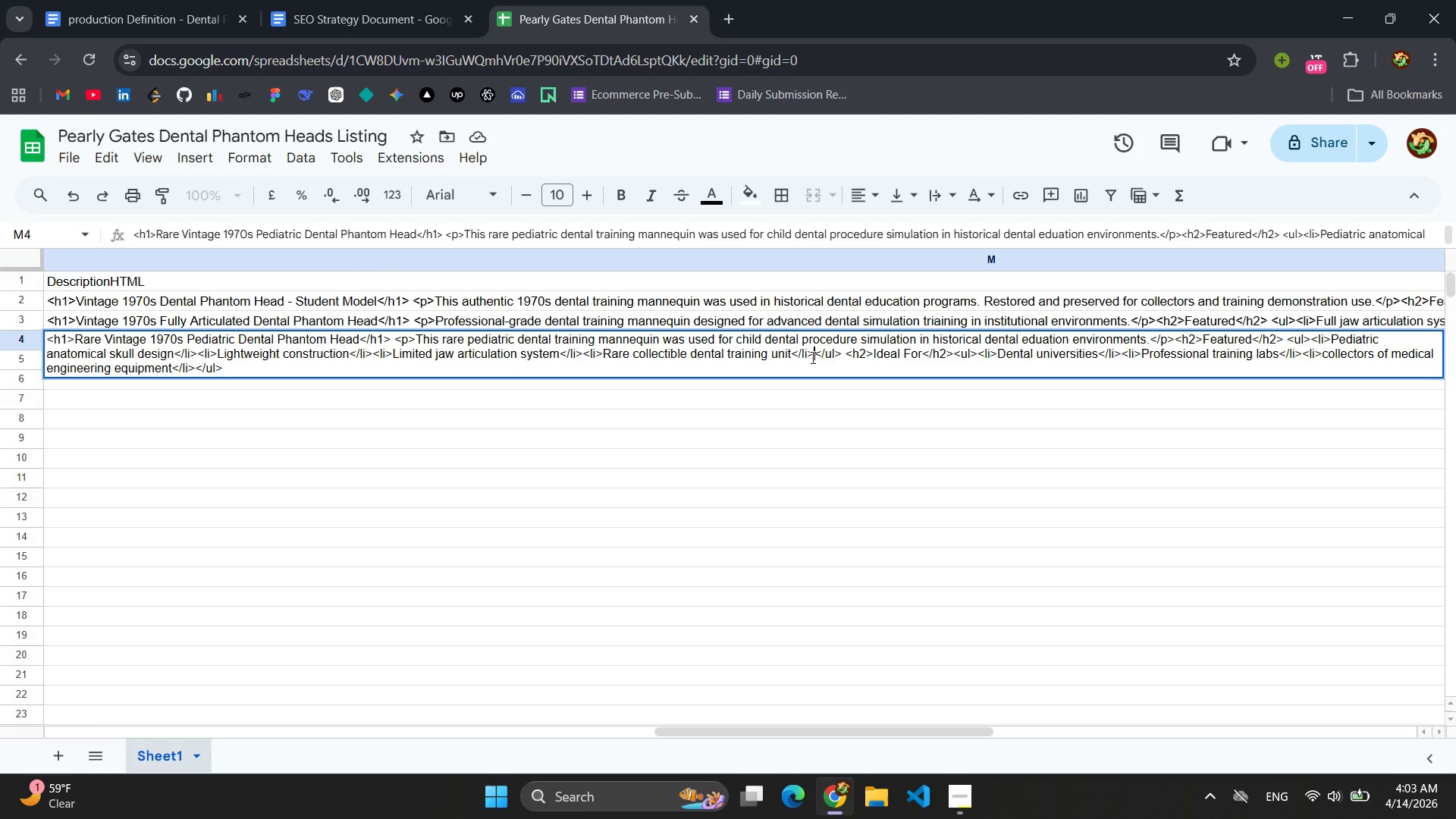 
left_click_drag(start_coordinate=[1097, 356], to_coordinate=[997, 356])
 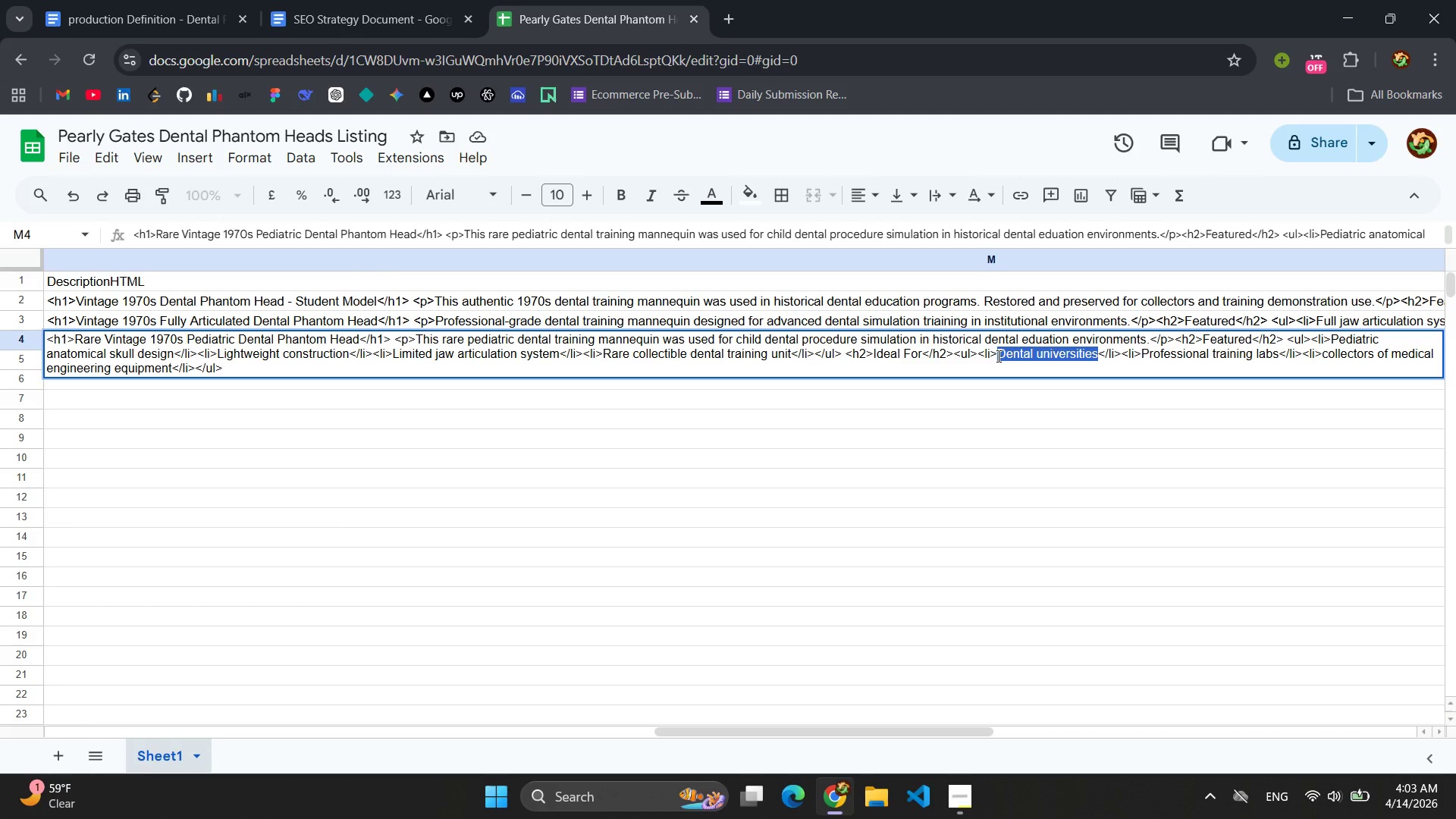 
type(Medical Collector)
 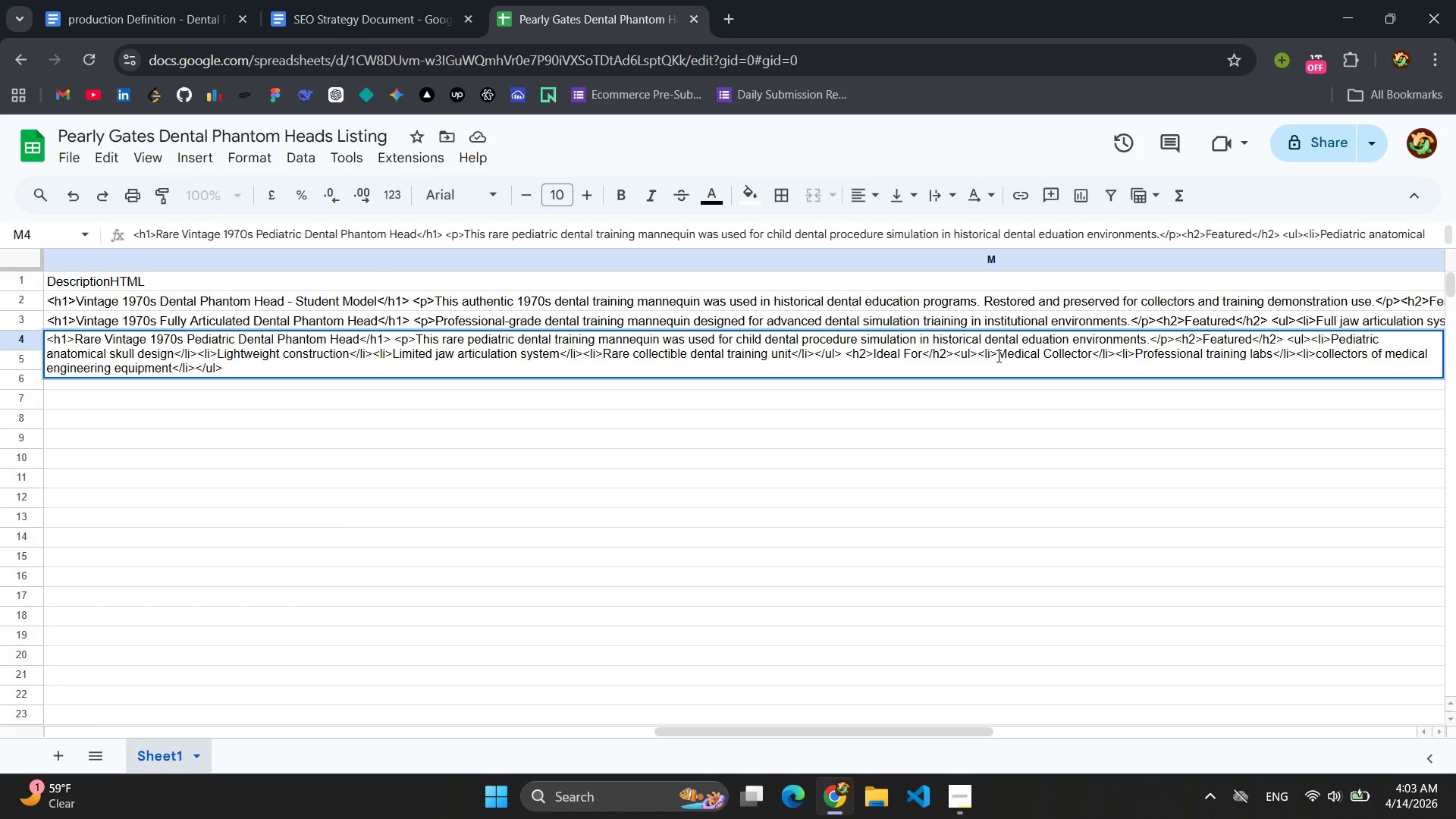 
key(S)
 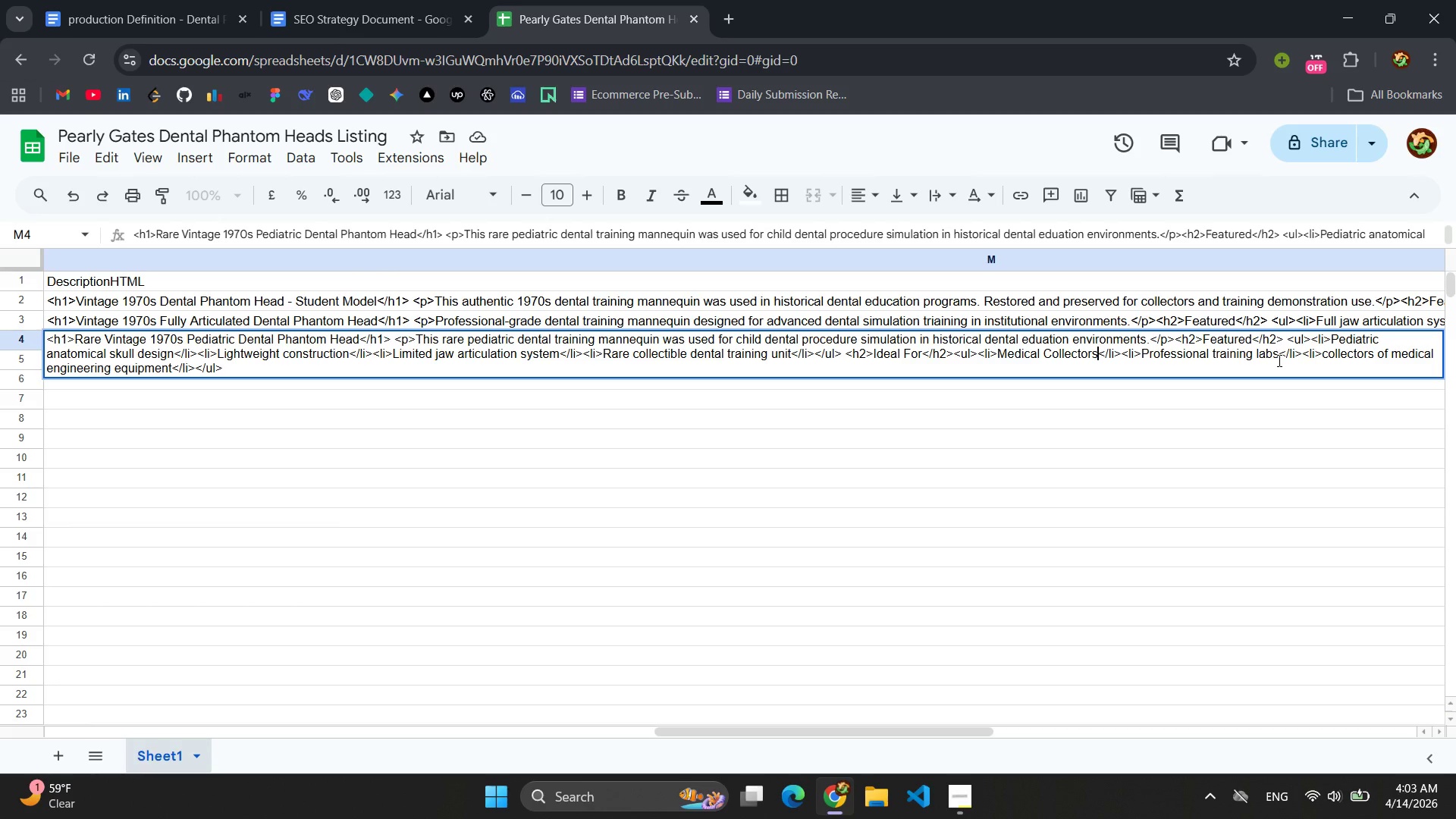 
left_click_drag(start_coordinate=[1277, 359], to_coordinate=[1141, 359])
 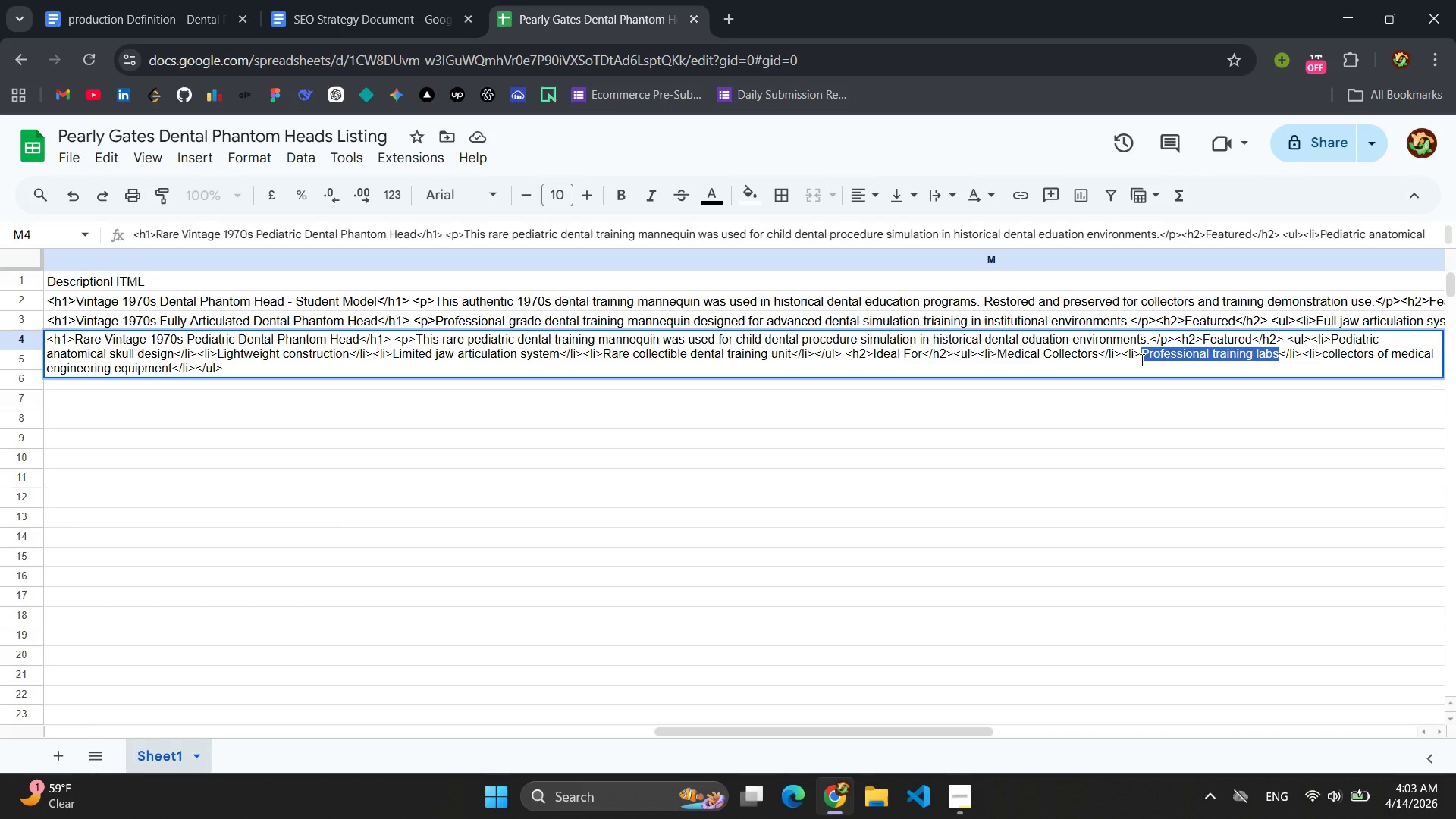 
type(Museum exhibits)
 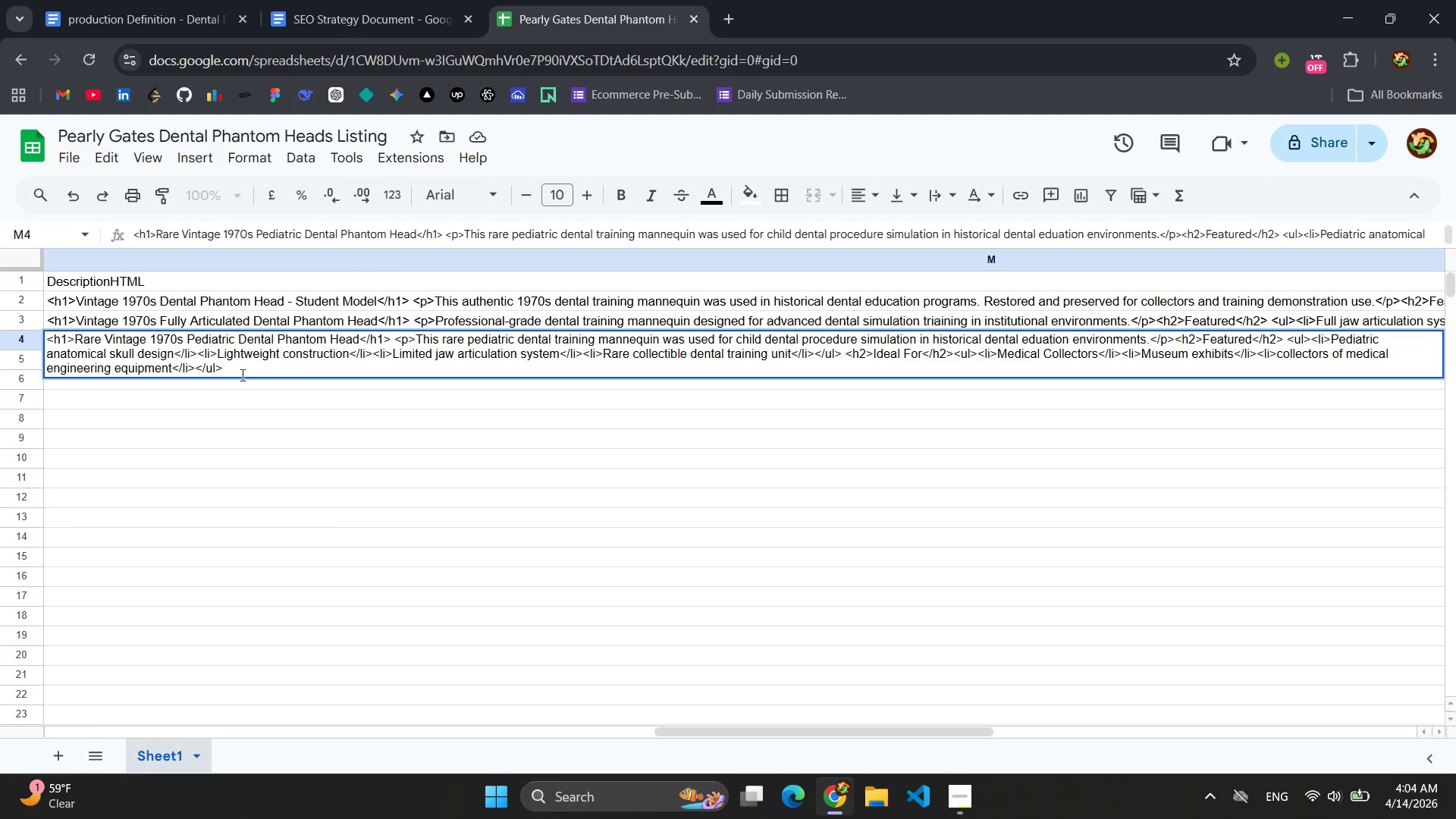 
left_click_drag(start_coordinate=[171, 369], to_coordinate=[1273, 360])
 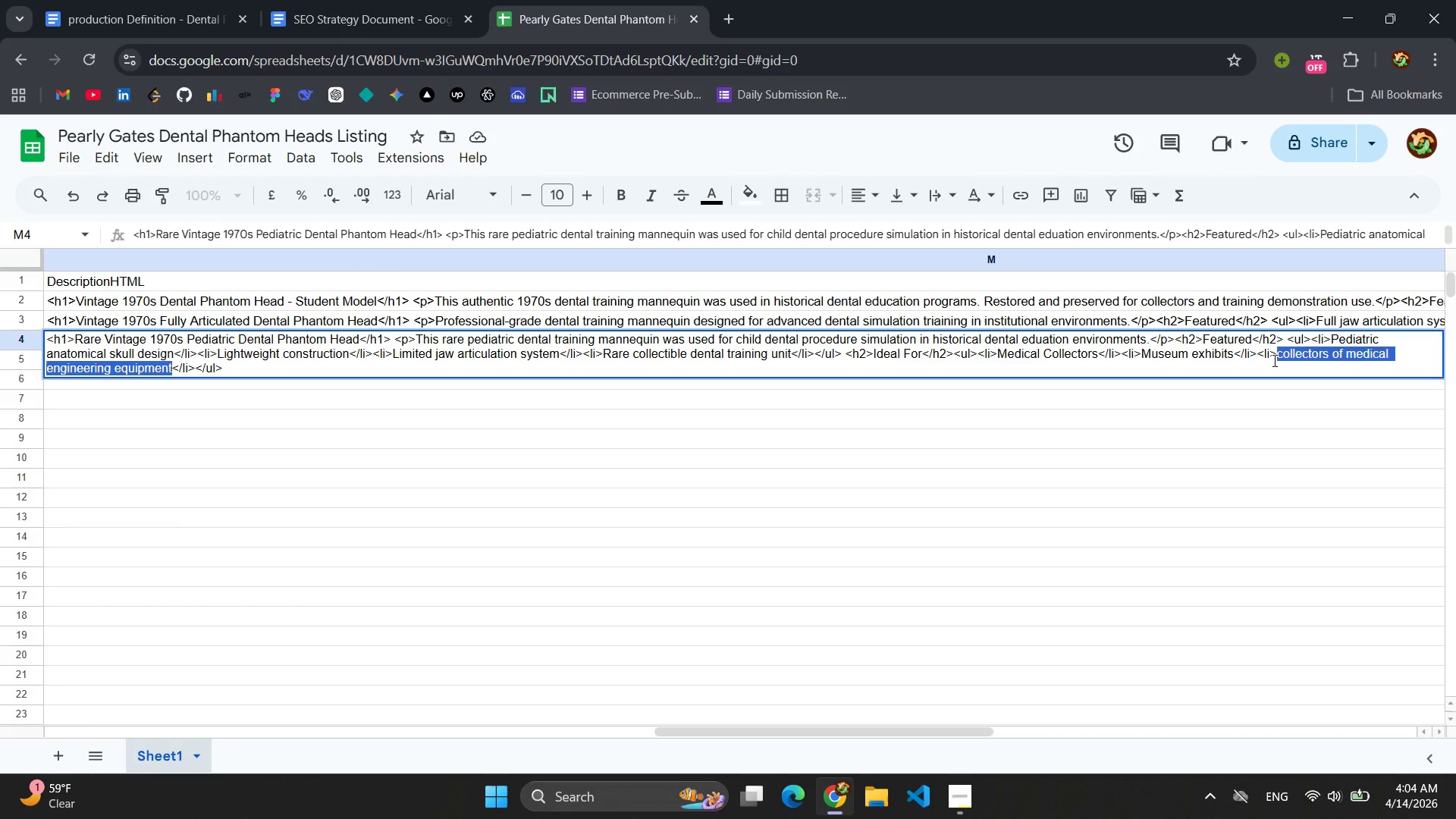 
type(Dental edut)
key(Backspace)
type(cation historians)
 